 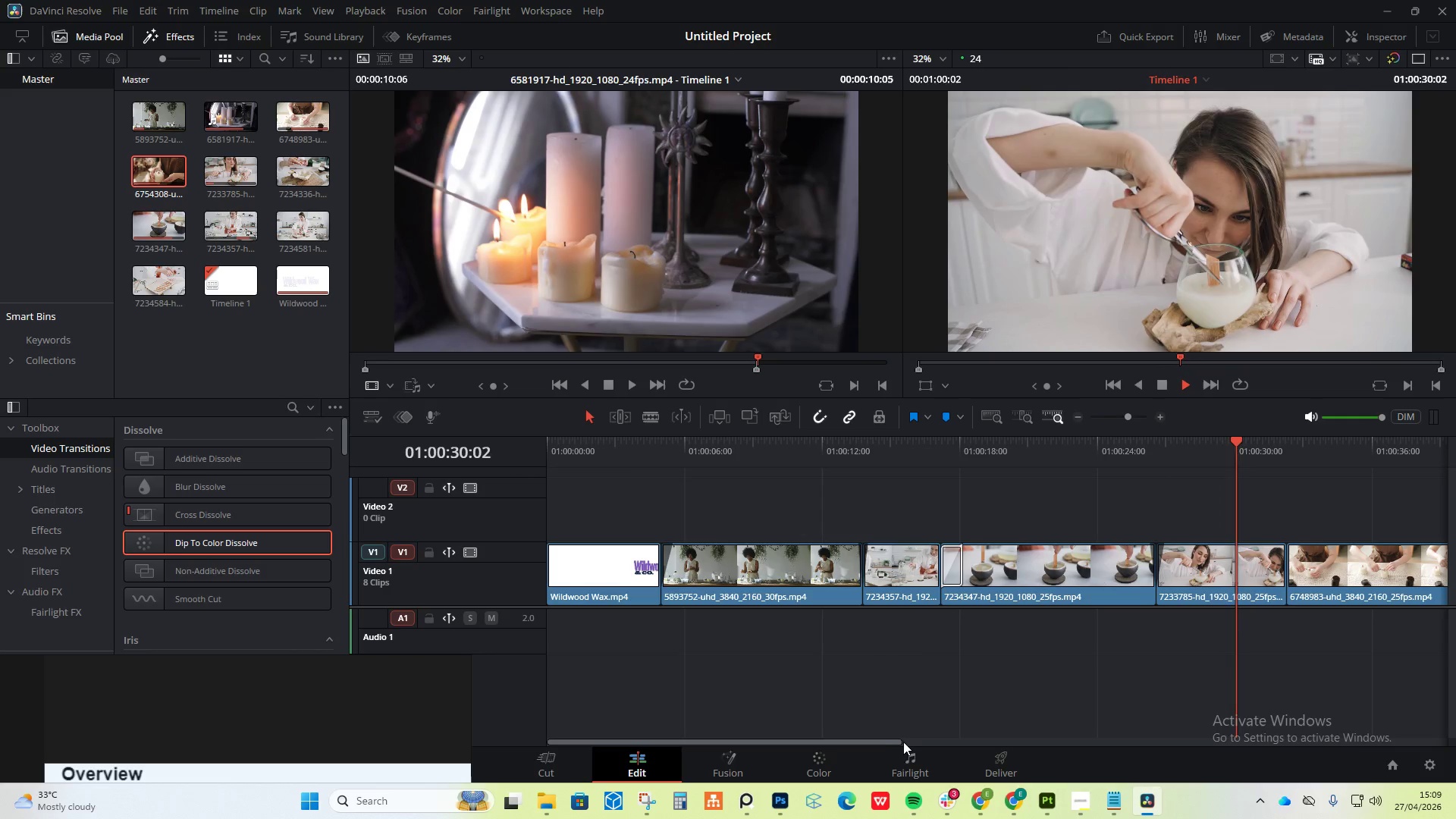 
left_click_drag(start_coordinate=[890, 742], to_coordinate=[1147, 742])
 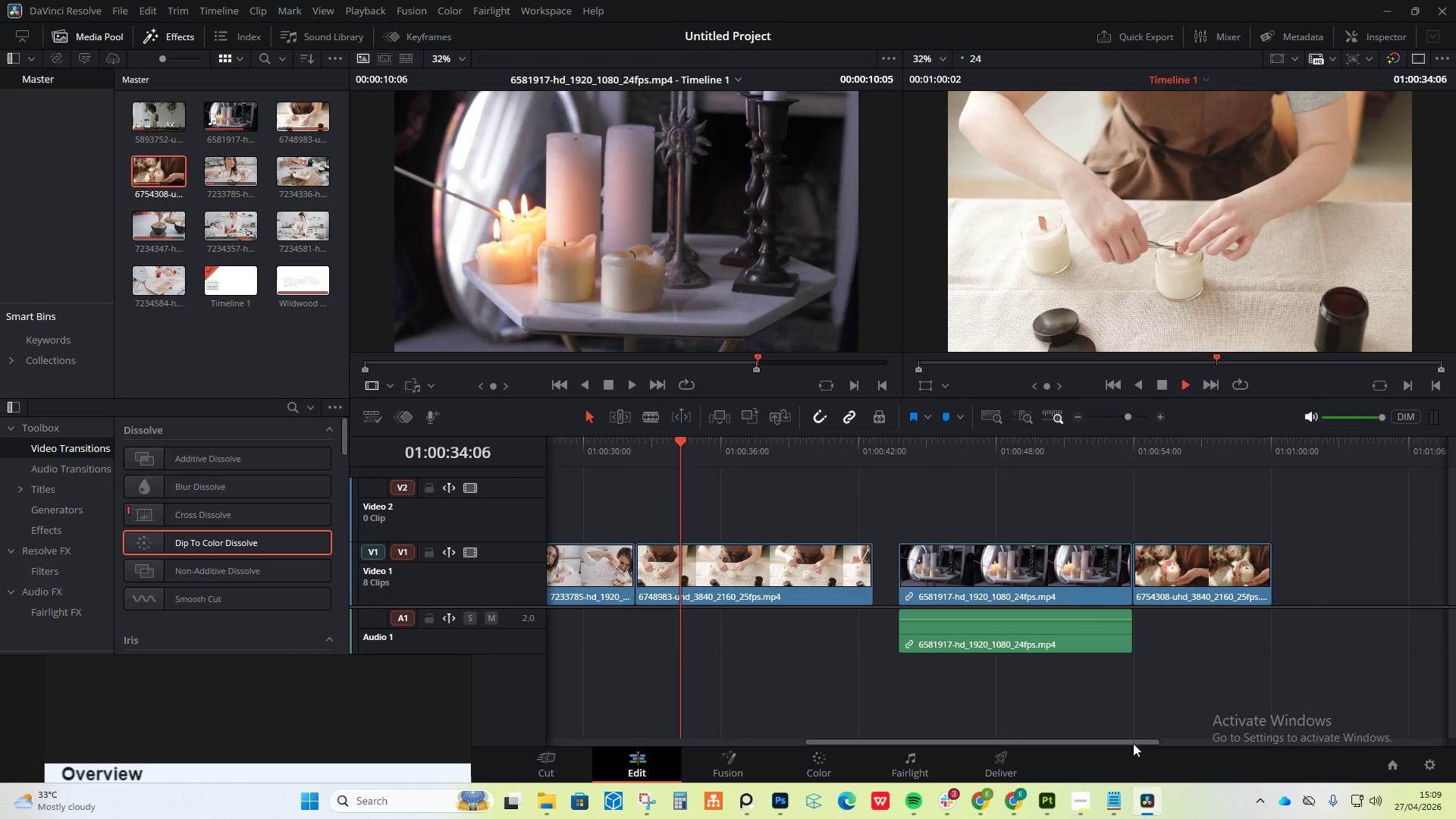 
key(Space)
 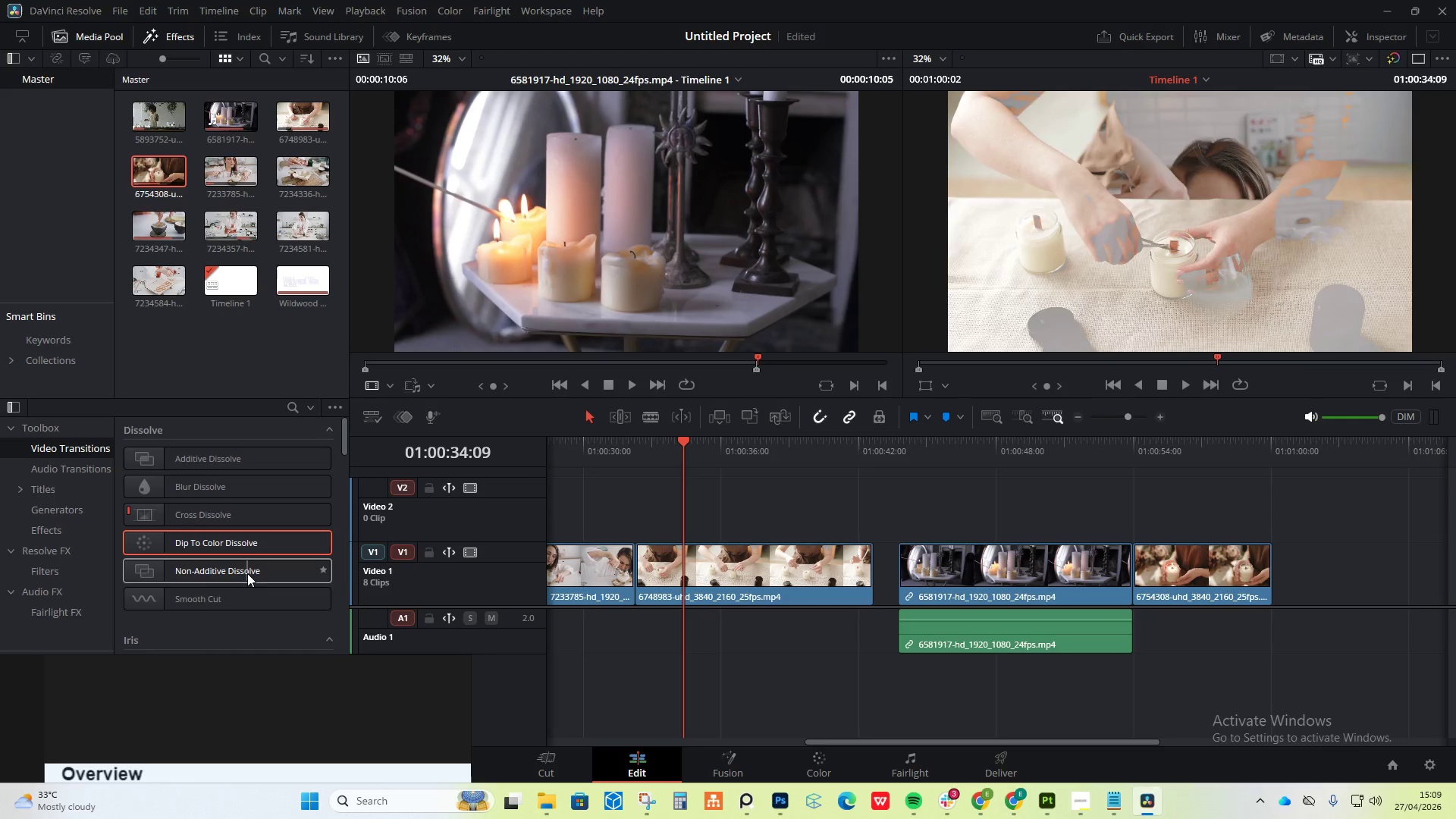 
wait(9.34)
 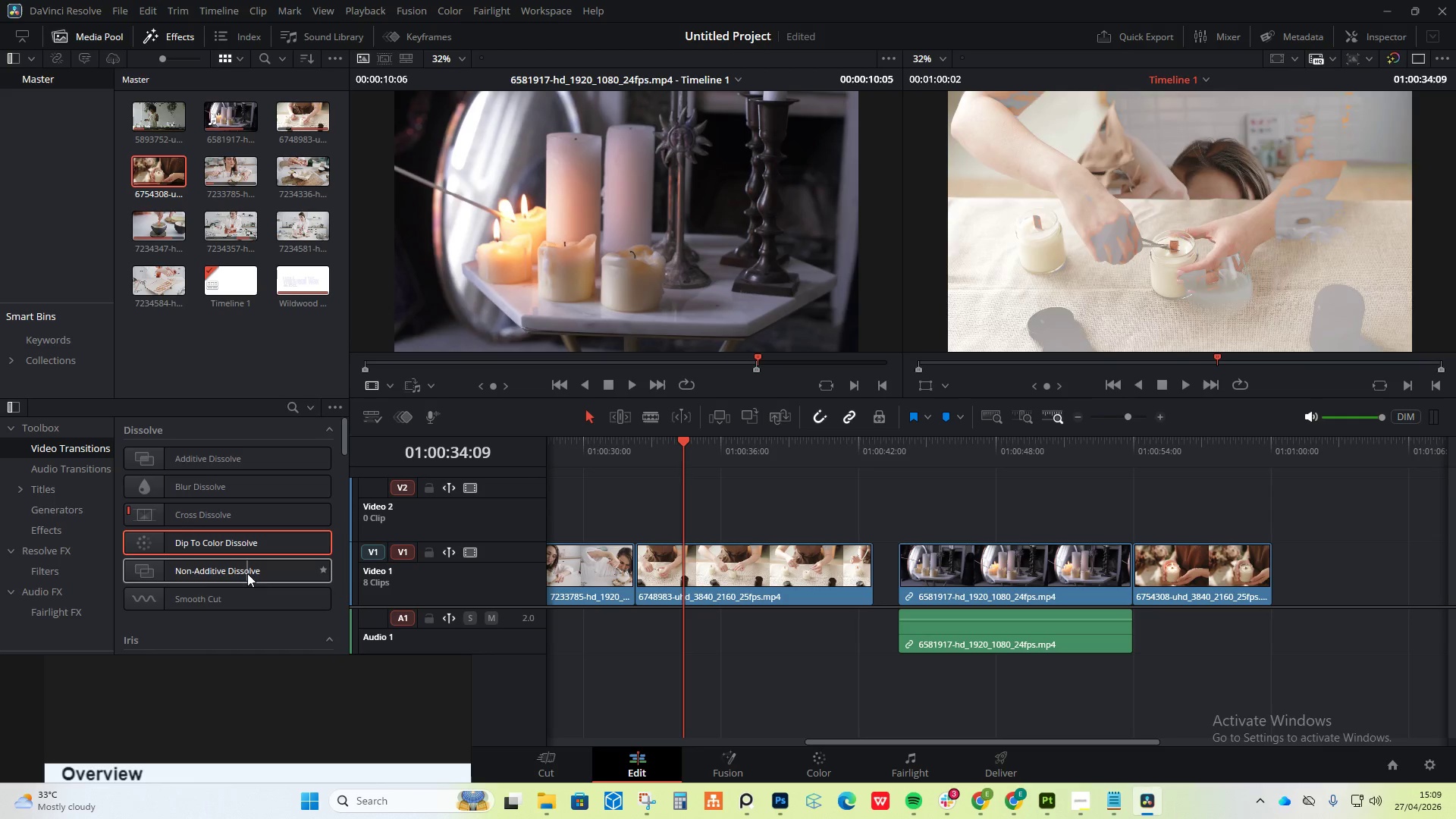 
scroll: coordinate [262, 560], scroll_direction: down, amount: 4.0
 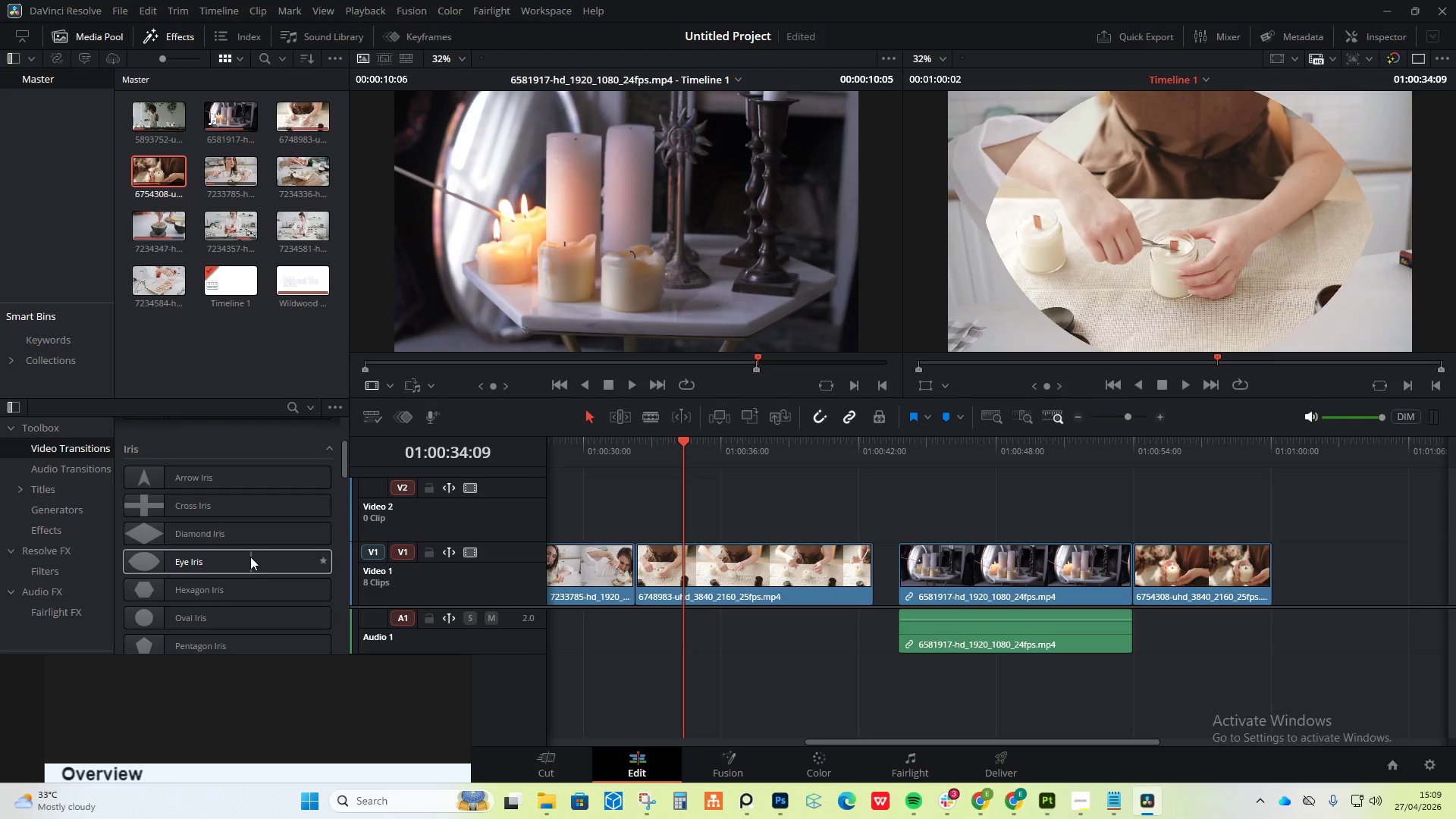 
scroll: coordinate [249, 556], scroll_direction: up, amount: 2.0
 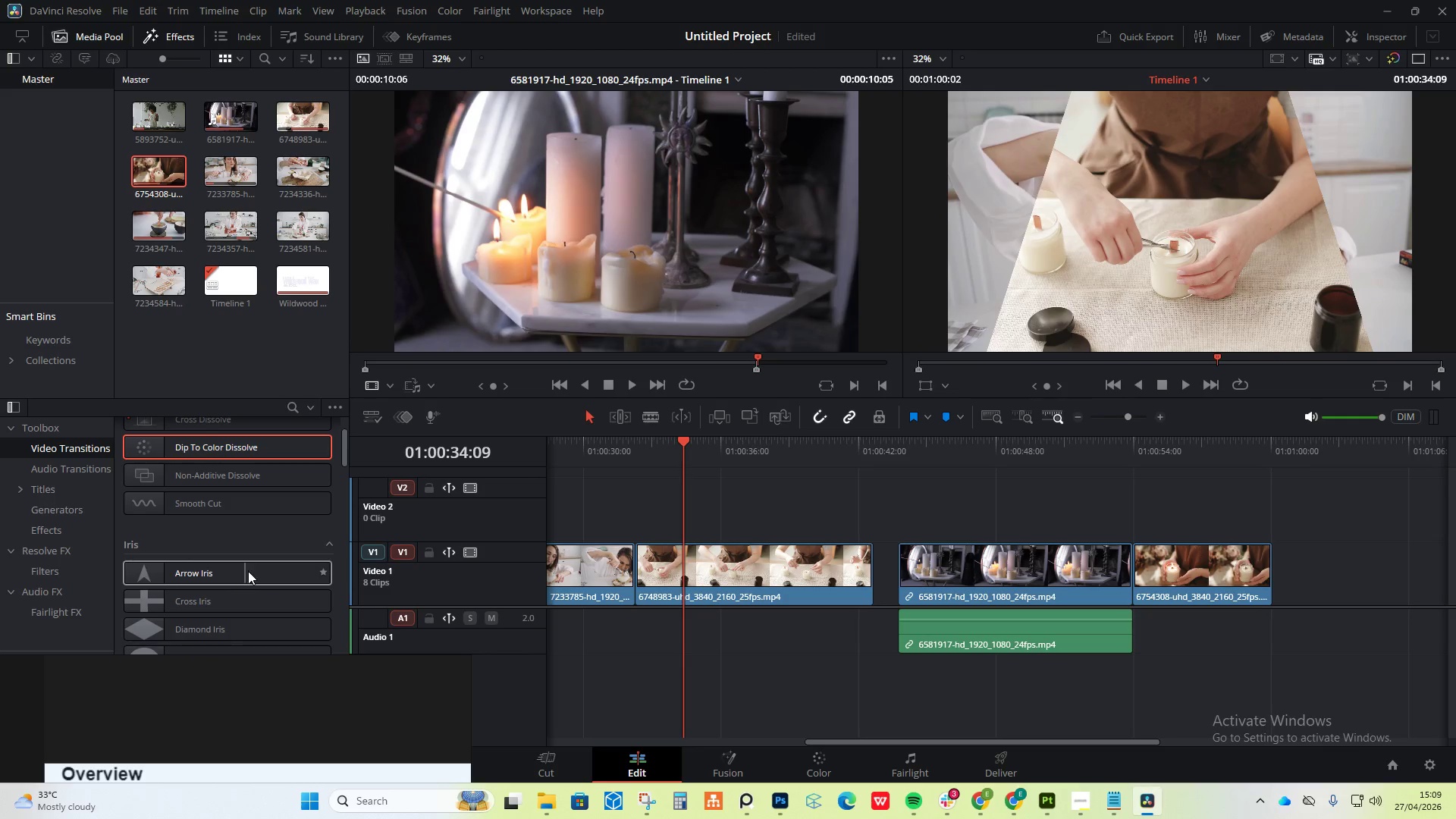 
left_click_drag(start_coordinate=[233, 576], to_coordinate=[650, 570])
 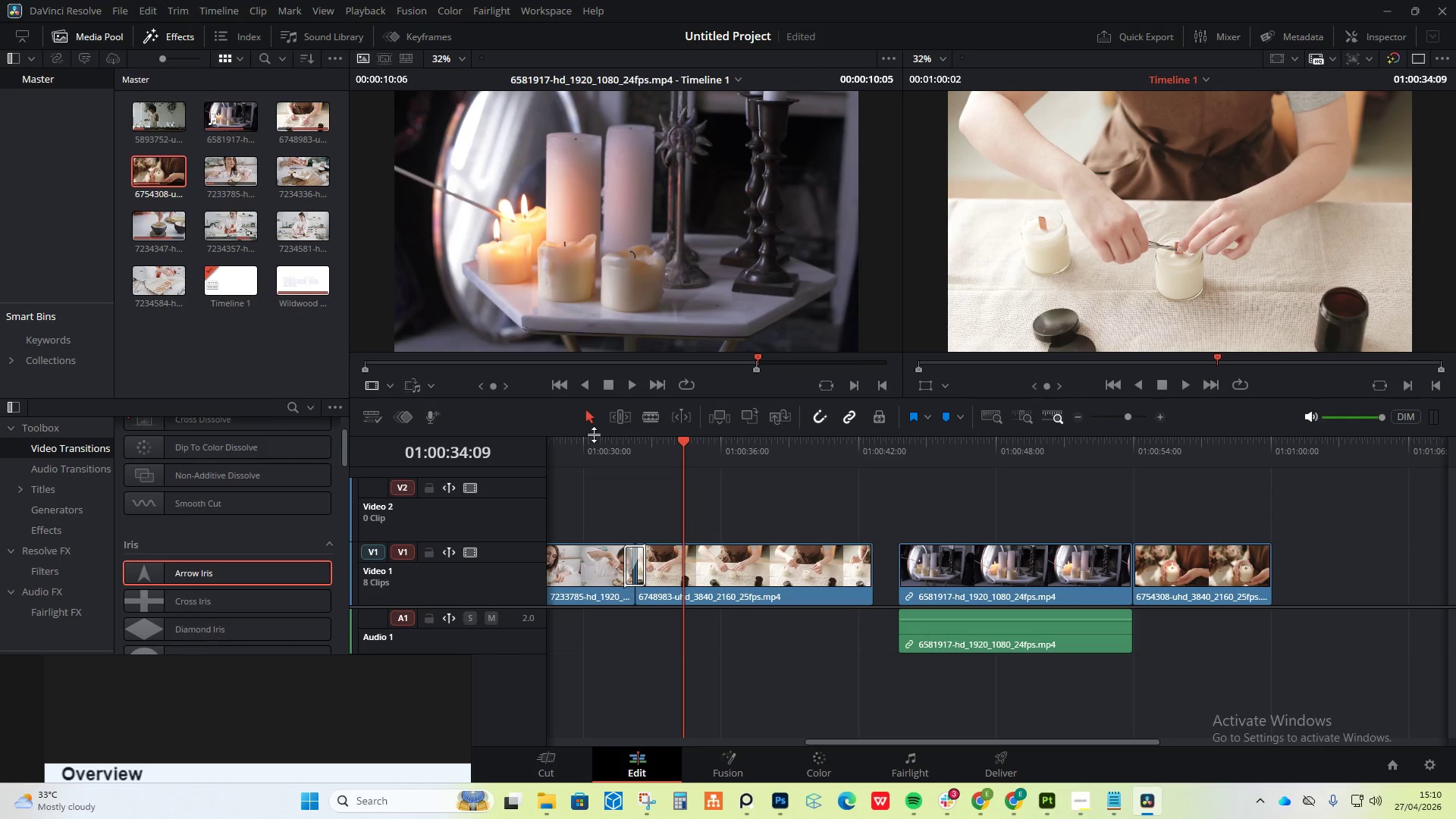 
double_click([593, 444])
 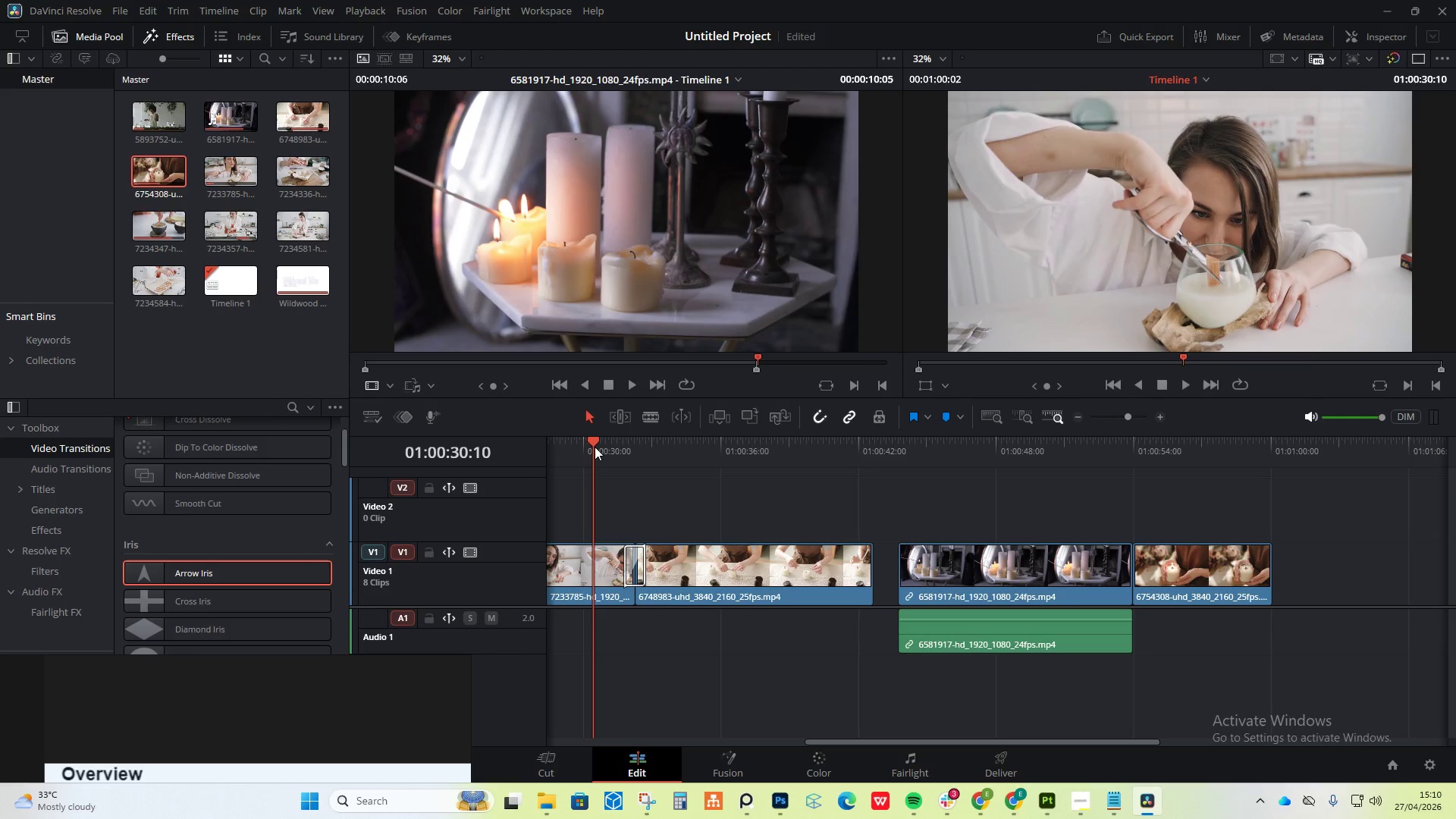 
key(Space)
 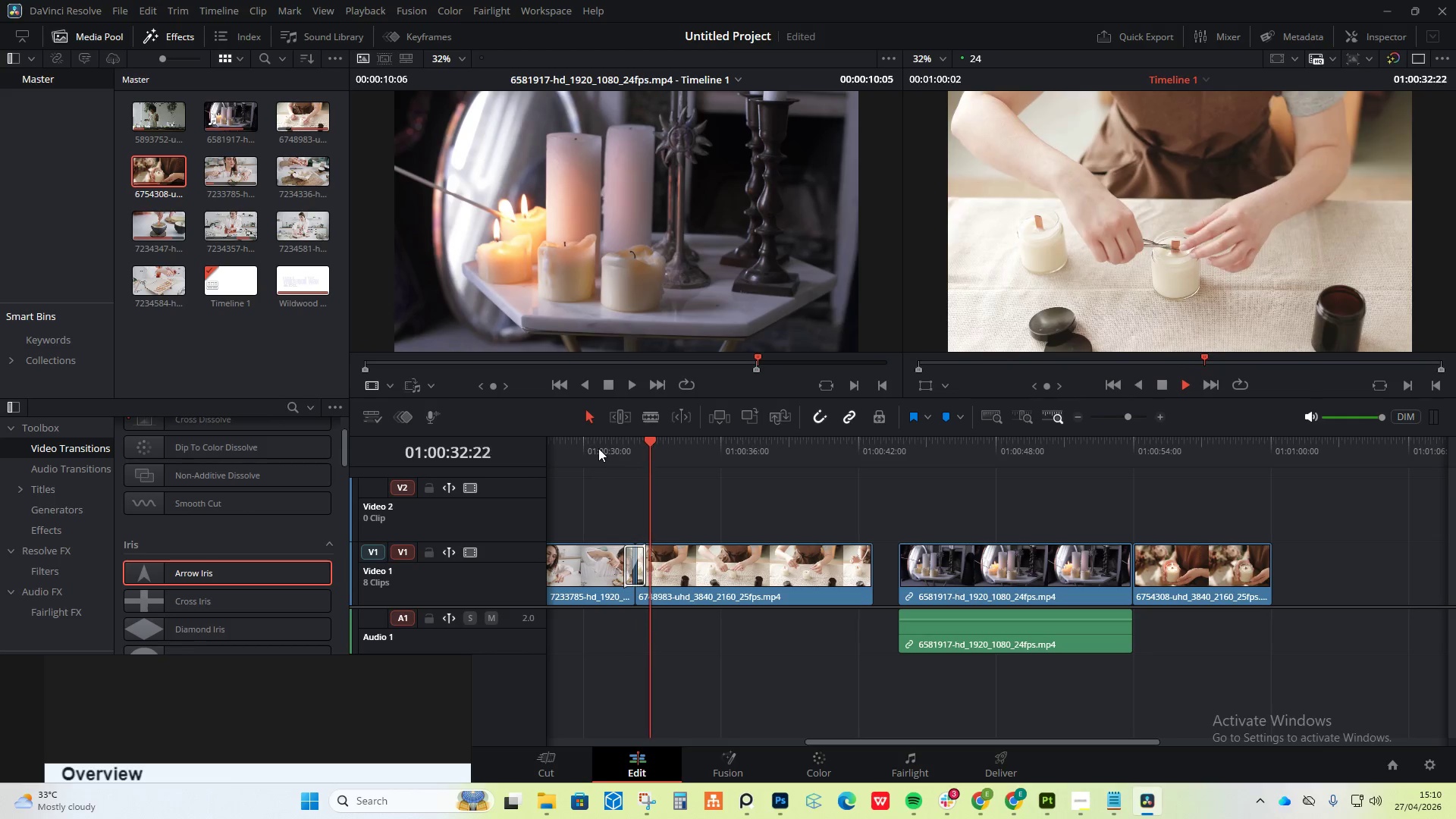 
key(Space)
 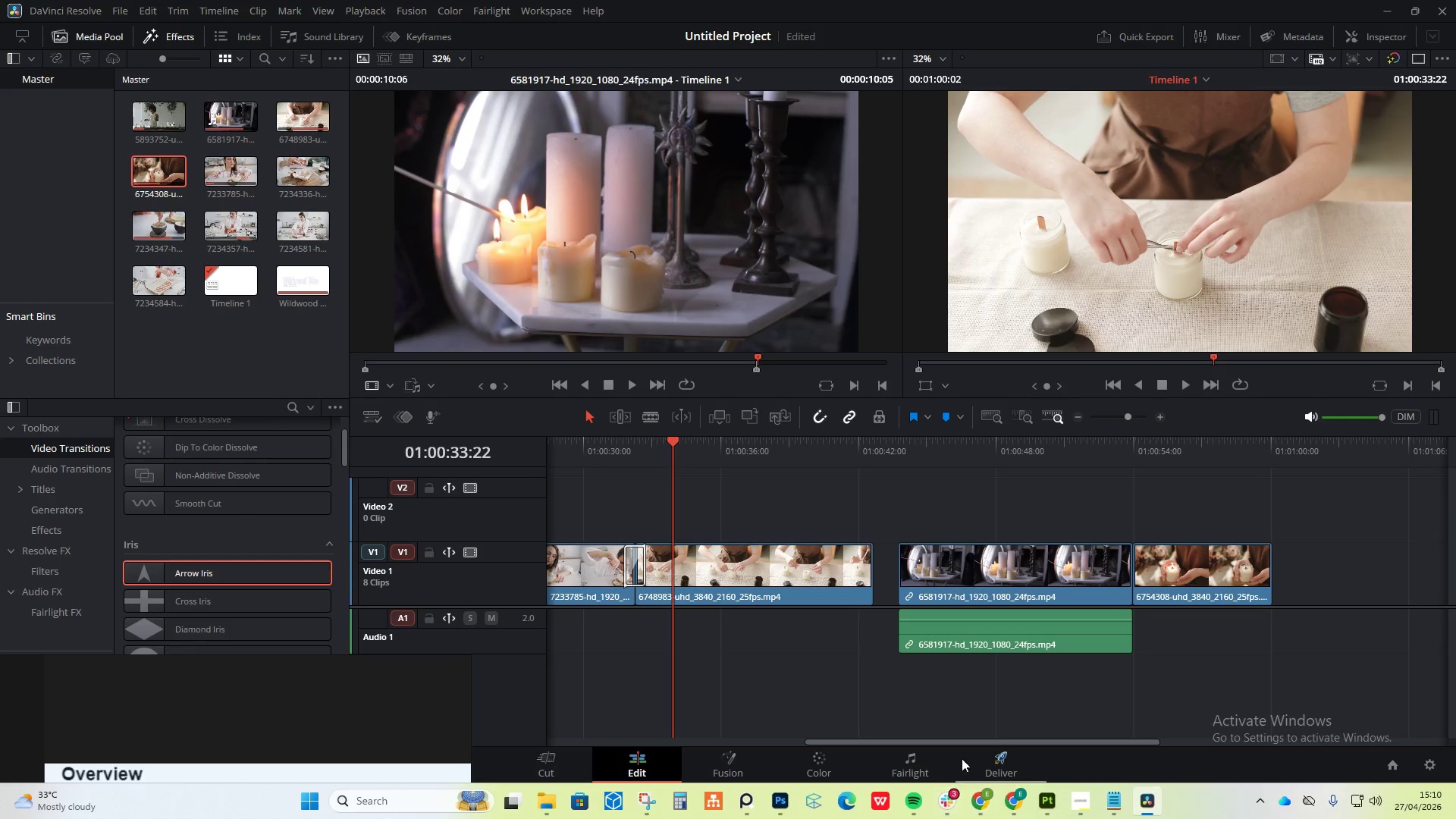 
left_click_drag(start_coordinate=[974, 740], to_coordinate=[916, 733])
 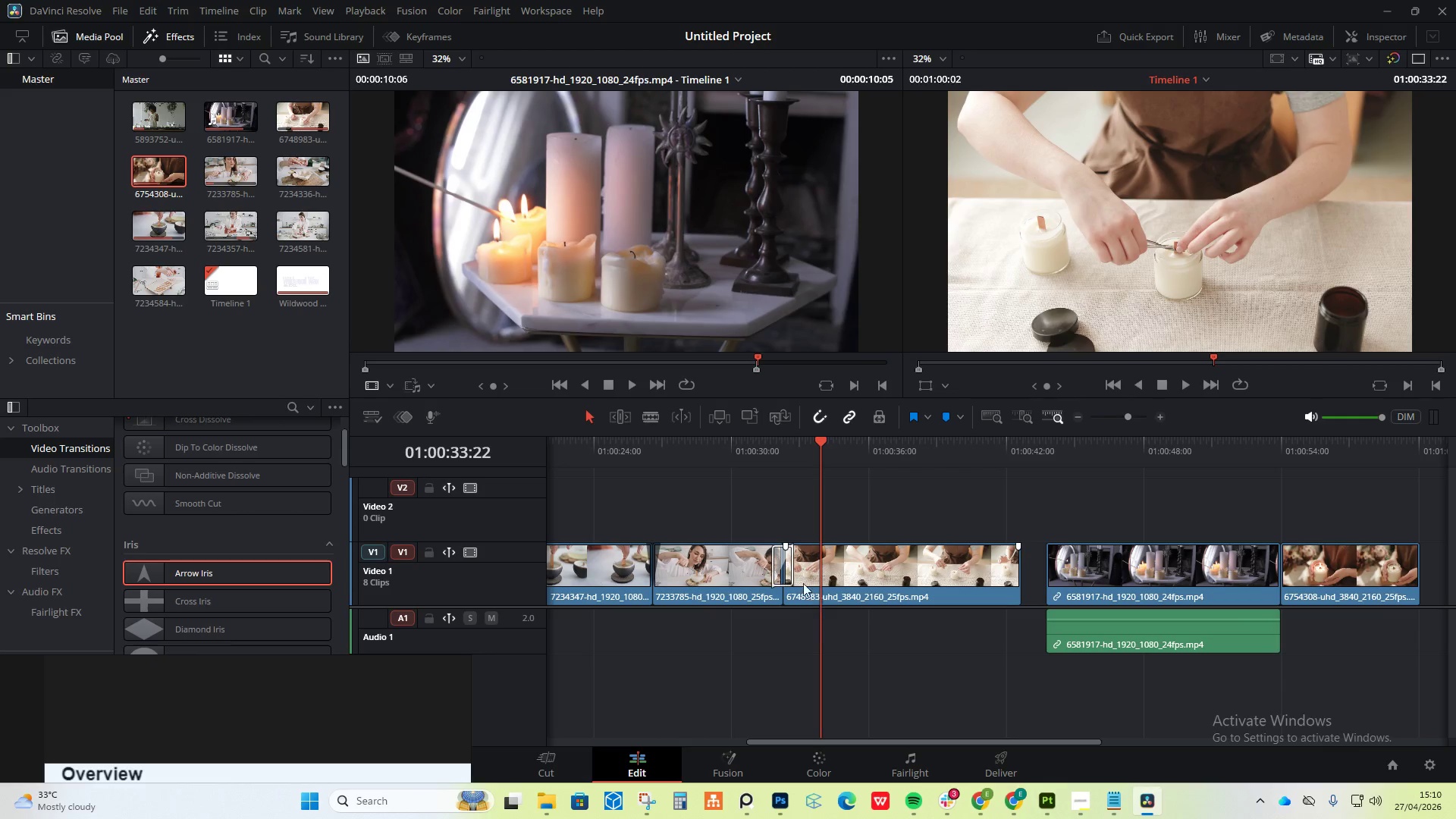 
hold_key(key=AltLeft, duration=0.7)
 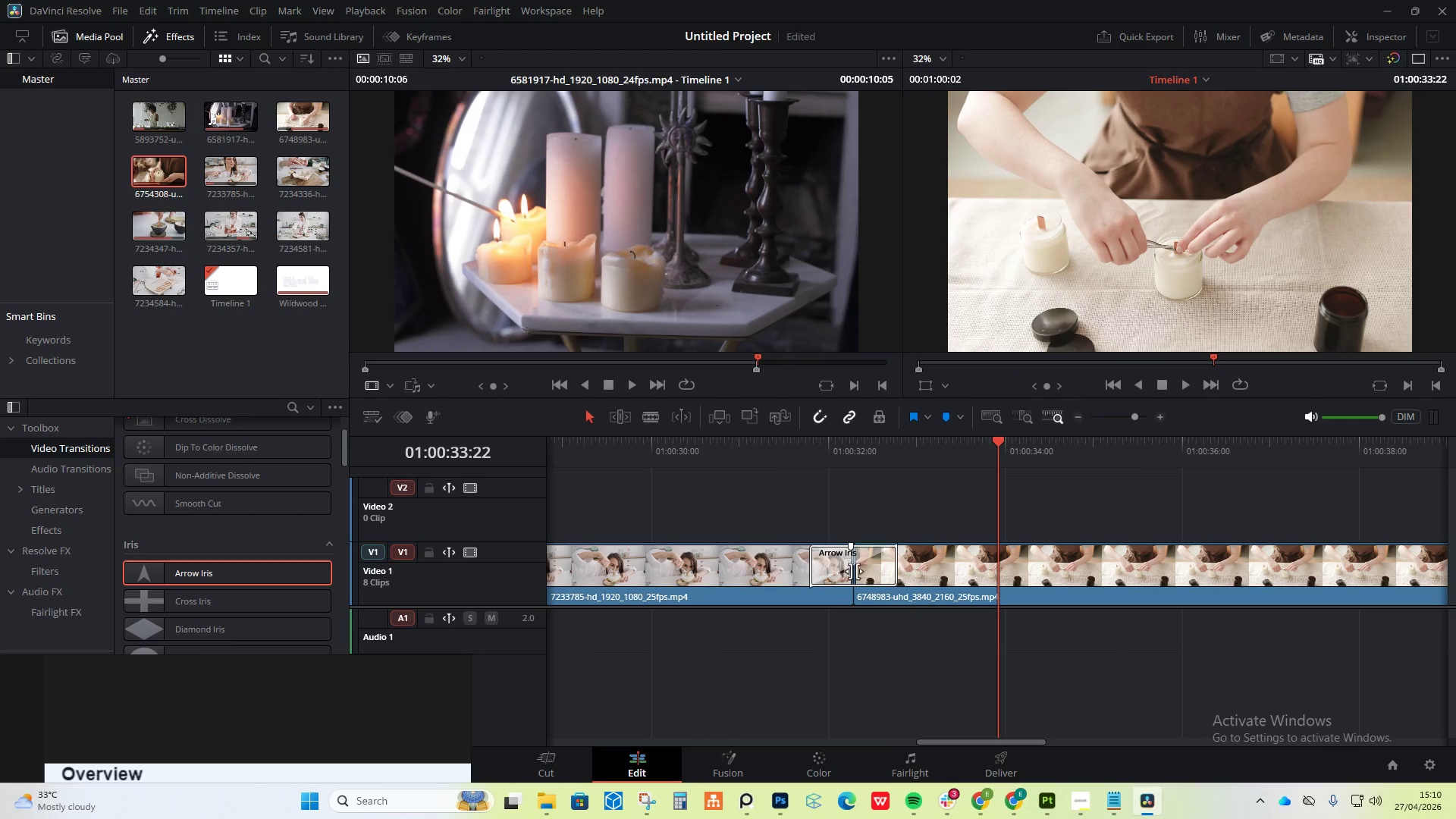 
scroll: coordinate [751, 579], scroll_direction: up, amount: 9.0
 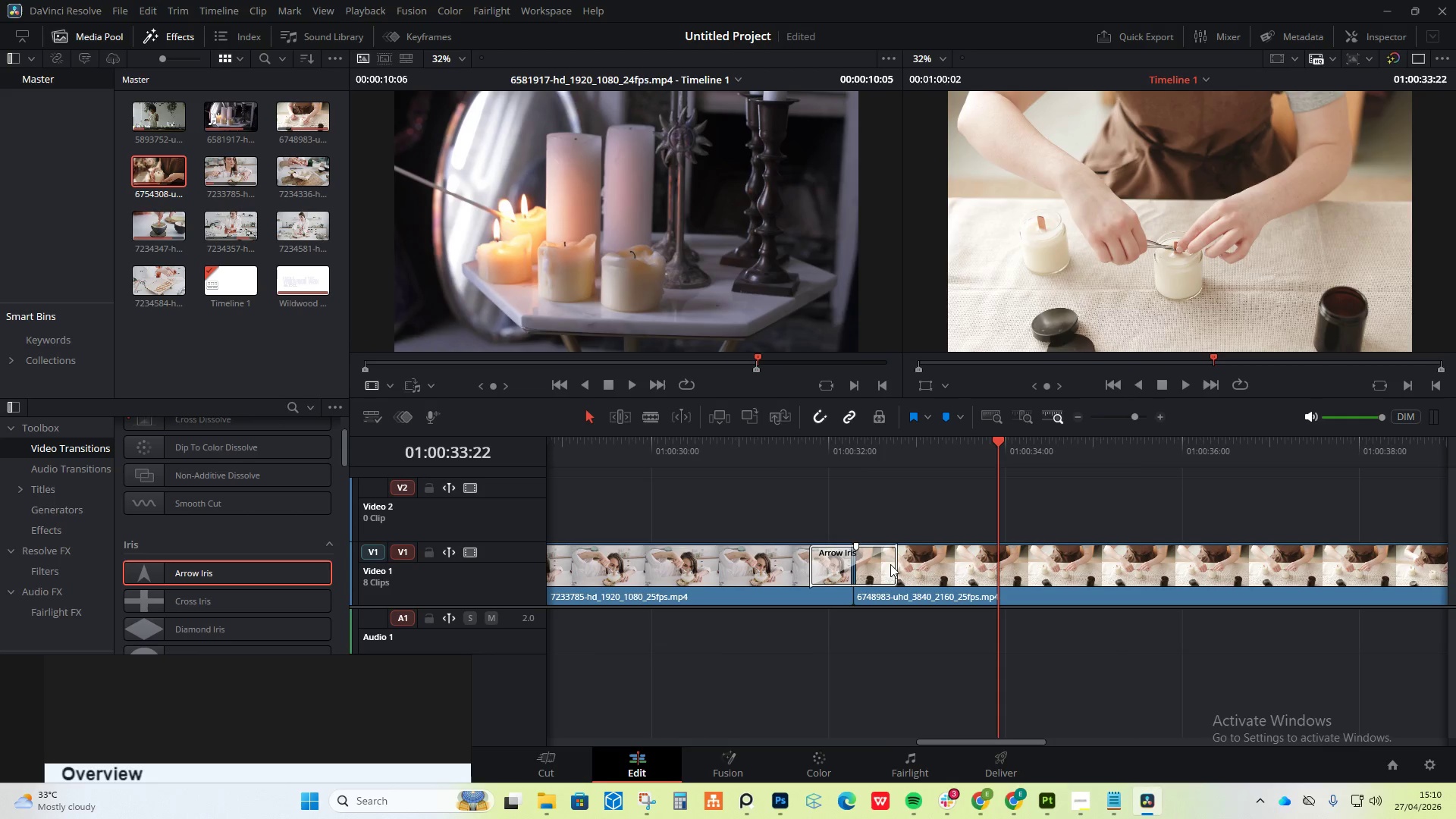 
left_click_drag(start_coordinate=[896, 562], to_coordinate=[970, 563])
 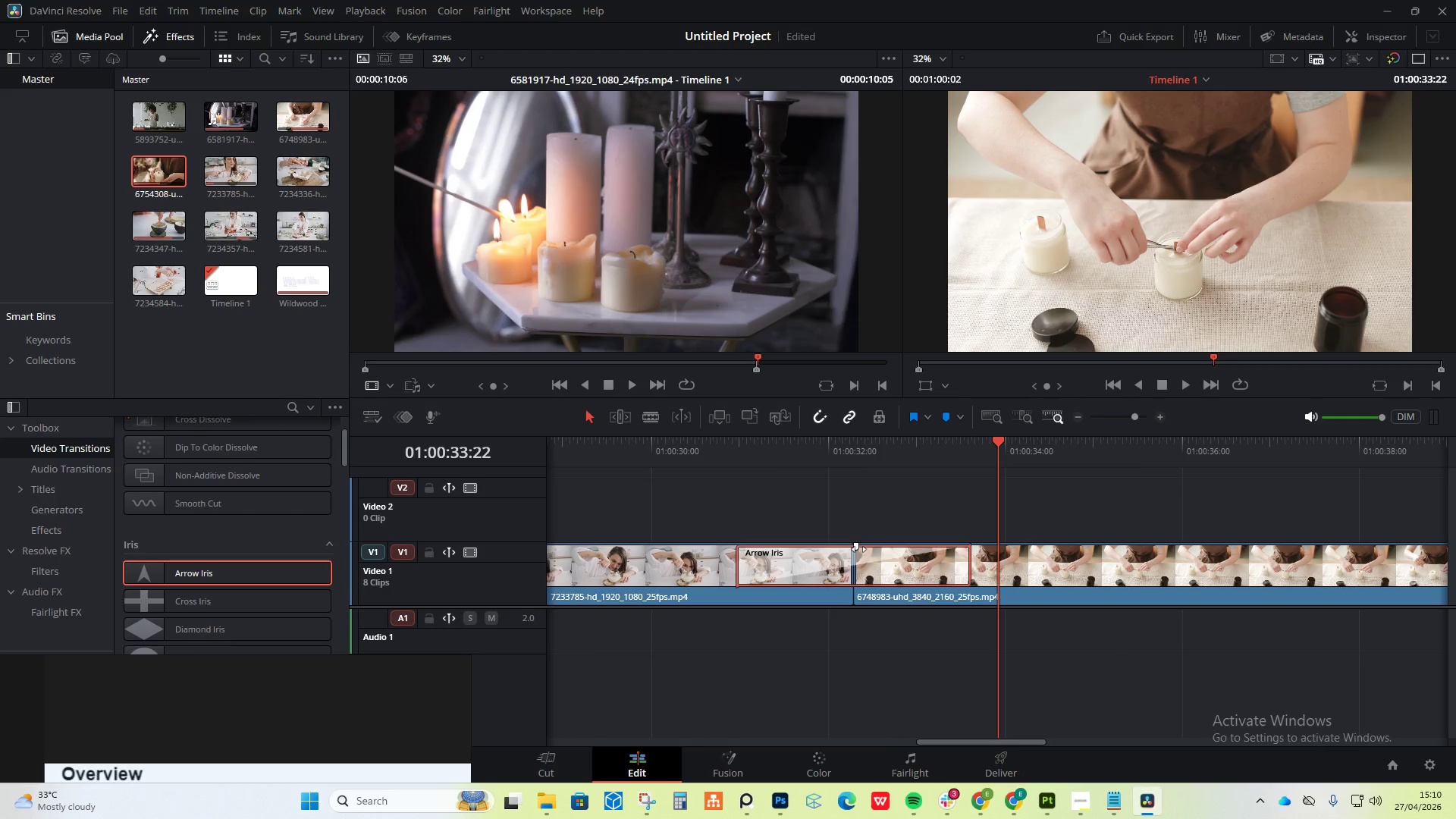 
left_click_drag(start_coordinate=[860, 548], to_coordinate=[864, 547])
 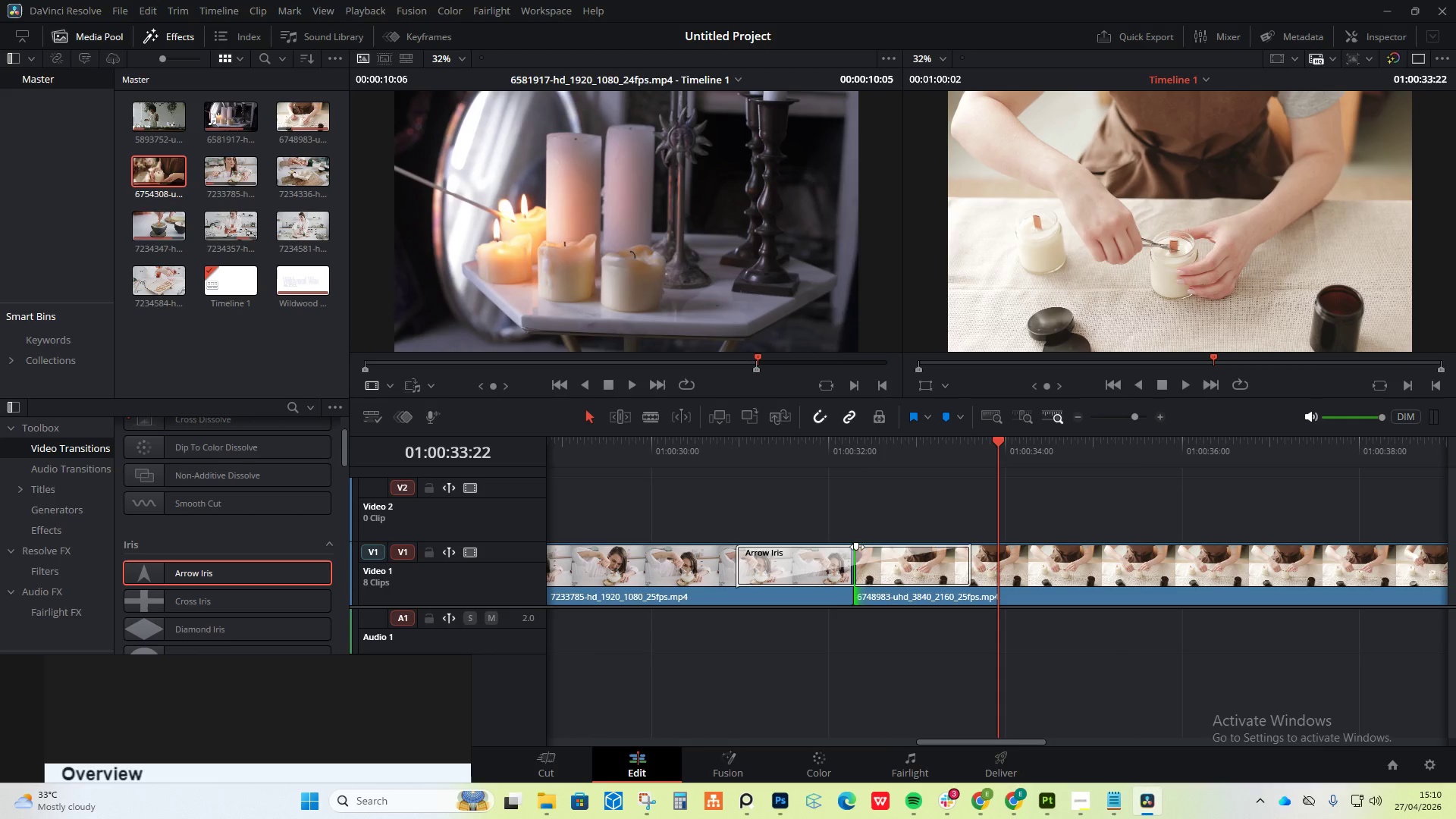 
left_click_drag(start_coordinate=[857, 547], to_coordinate=[984, 564])
 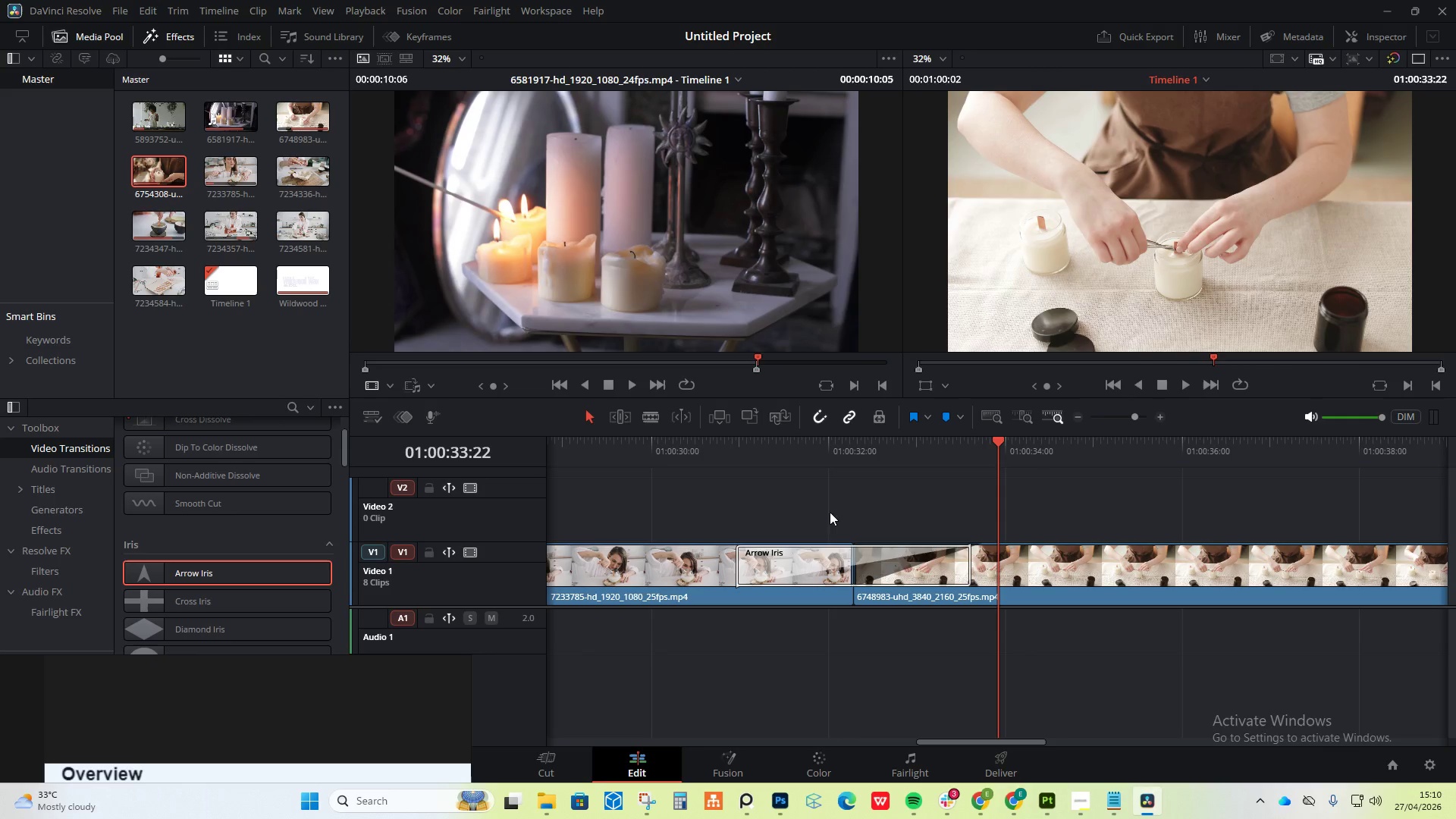 
key(Space)
 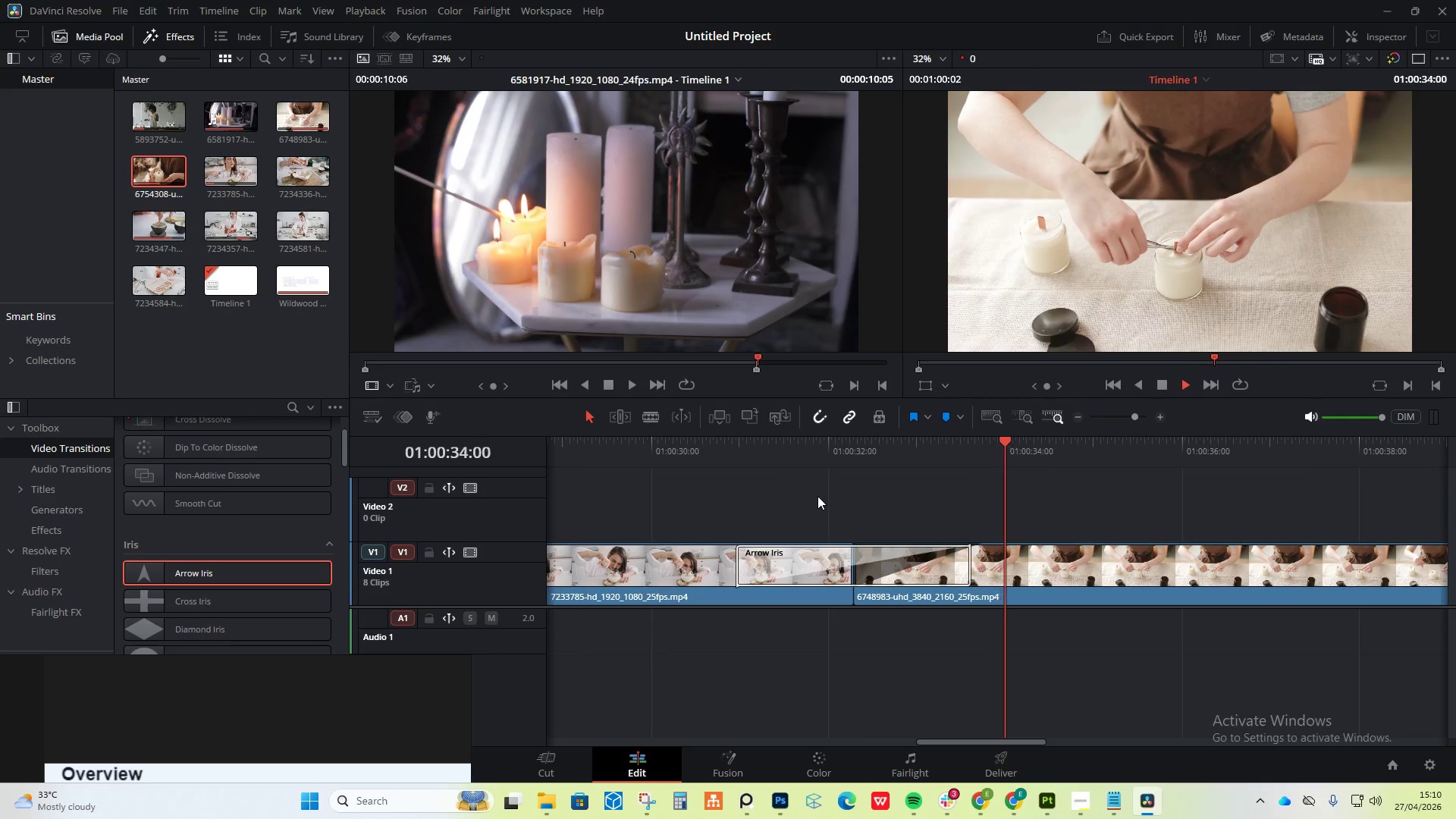 
hold_key(key=AltLeft, duration=0.45)
scroll: coordinate [815, 503], scroll_direction: down, amount: 6.0
 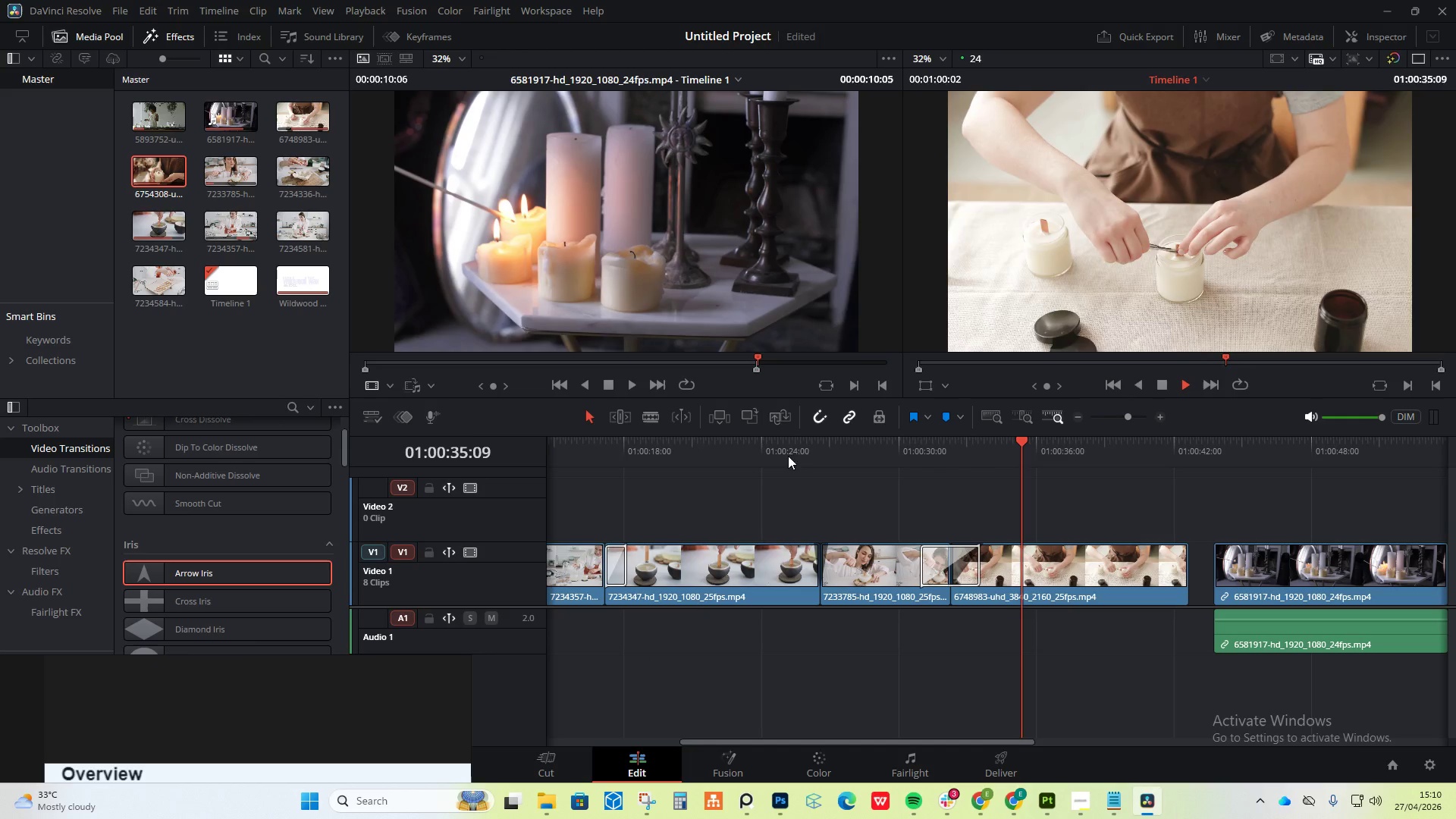 
left_click([833, 442])
 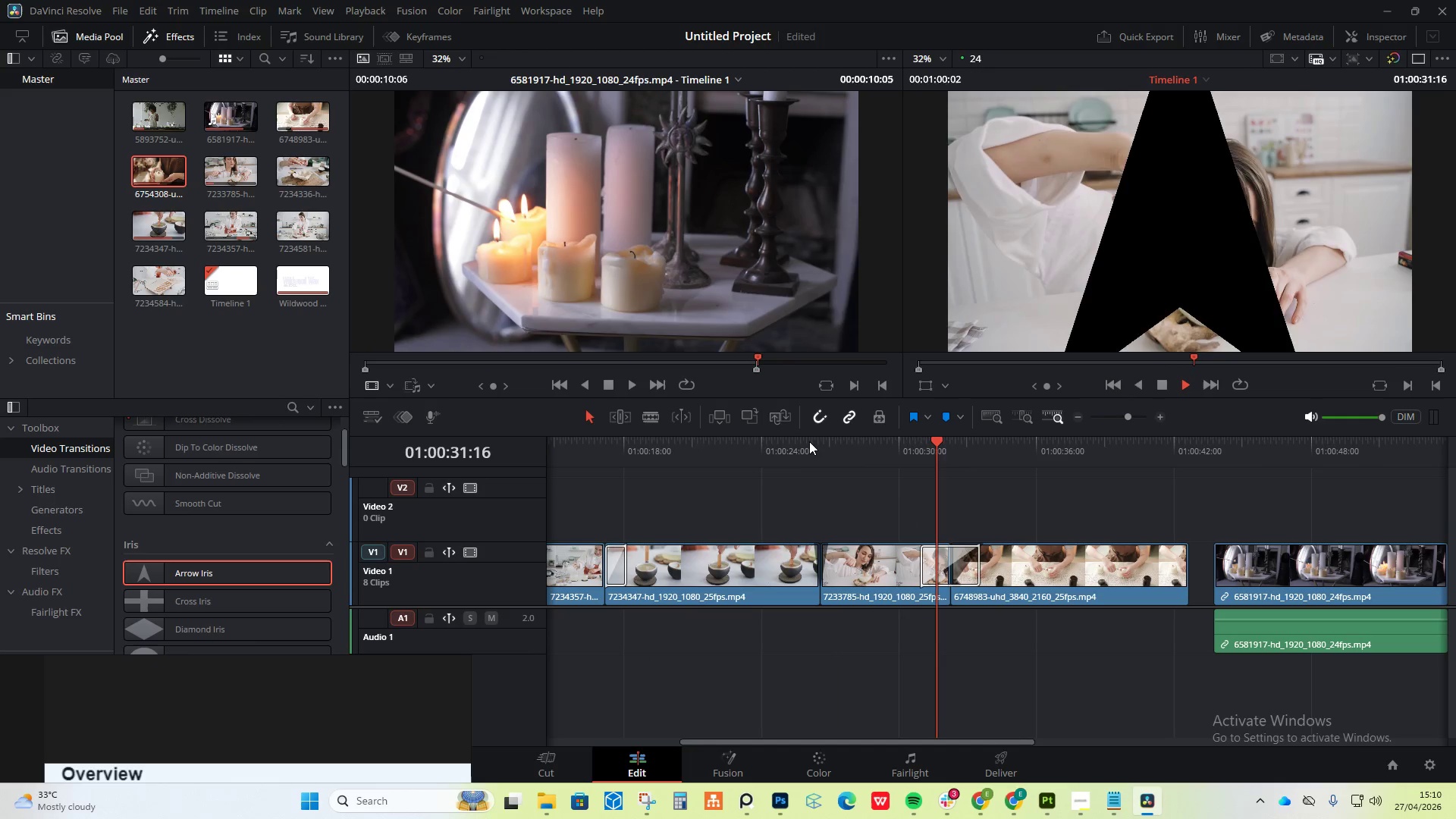 
wait(6.41)
 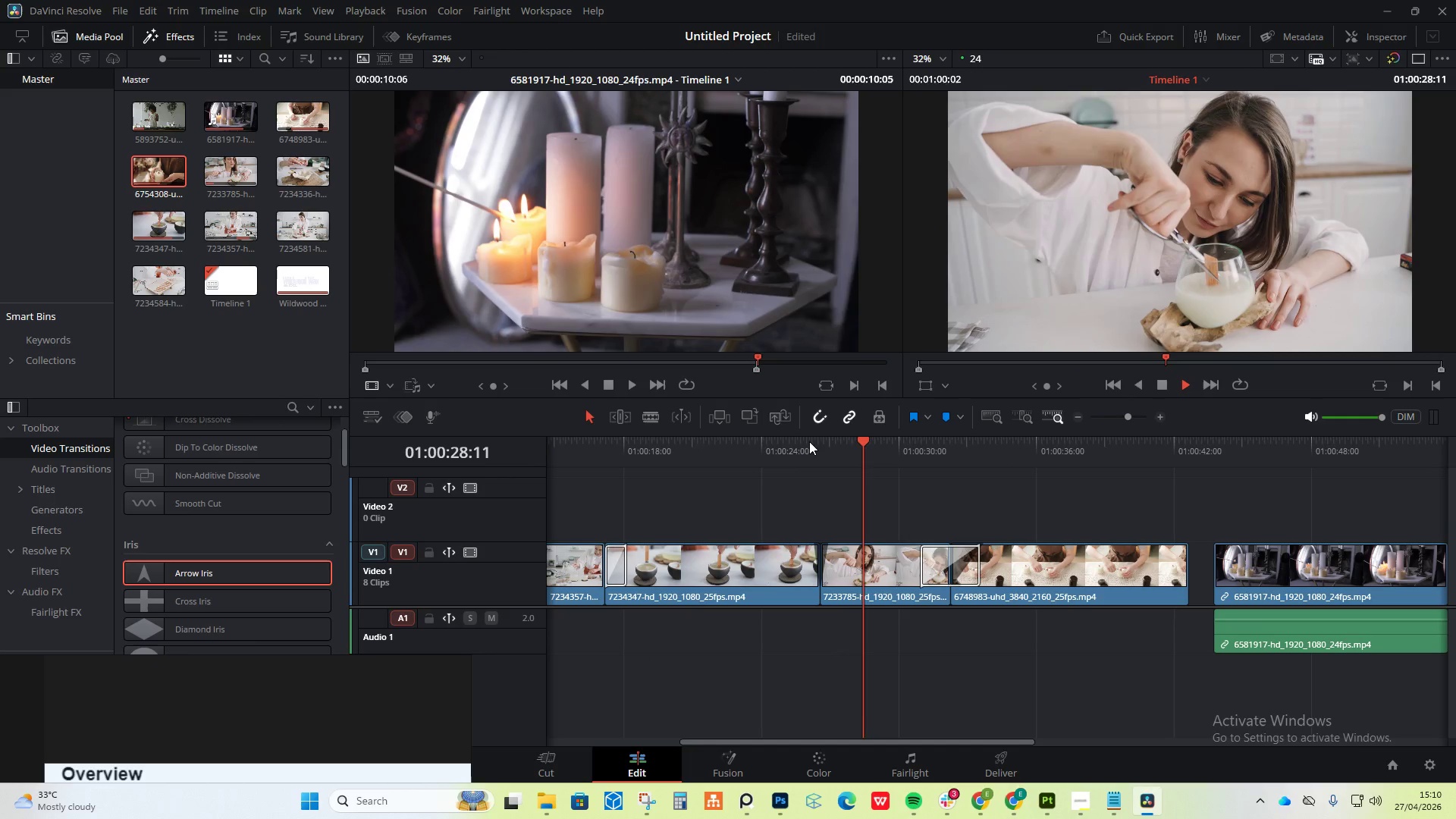 
key(Space)
 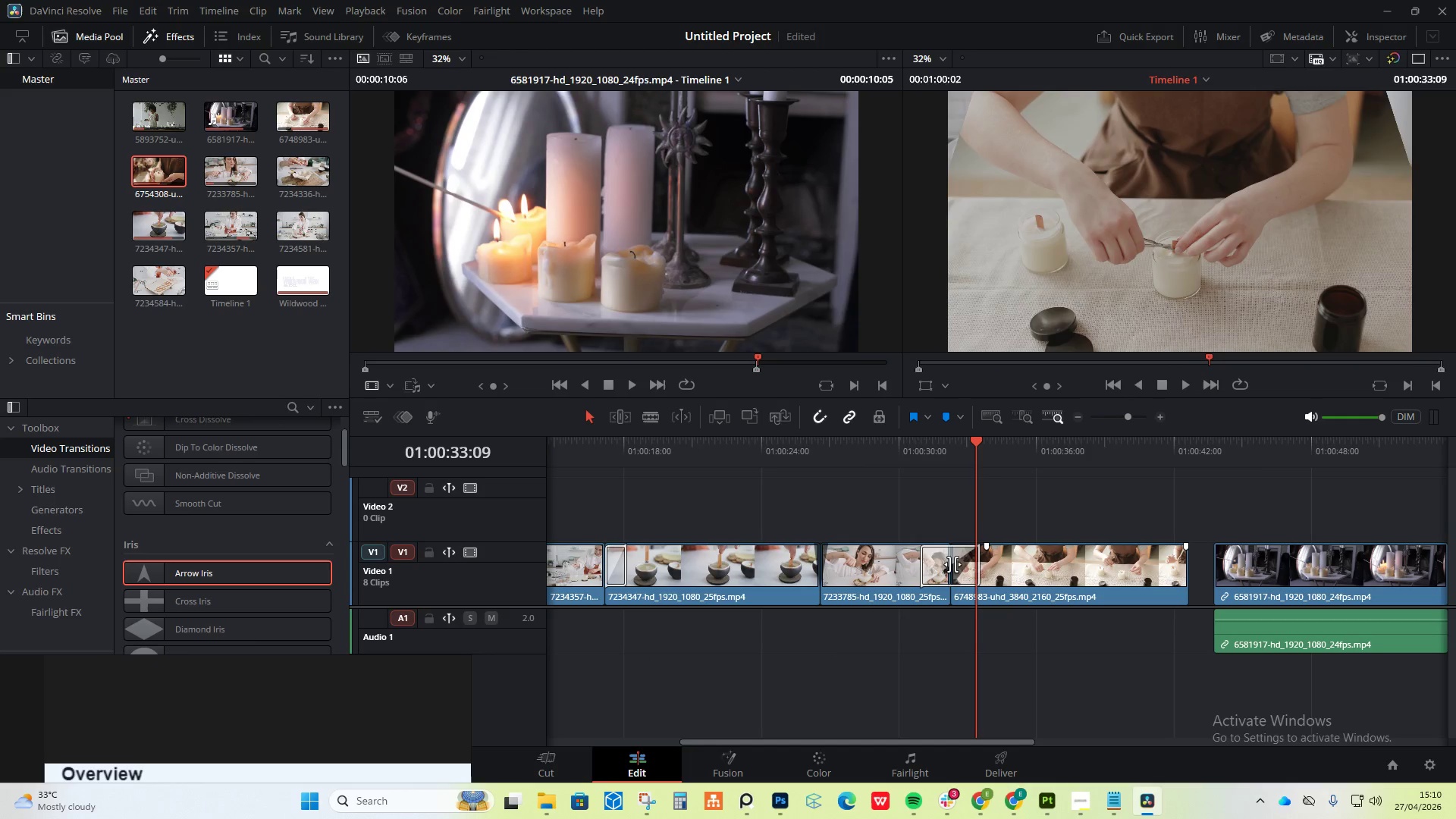 
hold_key(key=AltLeft, duration=0.91)
scroll: coordinate [1050, 544], scroll_direction: up, amount: 11.0
 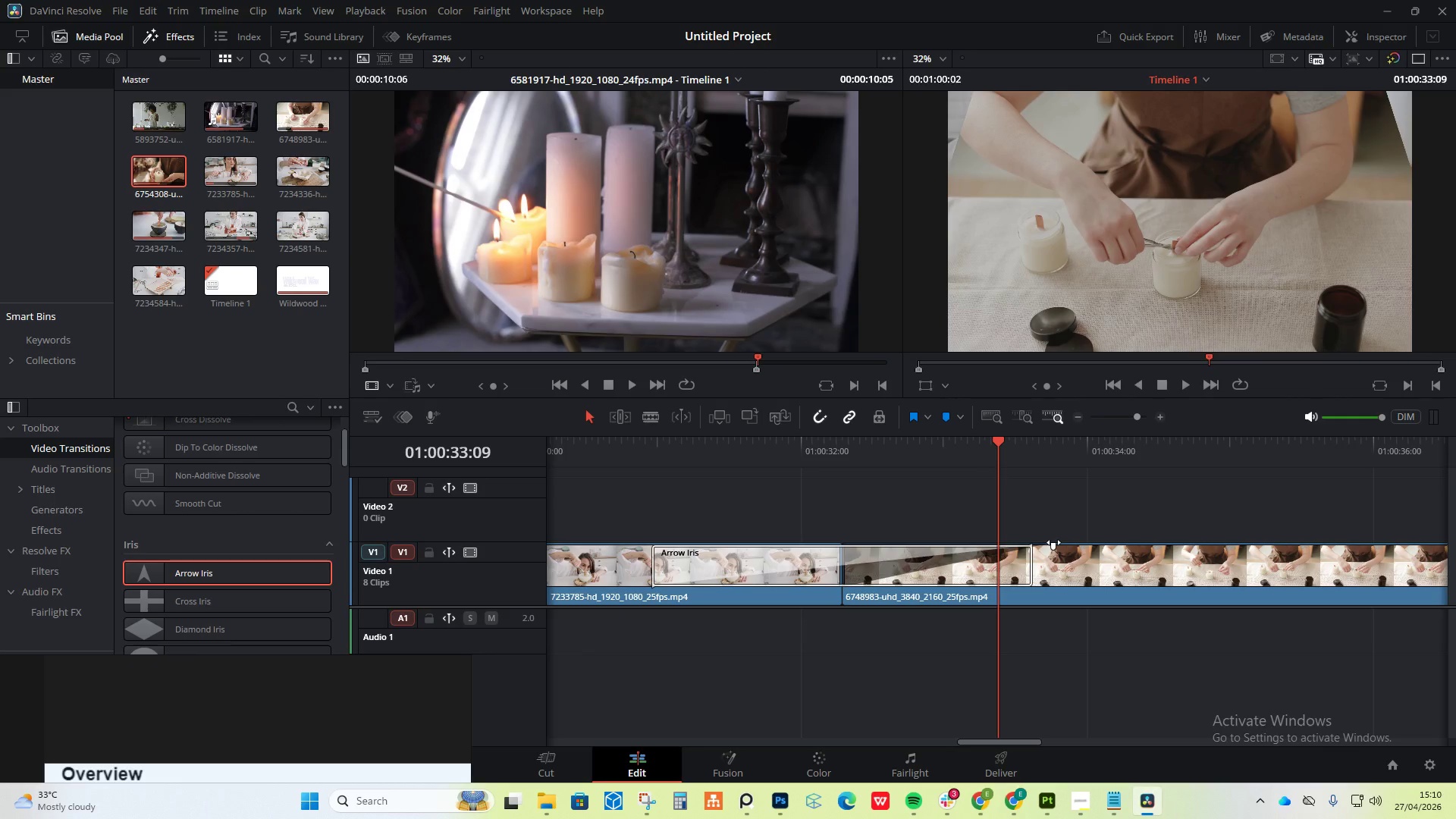 
left_click_drag(start_coordinate=[1053, 542], to_coordinate=[1032, 538])
 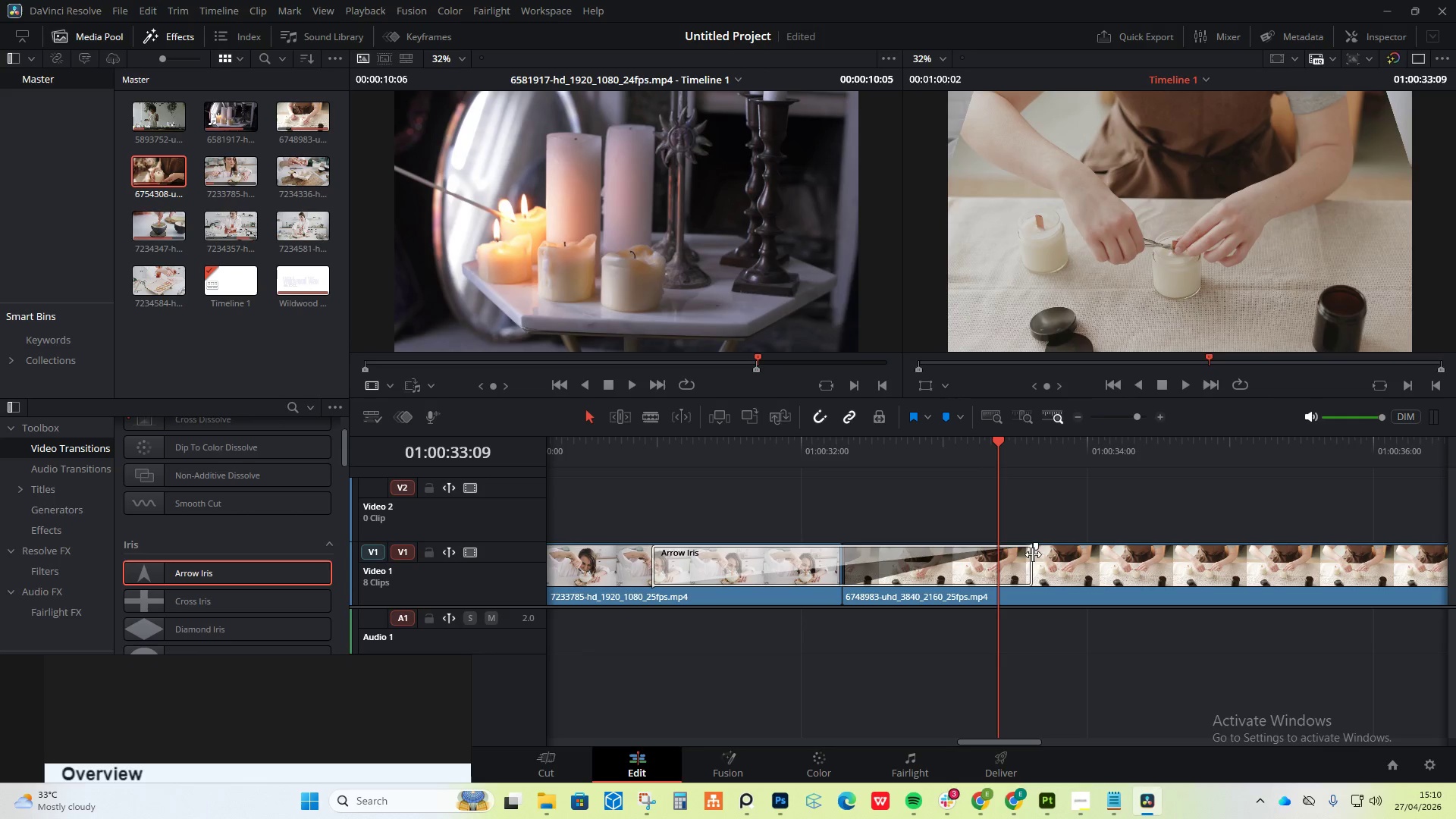 
left_click_drag(start_coordinate=[1033, 550], to_coordinate=[1002, 552])
 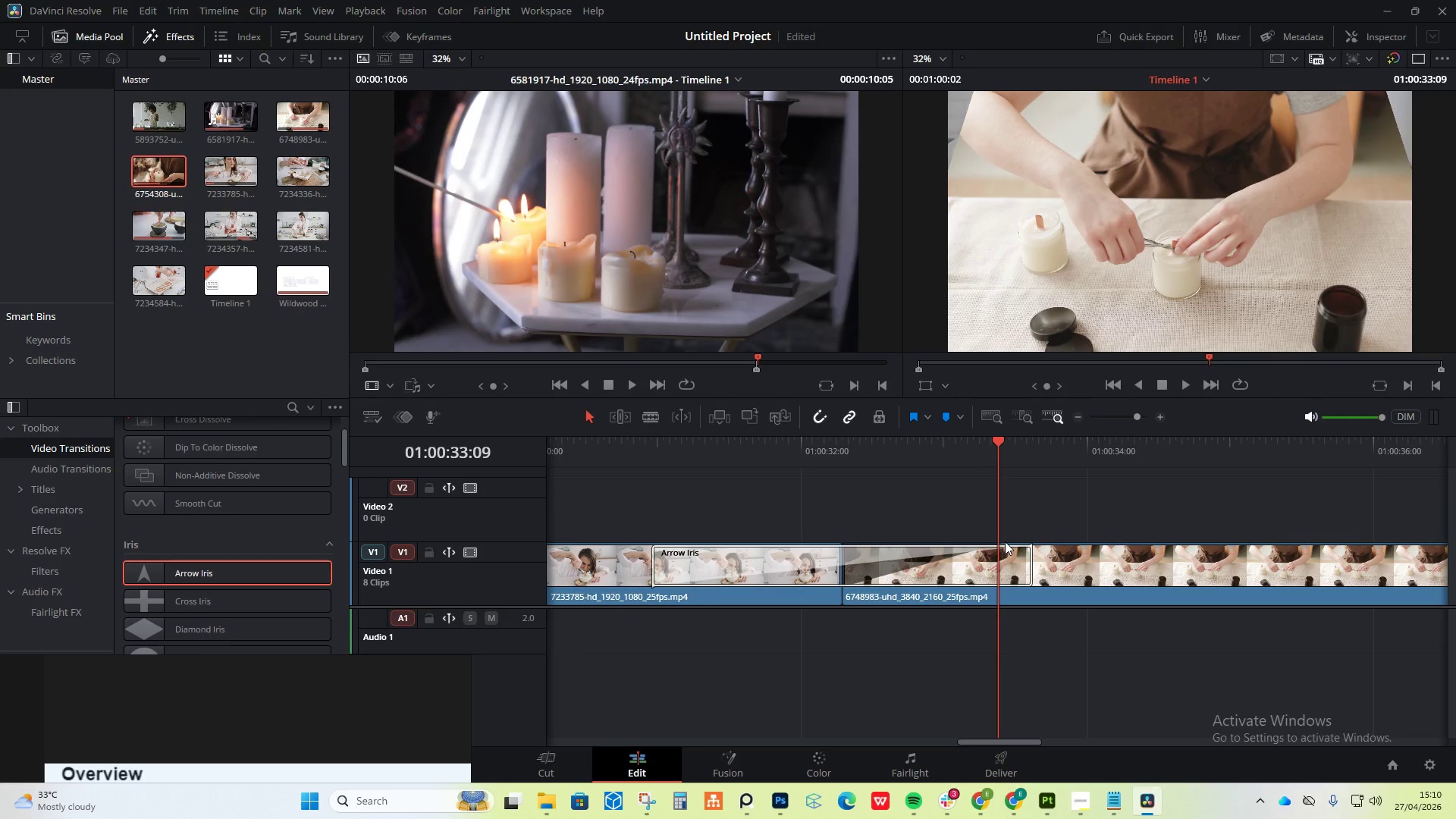 
left_click_drag(start_coordinate=[1005, 546], to_coordinate=[827, 547])
 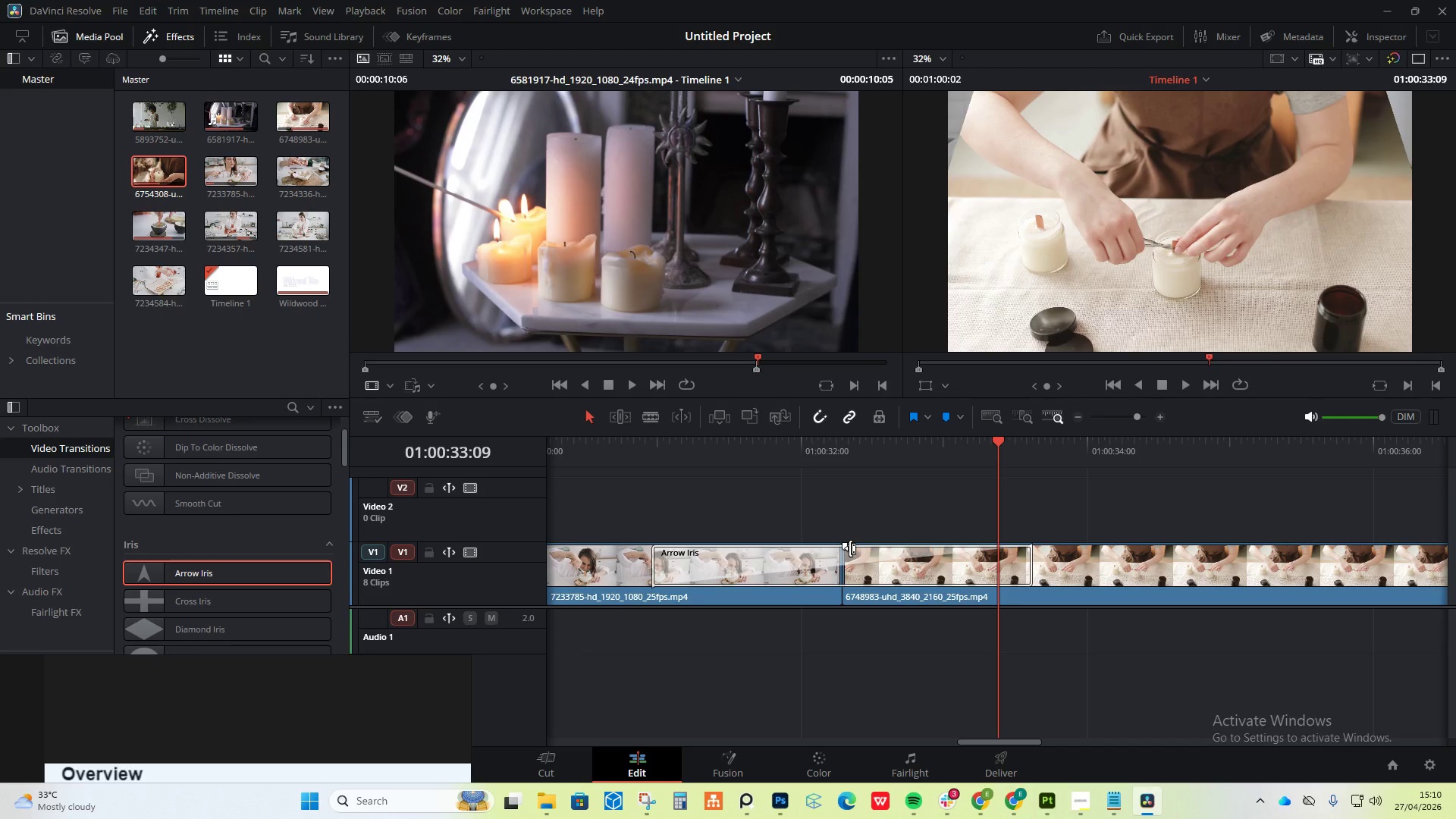 
left_click_drag(start_coordinate=[843, 545], to_coordinate=[1030, 548])
 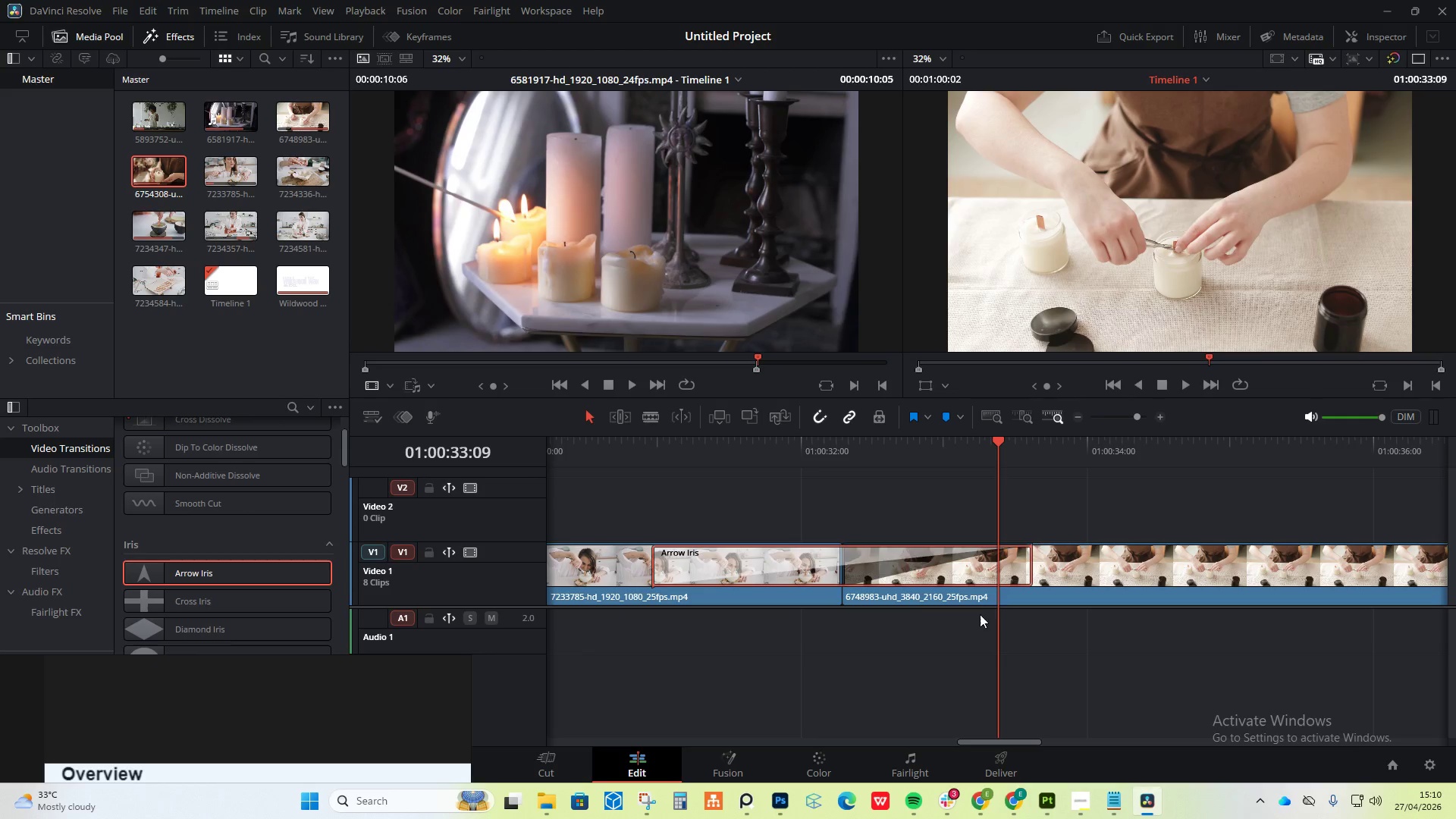 
key(Space)
 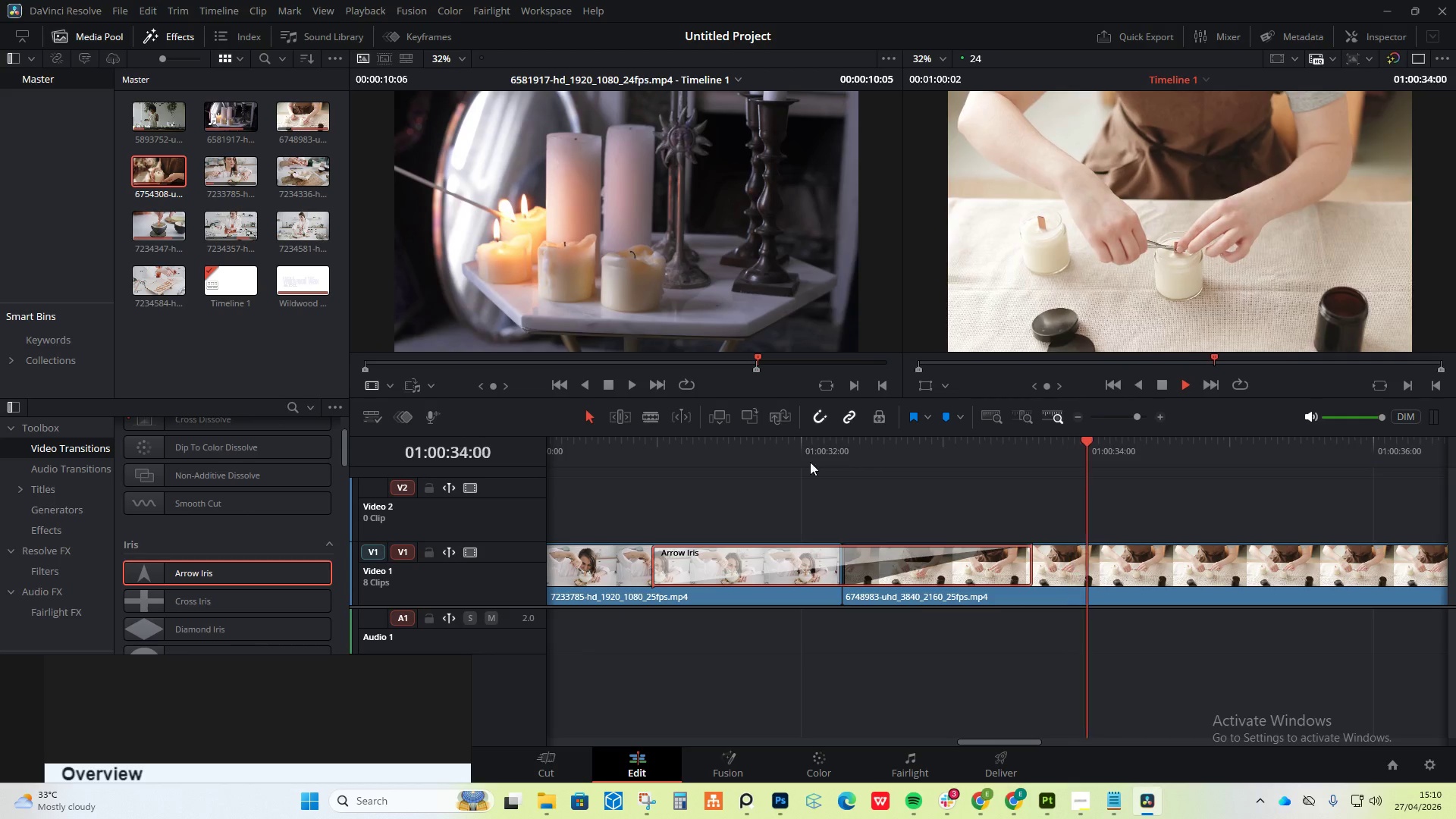 
left_click([777, 447])
 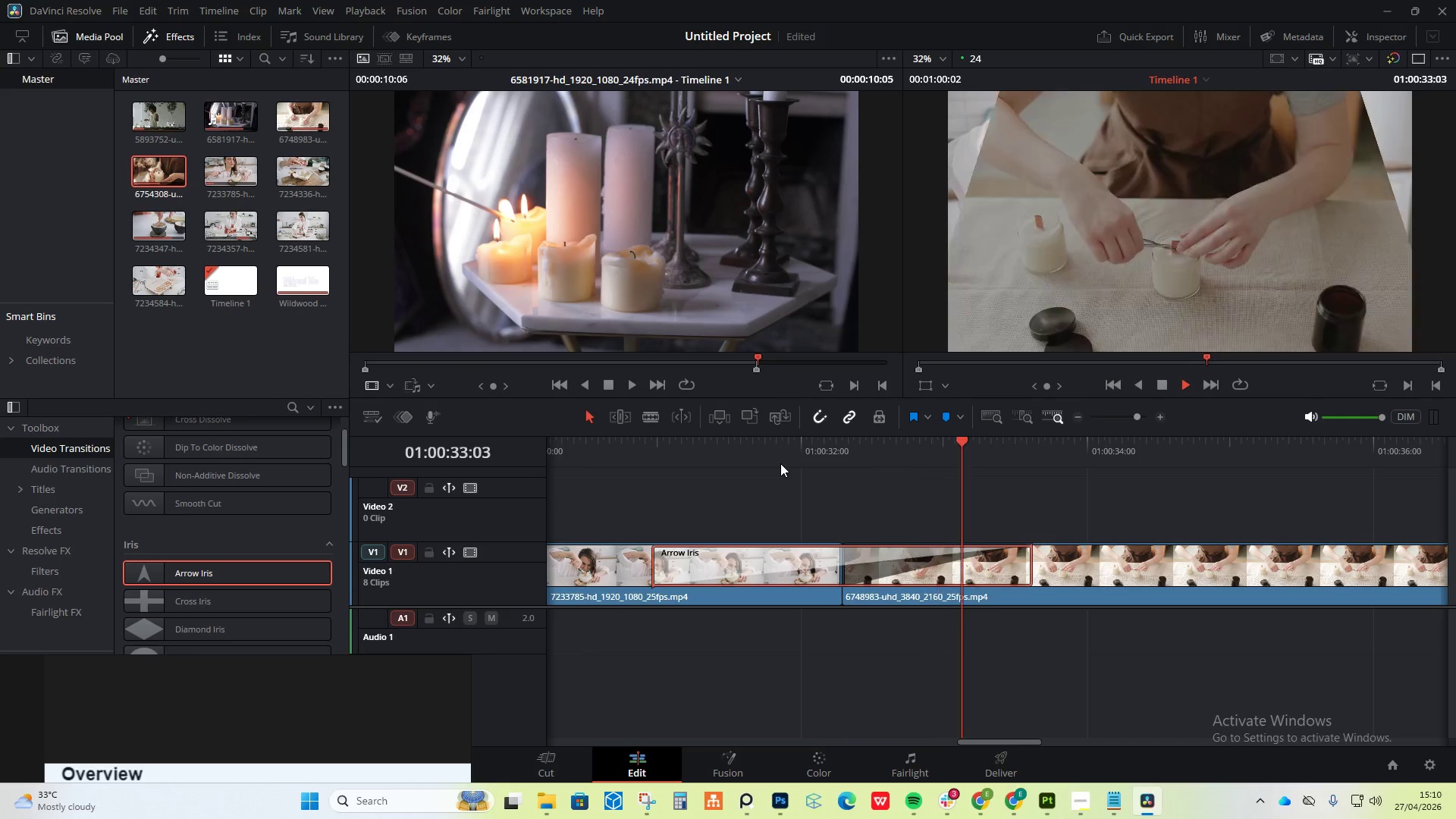 
key(Space)
 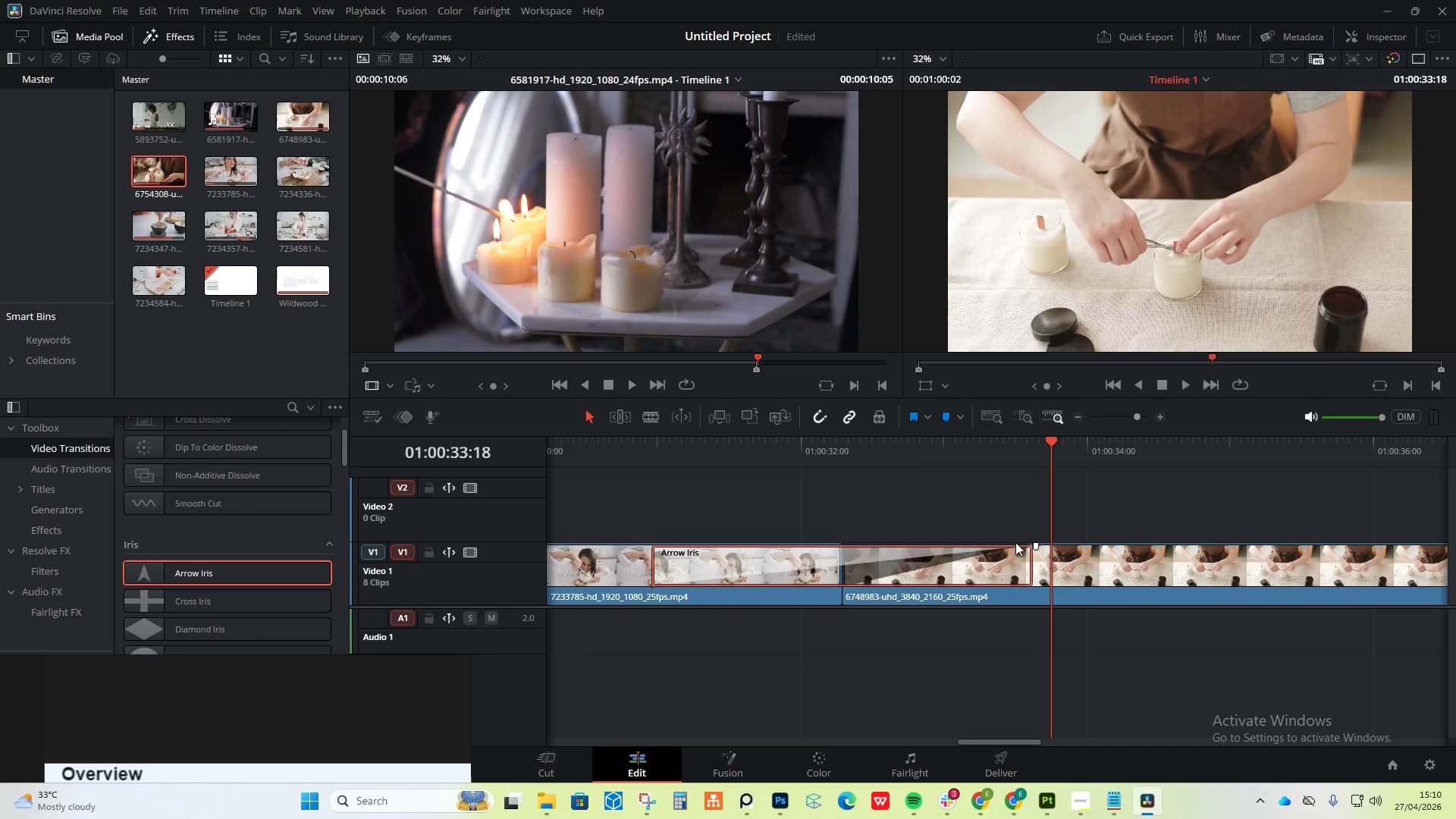 
hold_key(key=AltLeft, duration=0.47)
scroll: coordinate [977, 558], scroll_direction: up, amount: 10.0
 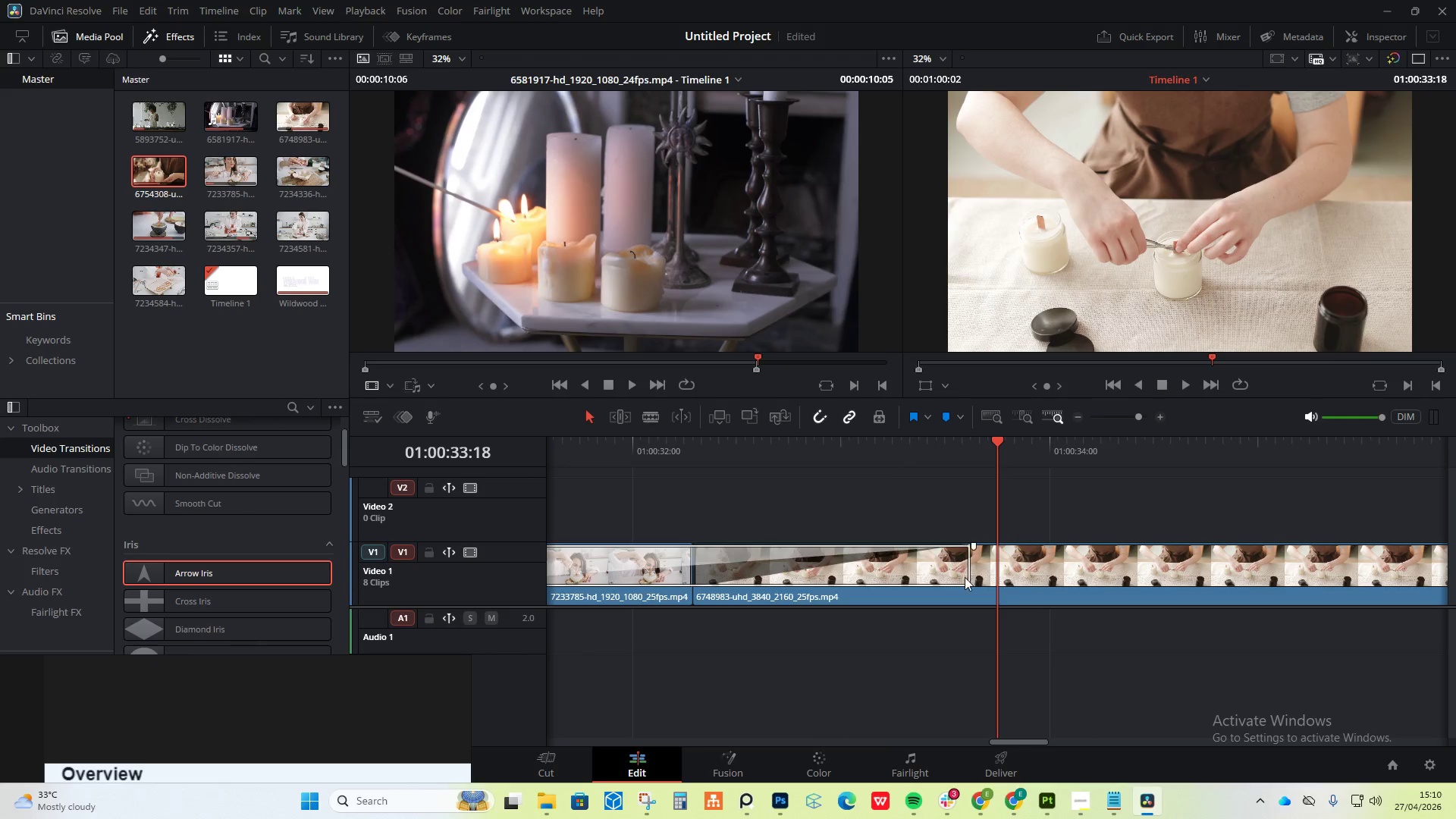 
left_click_drag(start_coordinate=[974, 545], to_coordinate=[968, 545])
 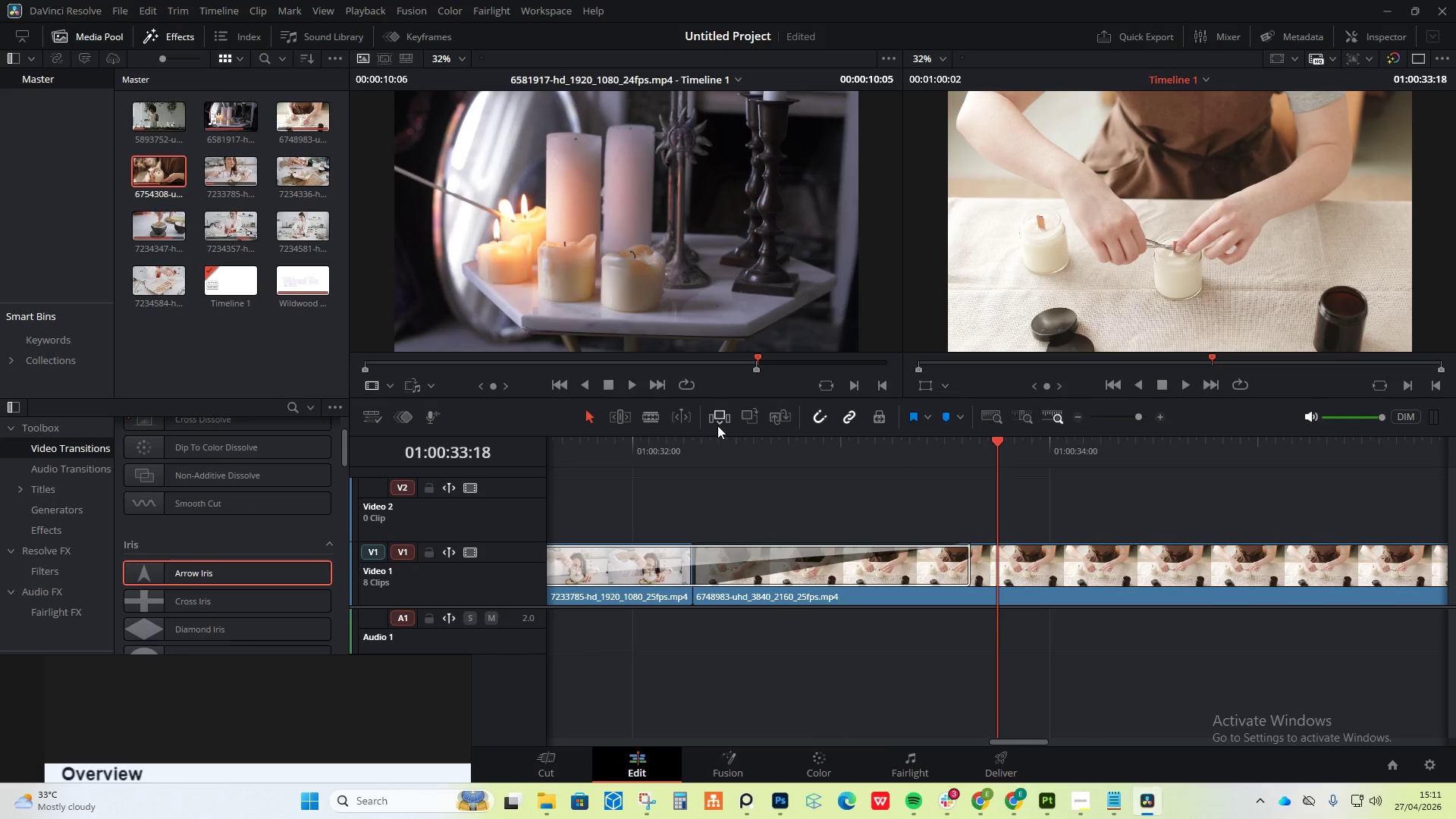 
left_click([611, 438])
 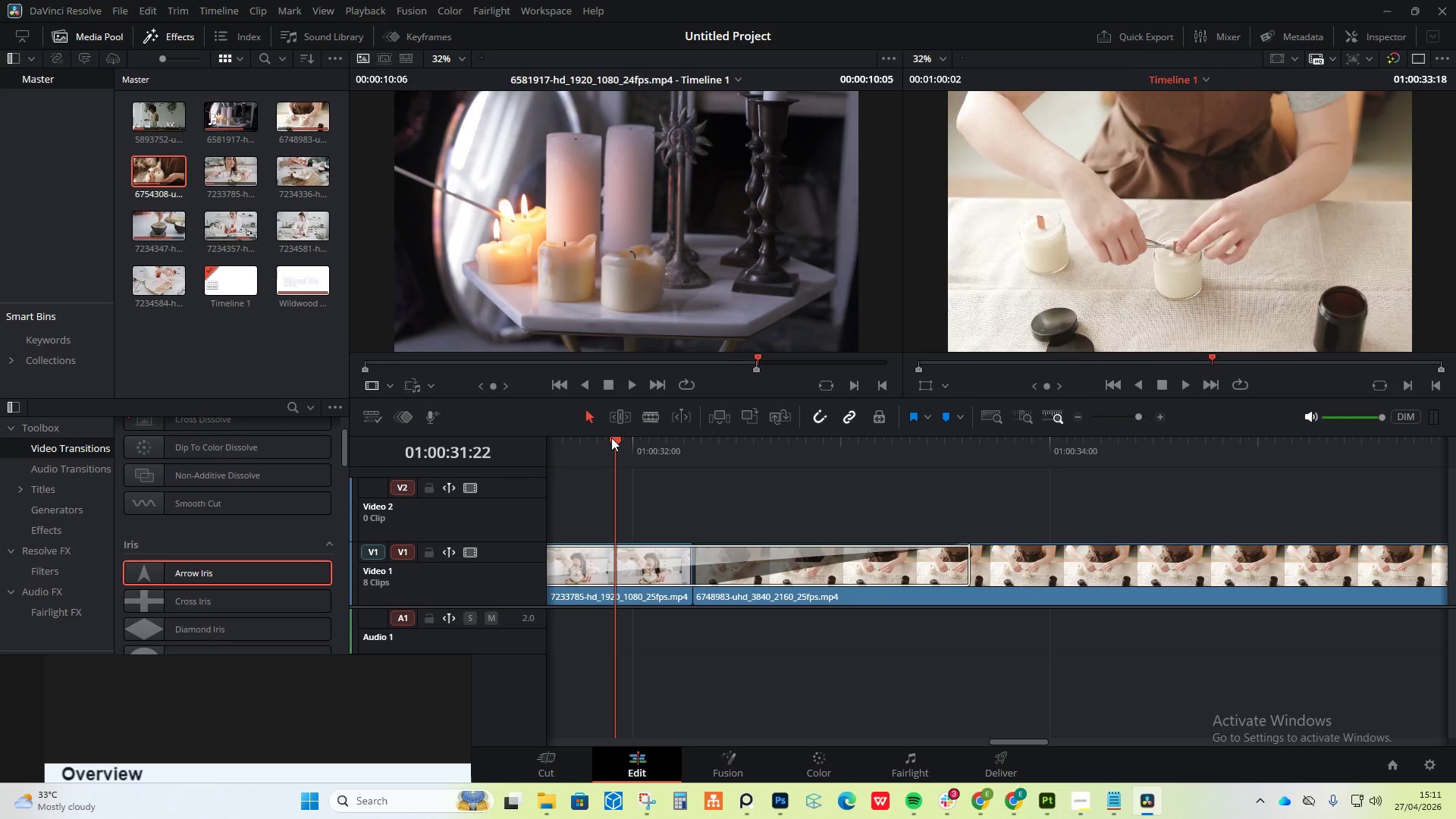 
key(Space)
 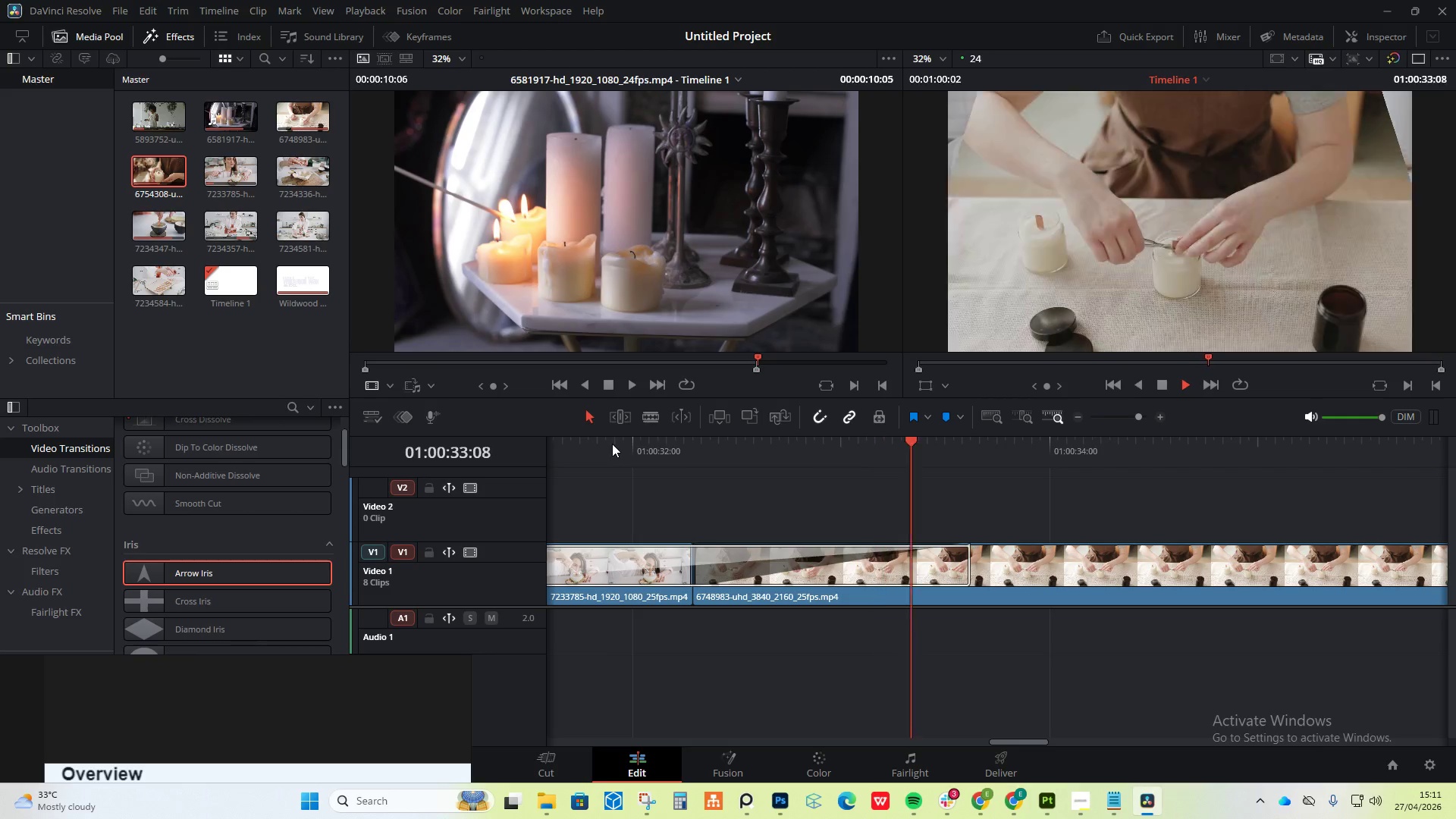 
key(Space)
 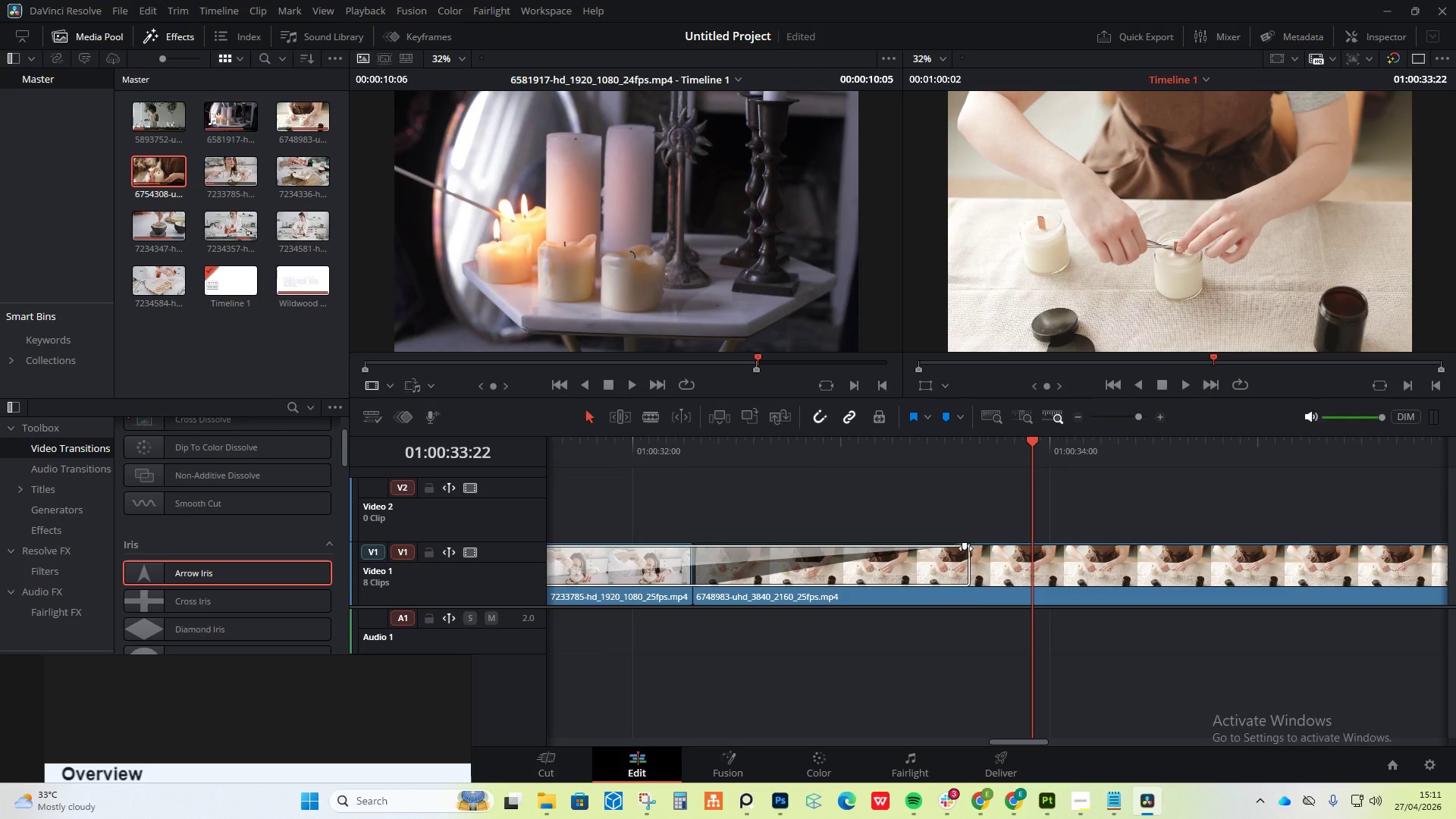 
left_click_drag(start_coordinate=[965, 548], to_coordinate=[851, 547])
 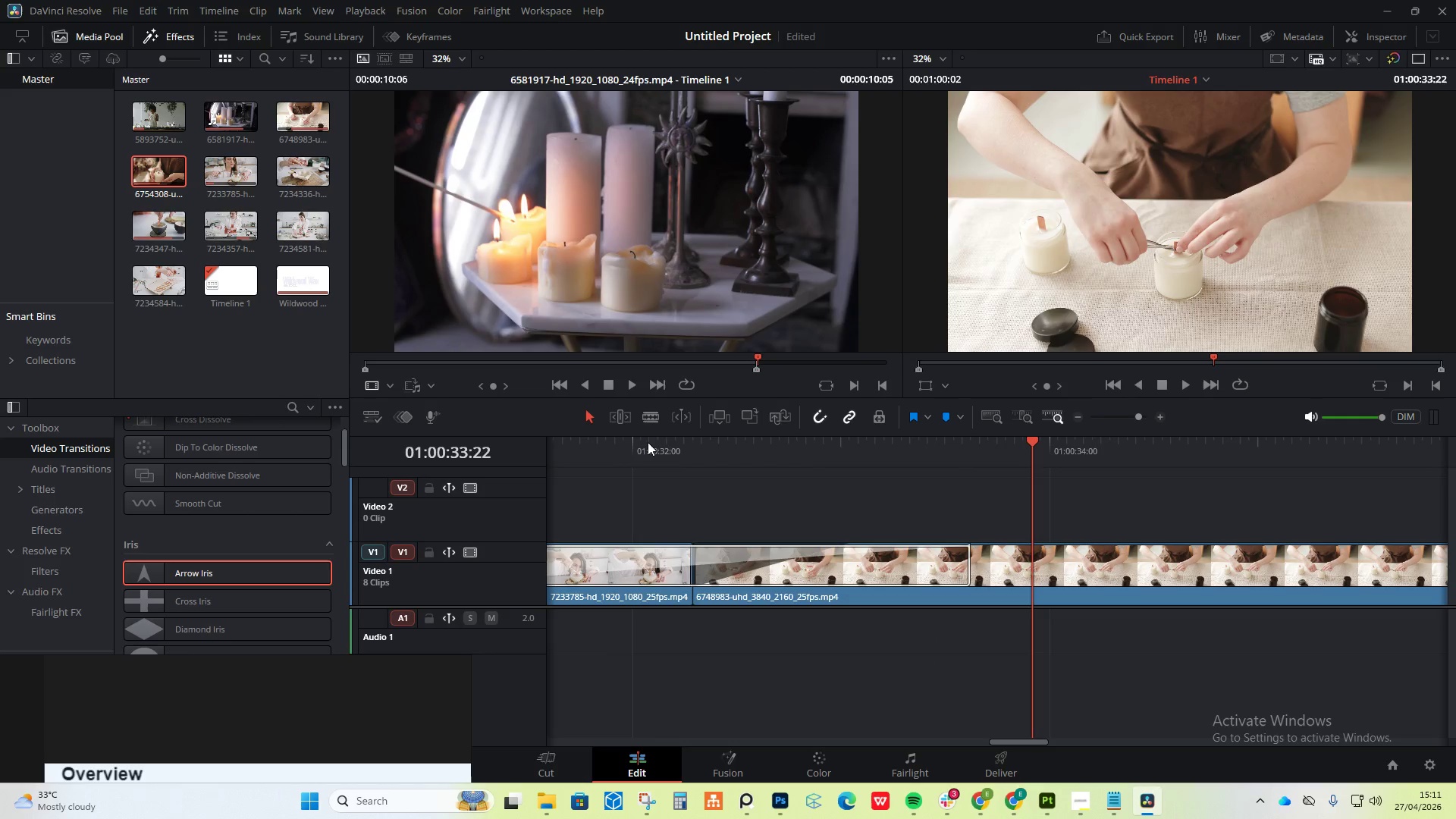 
left_click([648, 441])
 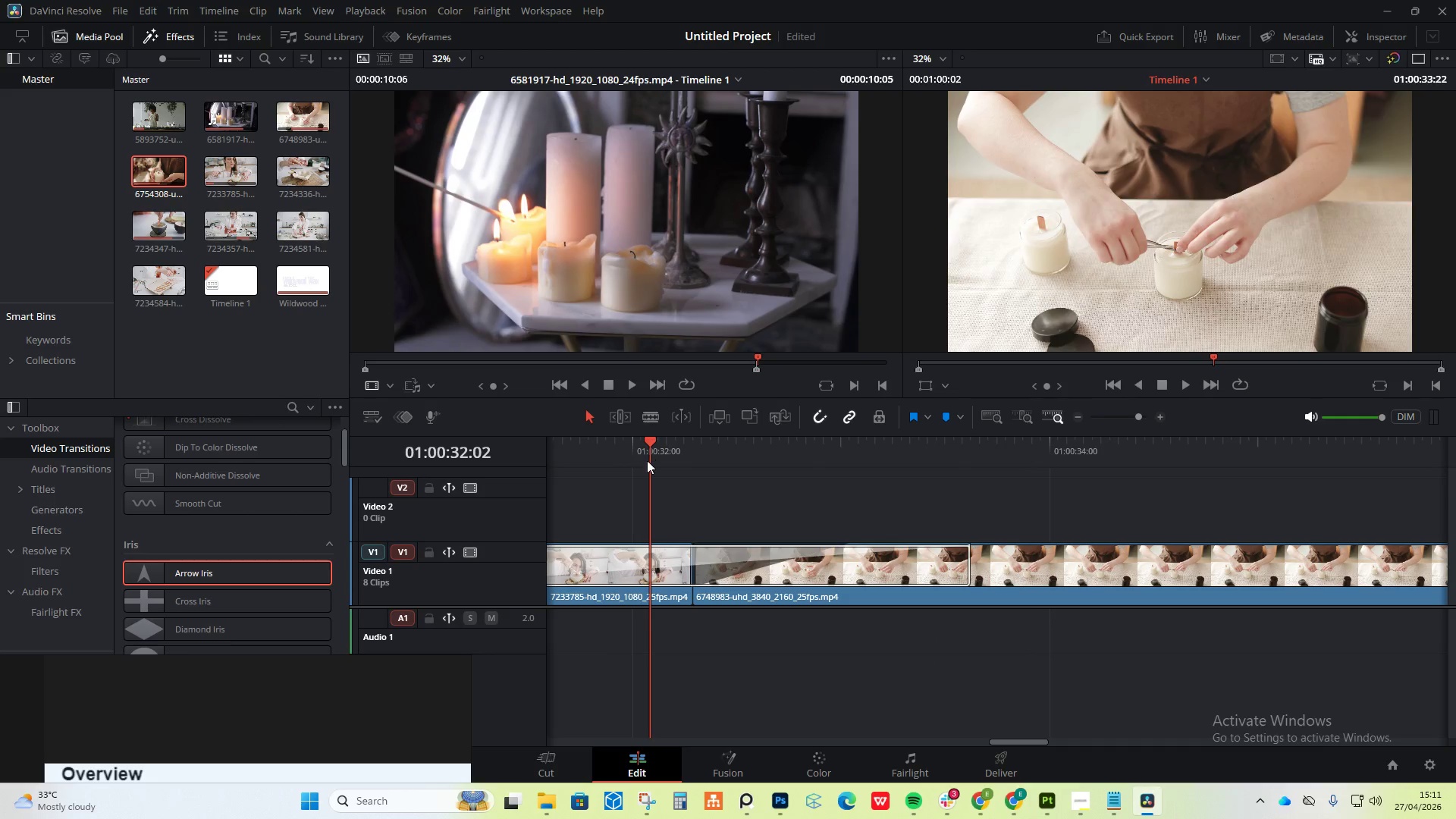 
key(Space)
 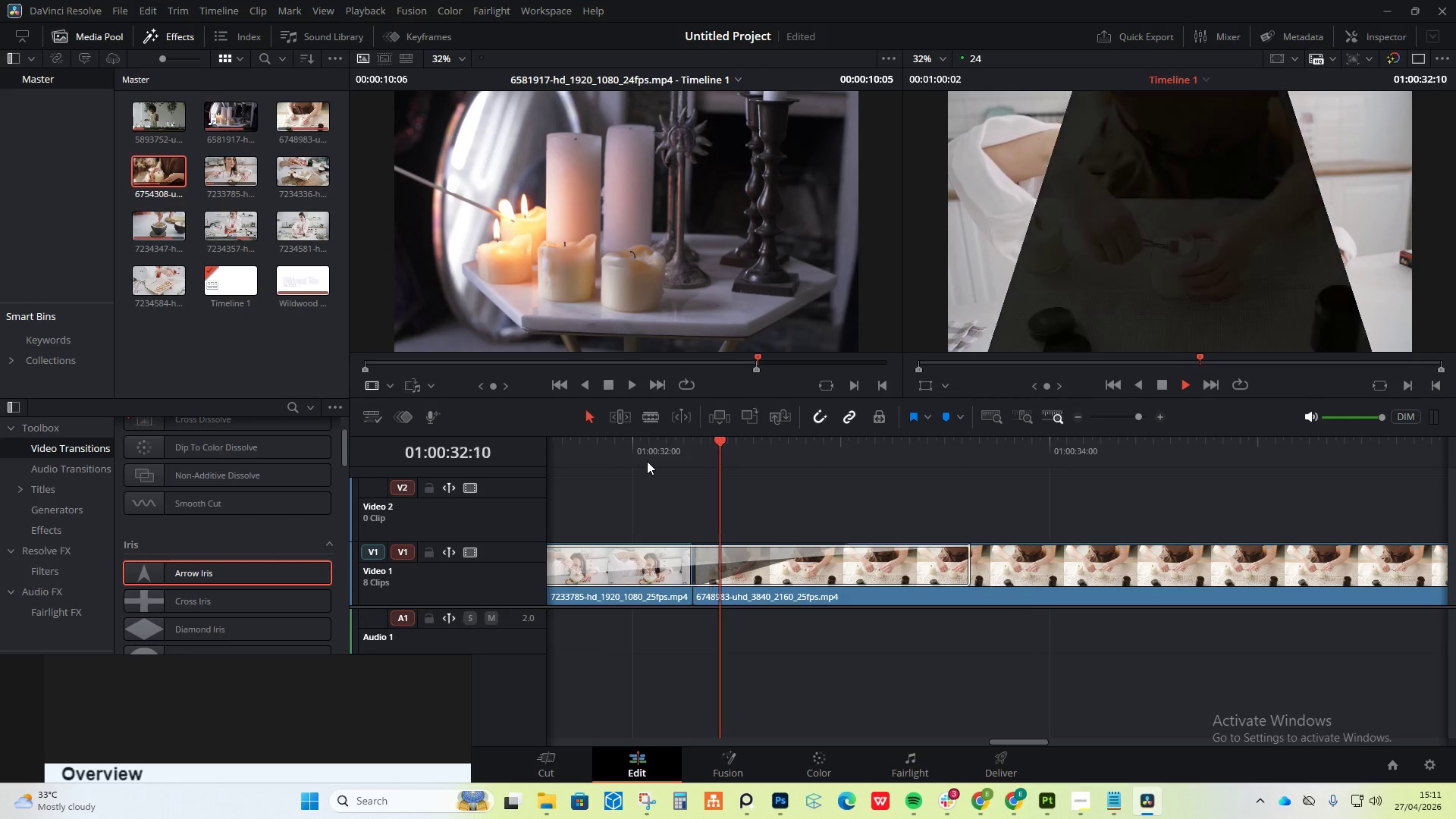 
key(Space)
 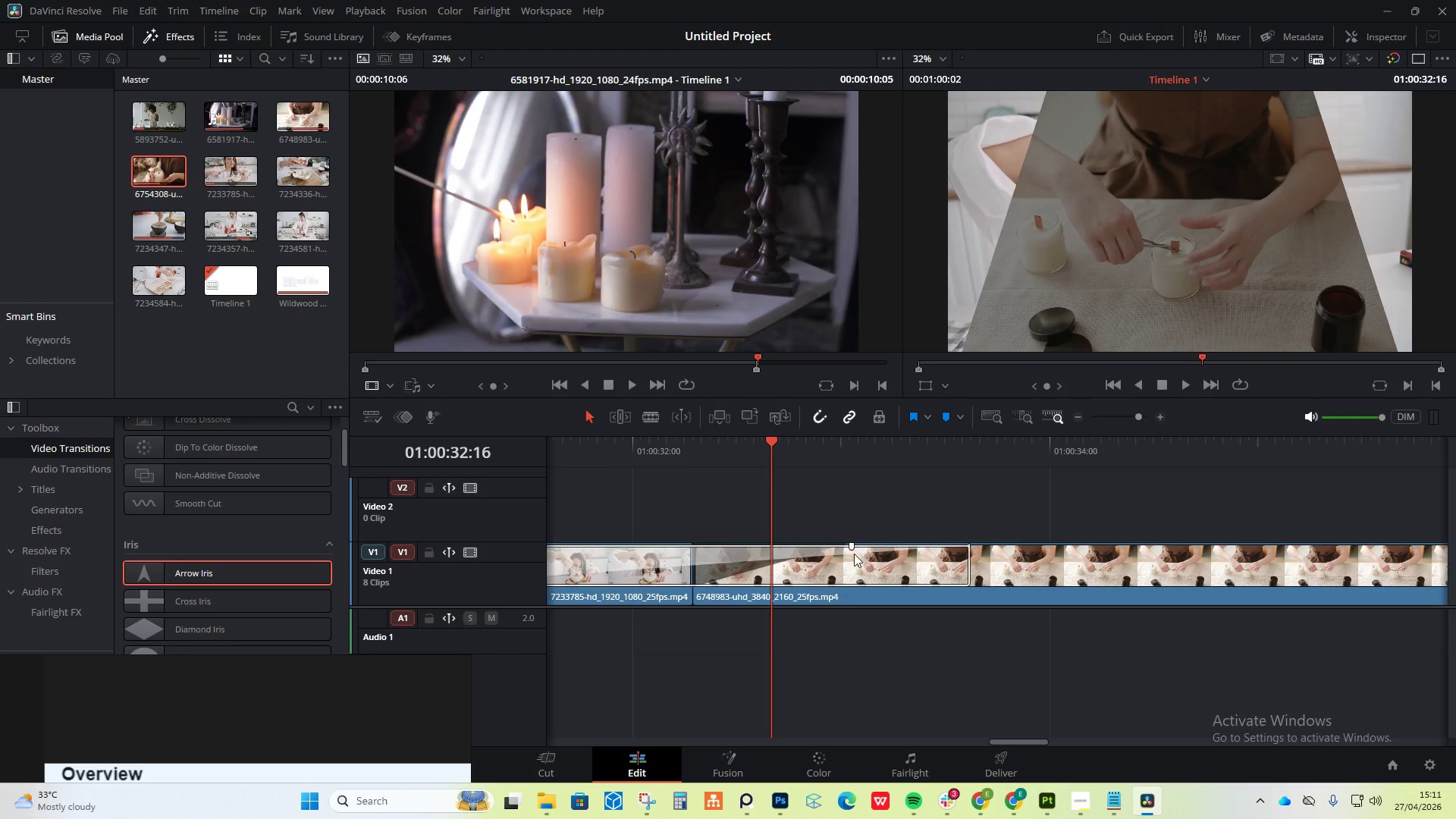 
left_click_drag(start_coordinate=[850, 548], to_coordinate=[770, 545])
 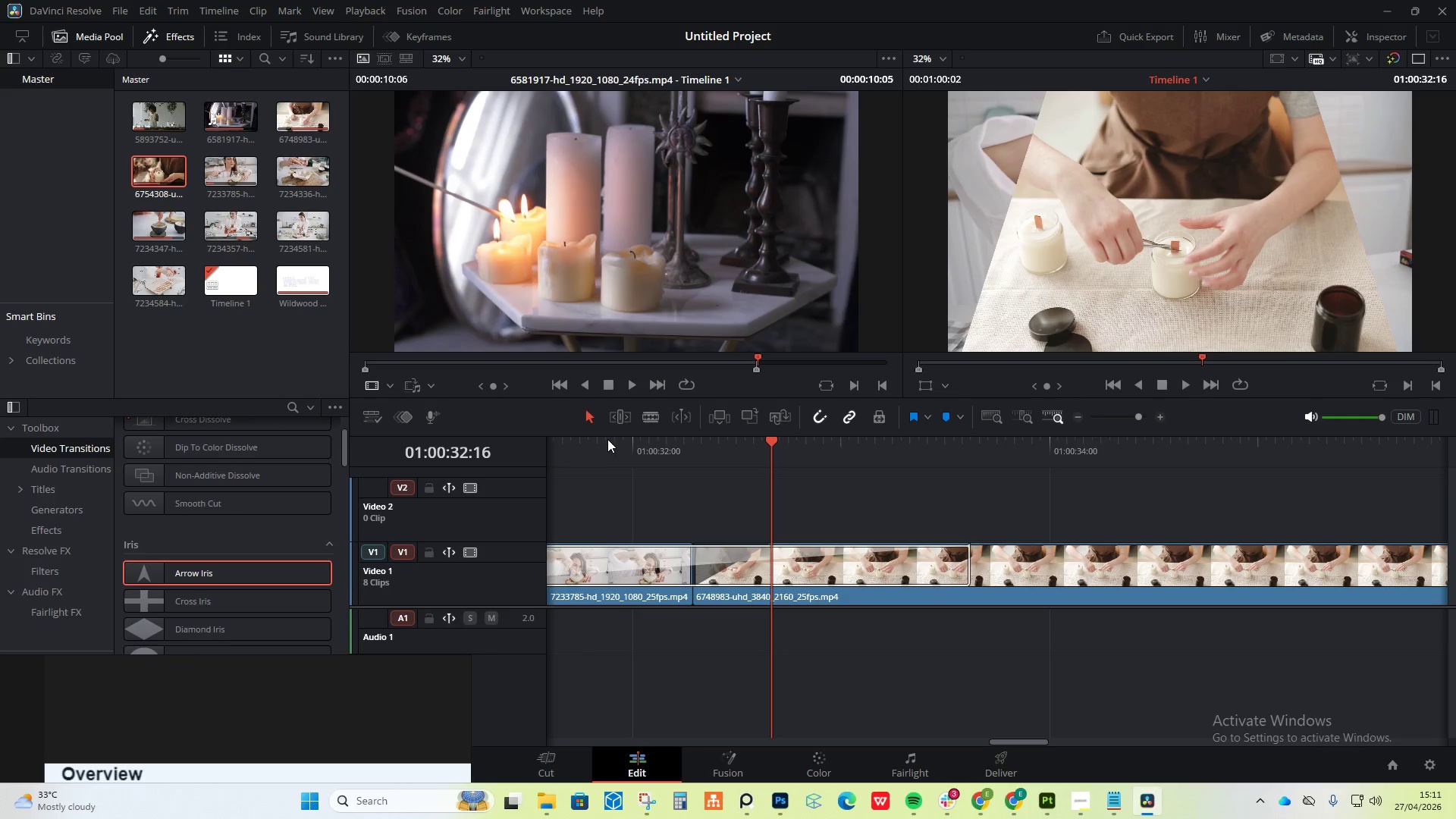 
left_click([607, 438])
 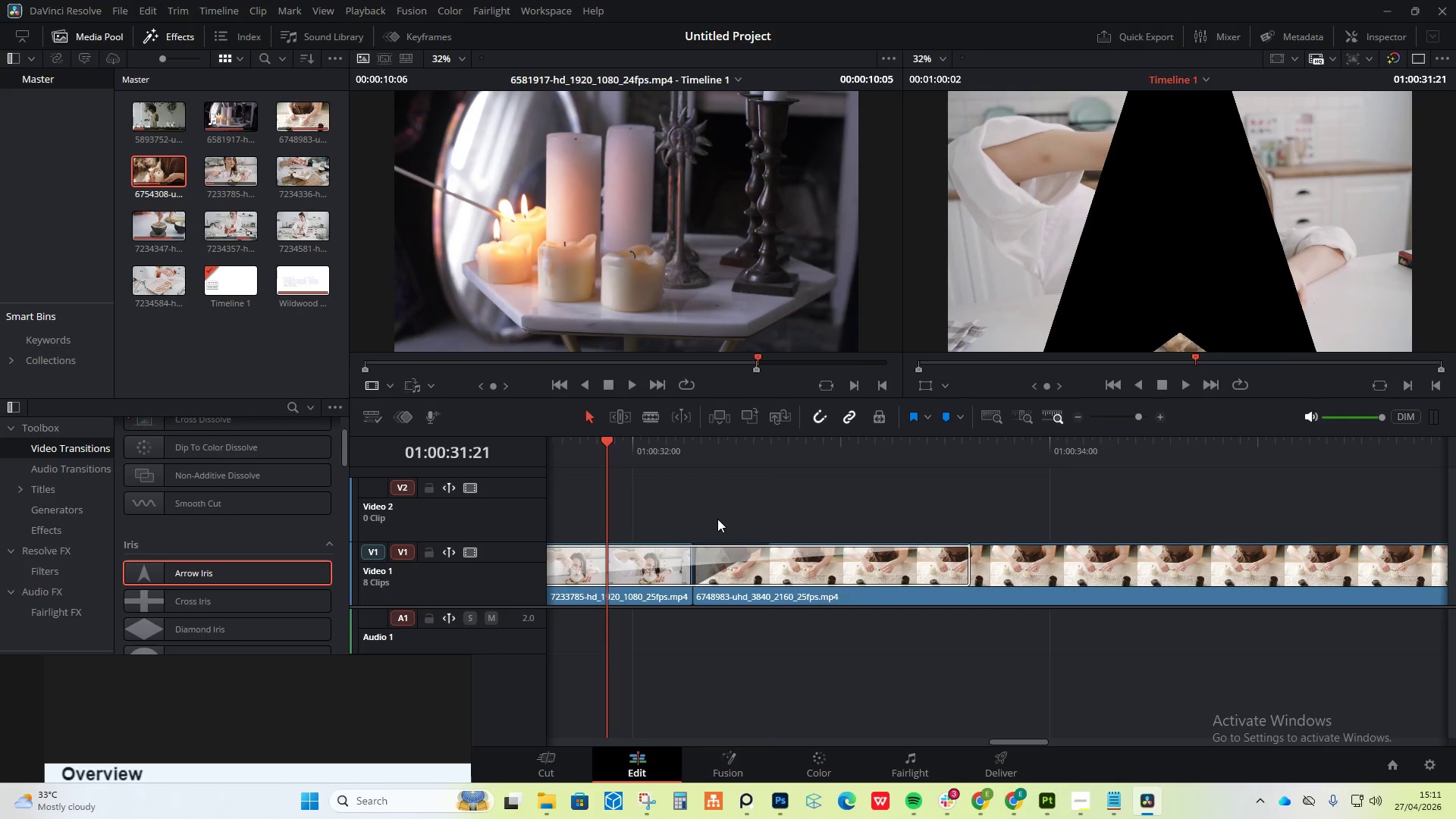 
key(Space)
 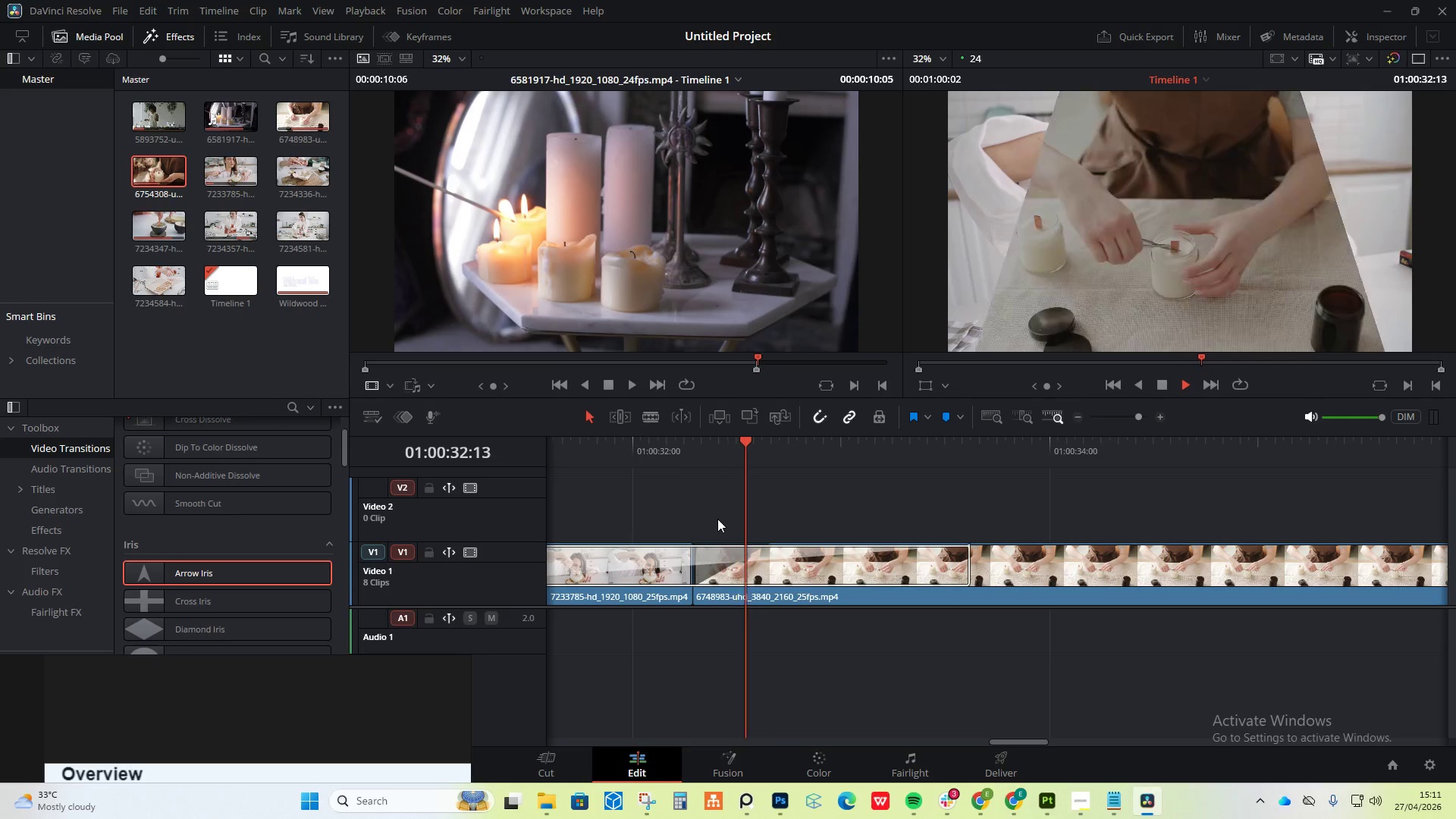 
key(Space)
 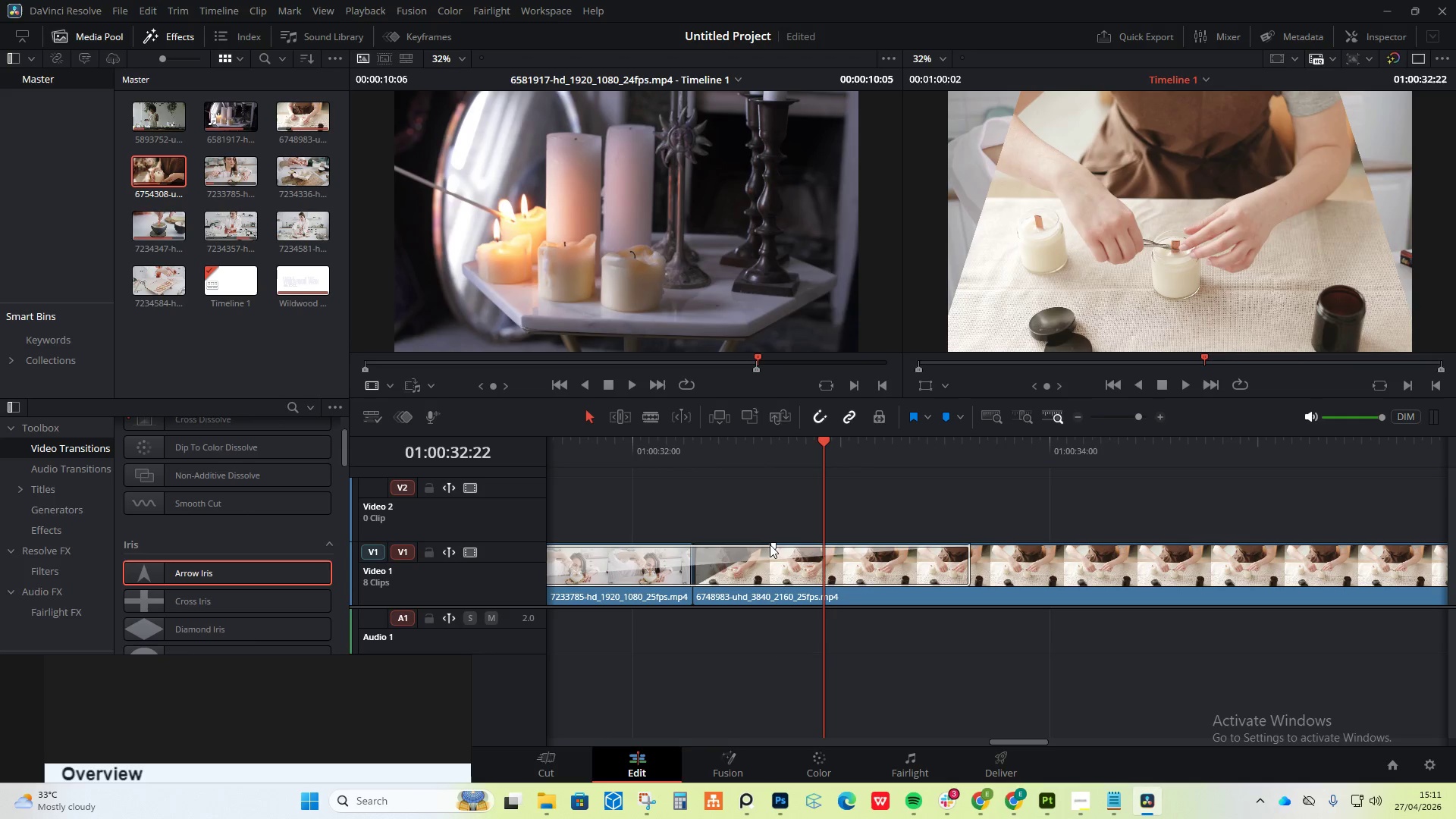 
left_click_drag(start_coordinate=[771, 544], to_coordinate=[734, 541])
 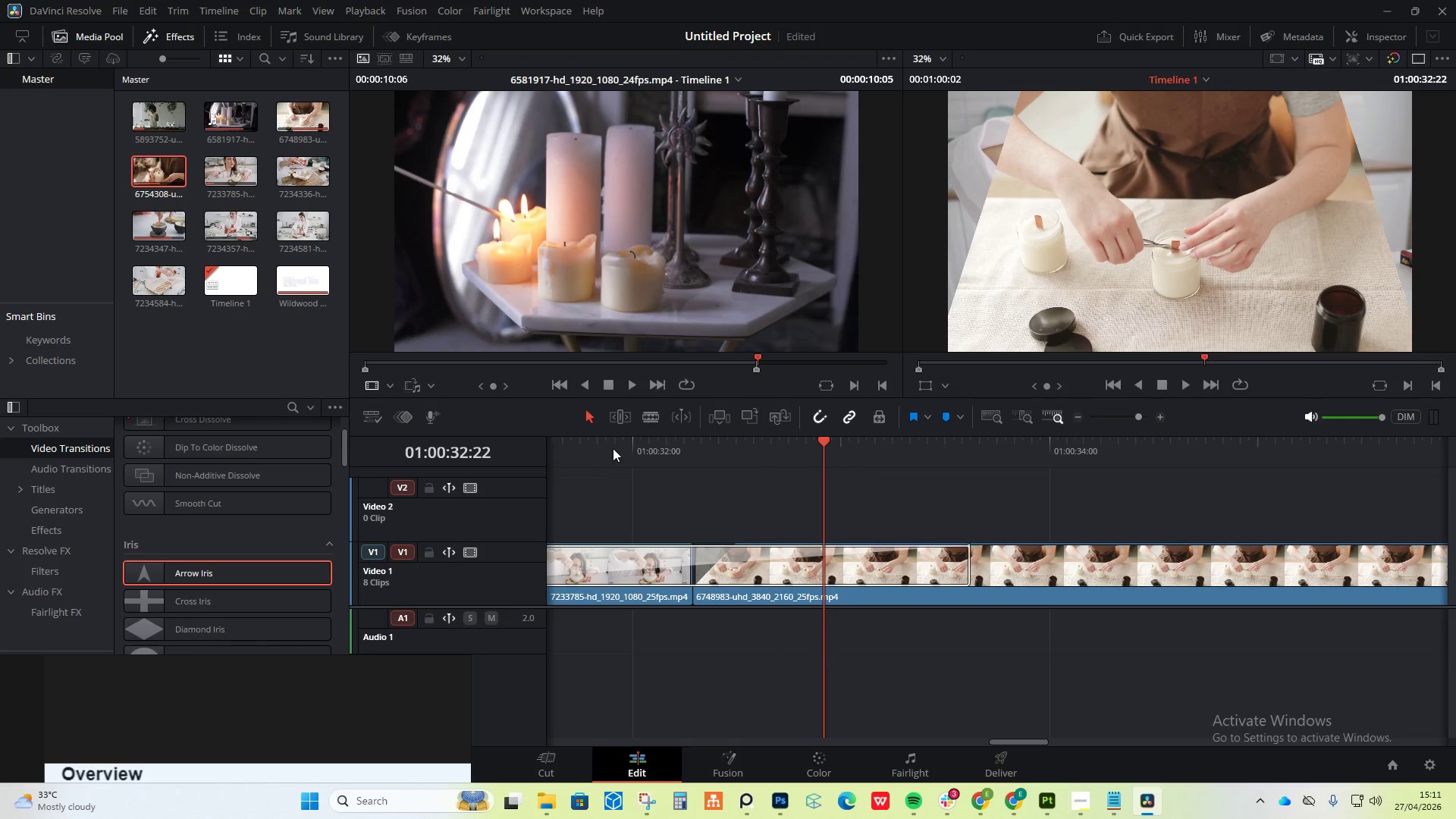 
left_click([615, 436])
 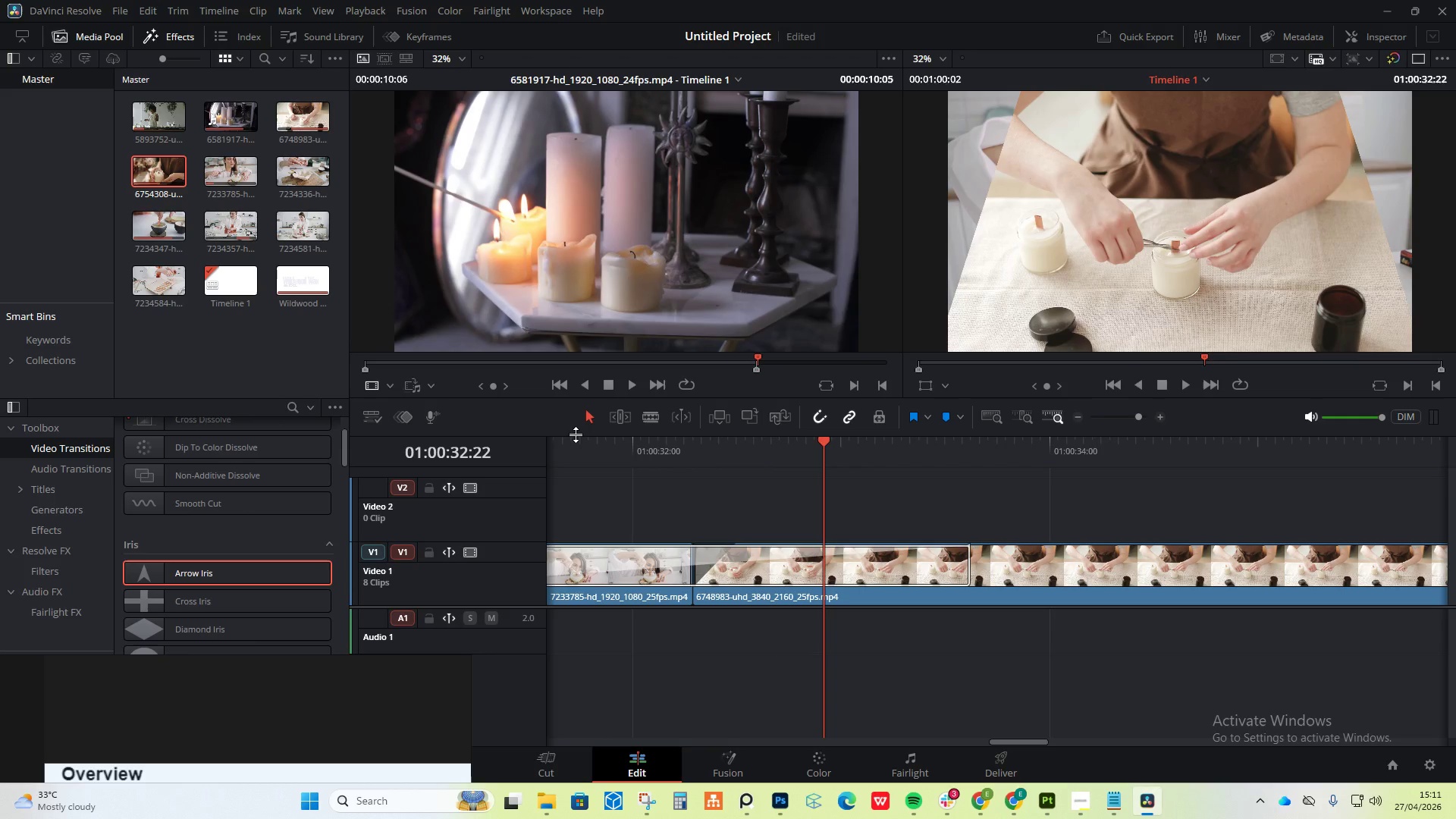 
double_click([575, 438])
 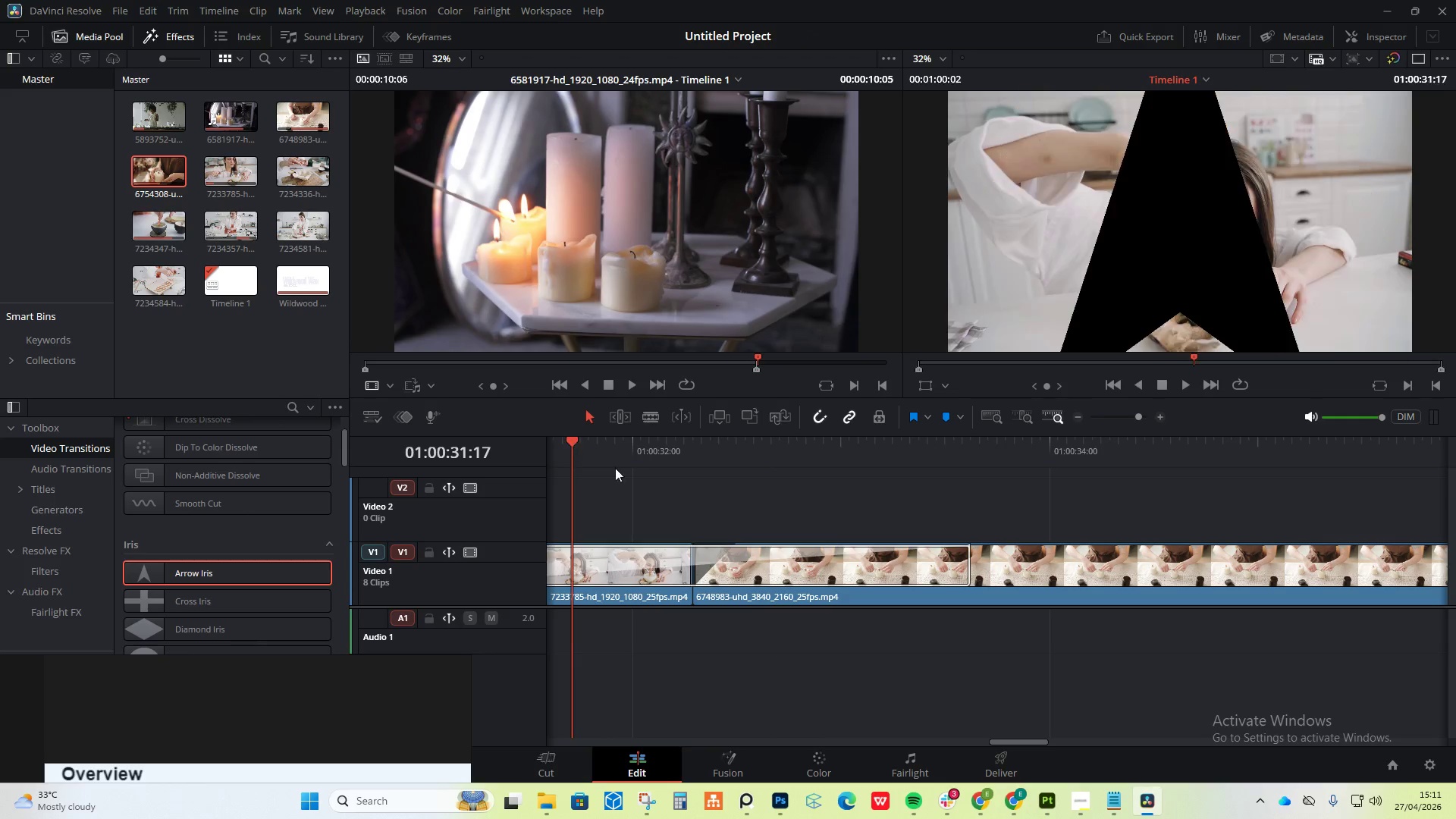 
key(Space)
 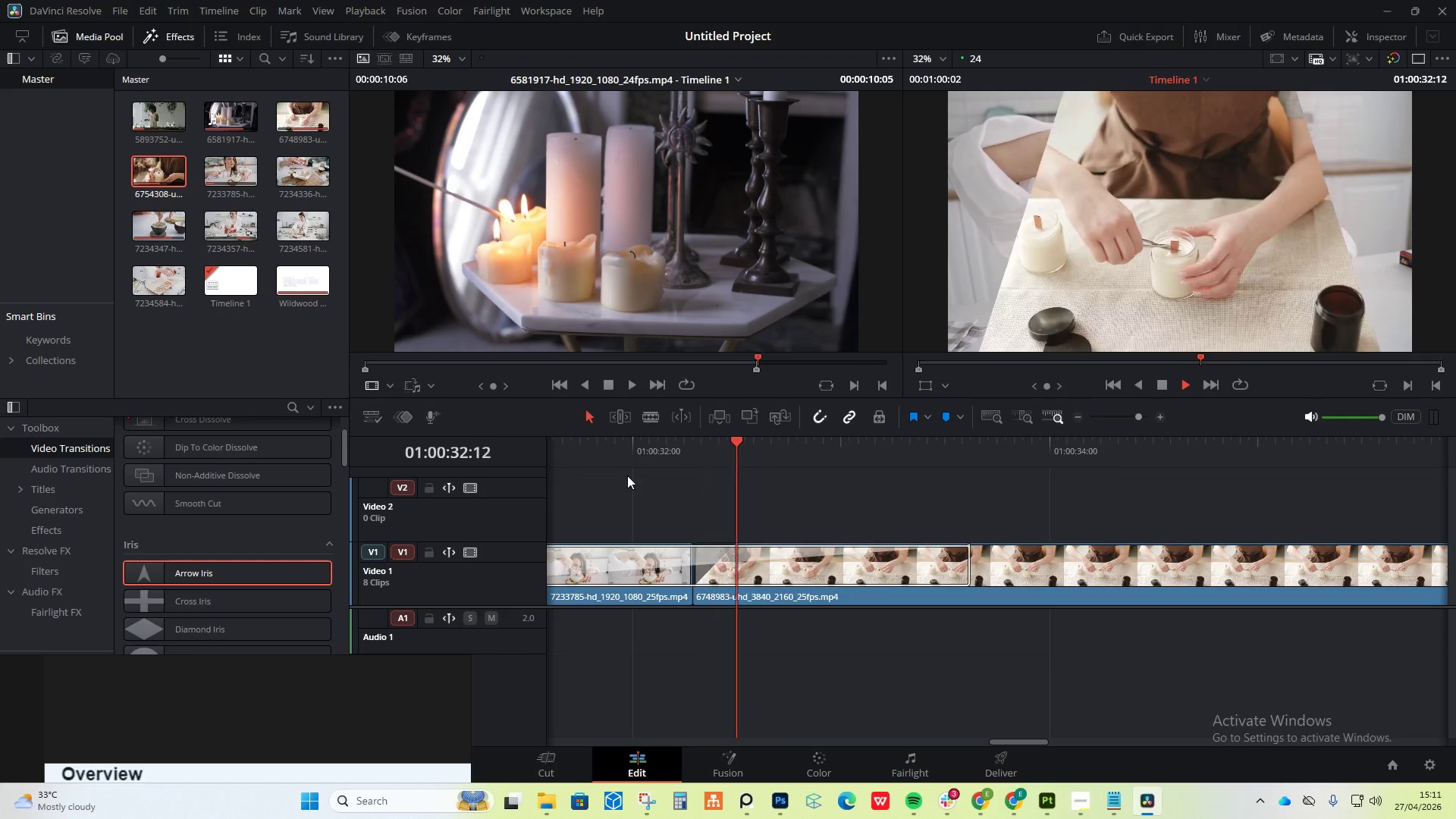 
key(Space)
 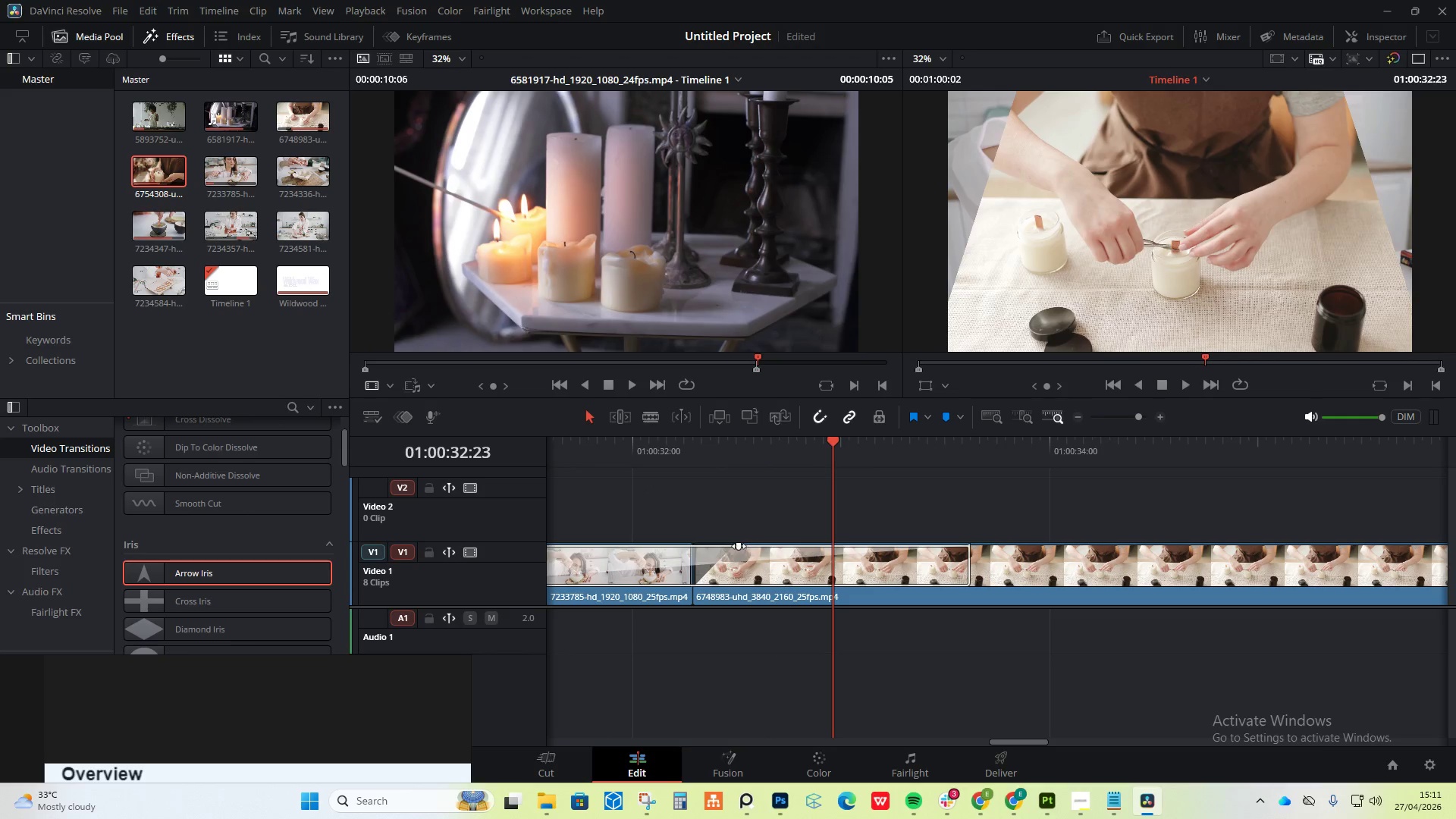 
left_click_drag(start_coordinate=[737, 545], to_coordinate=[722, 545])
 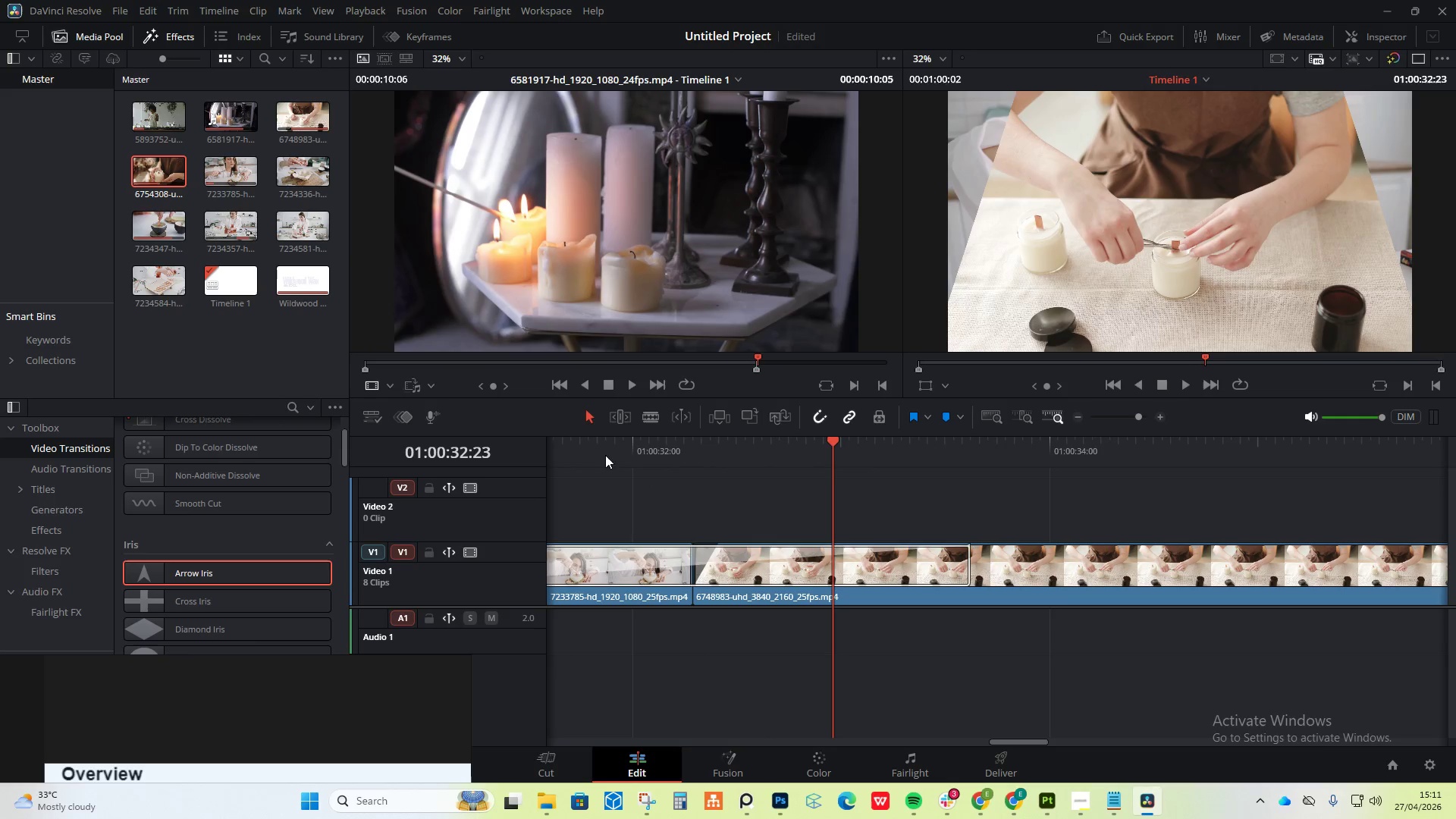 
left_click([601, 442])
 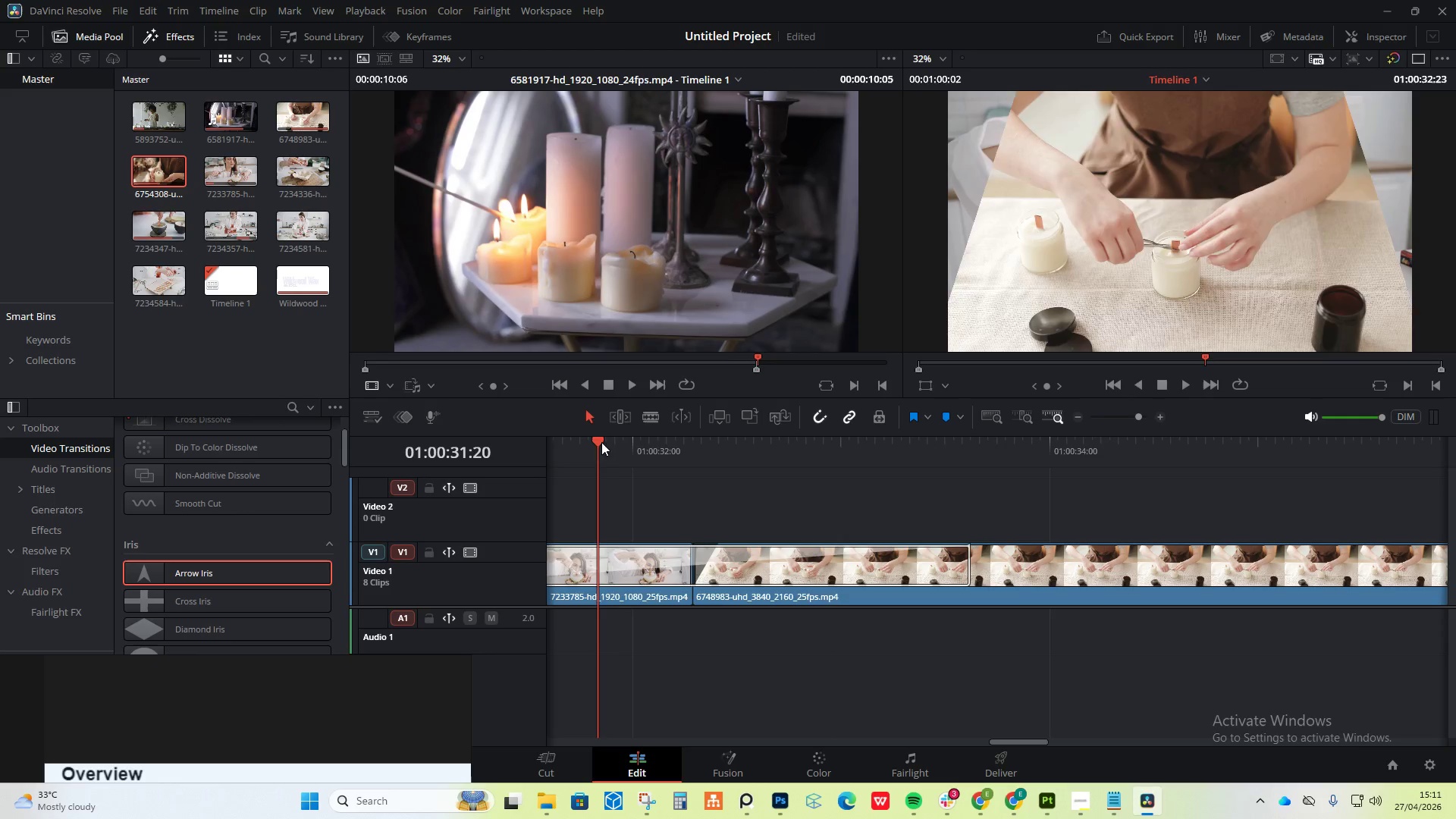 
key(Space)
 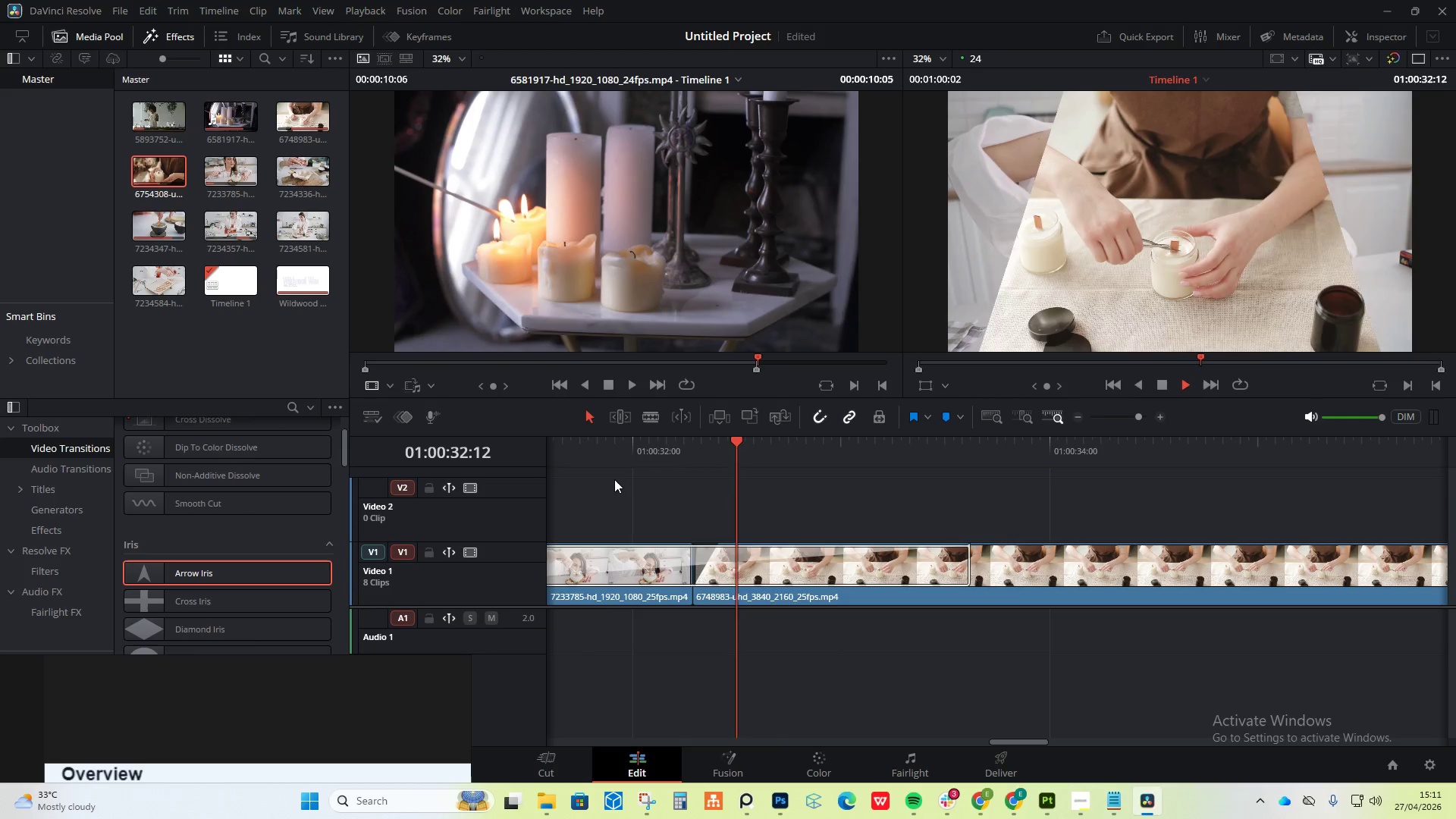 
key(Space)
 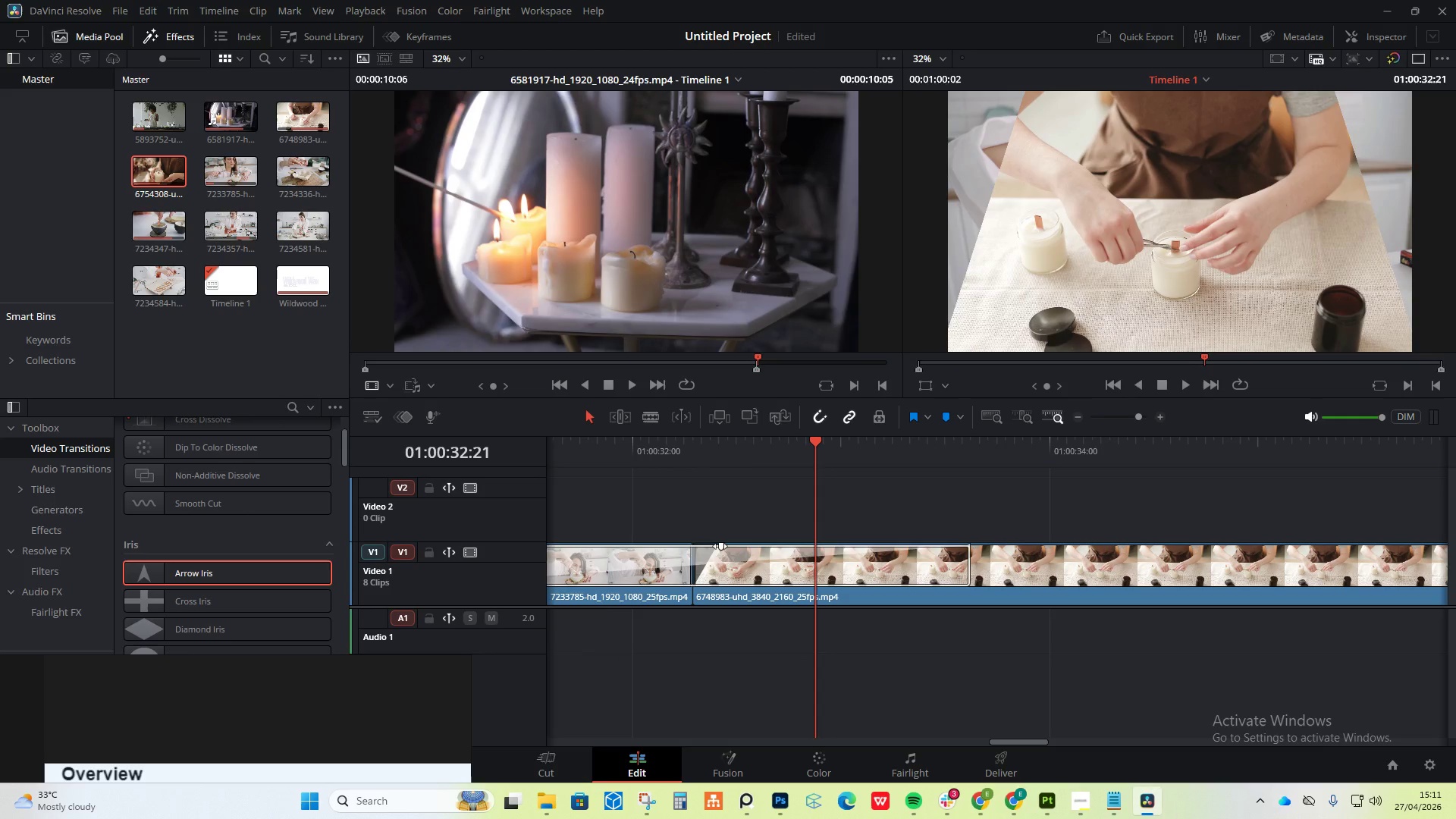 
left_click_drag(start_coordinate=[720, 546], to_coordinate=[701, 544])
 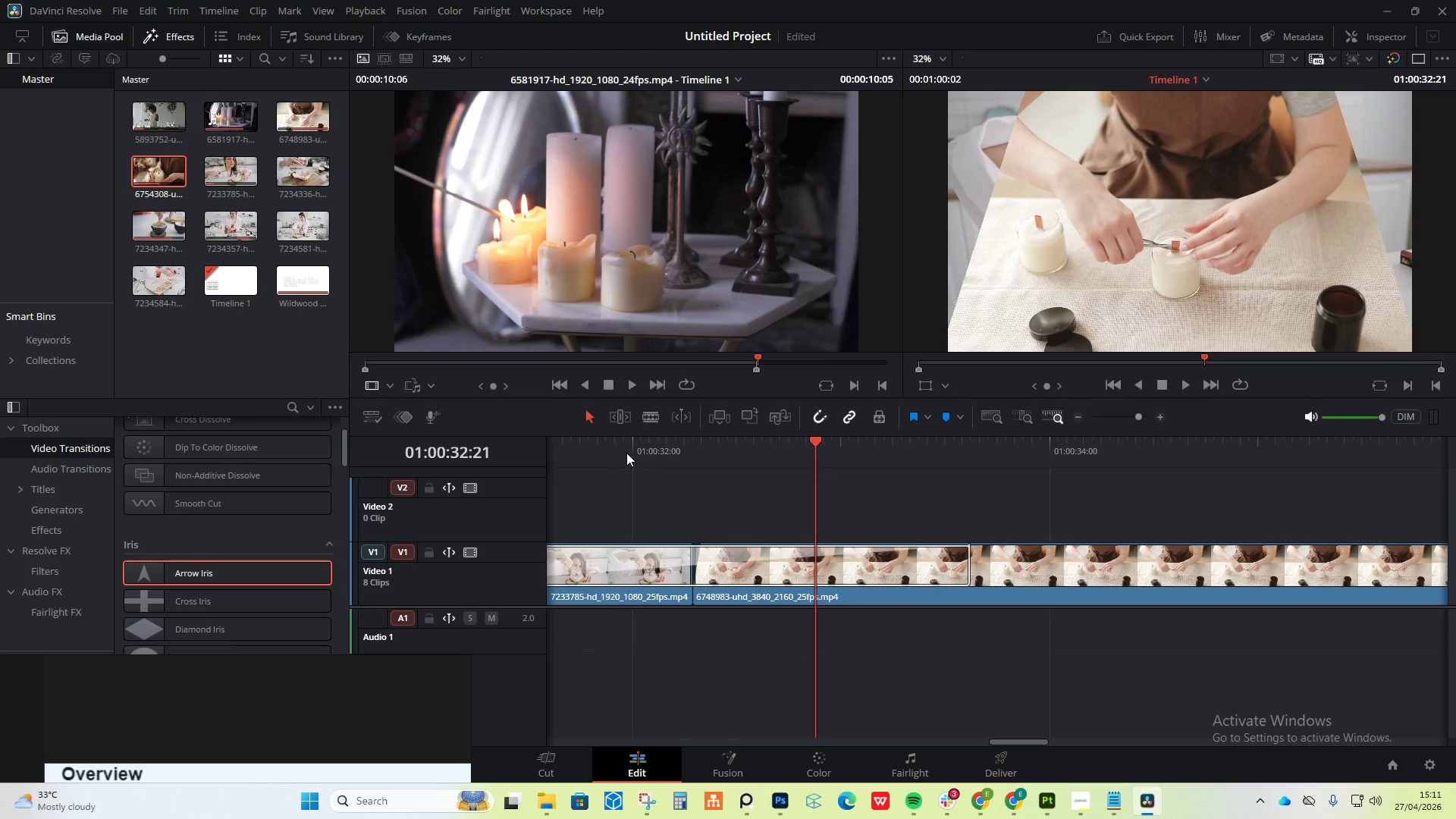 
left_click([627, 450])
 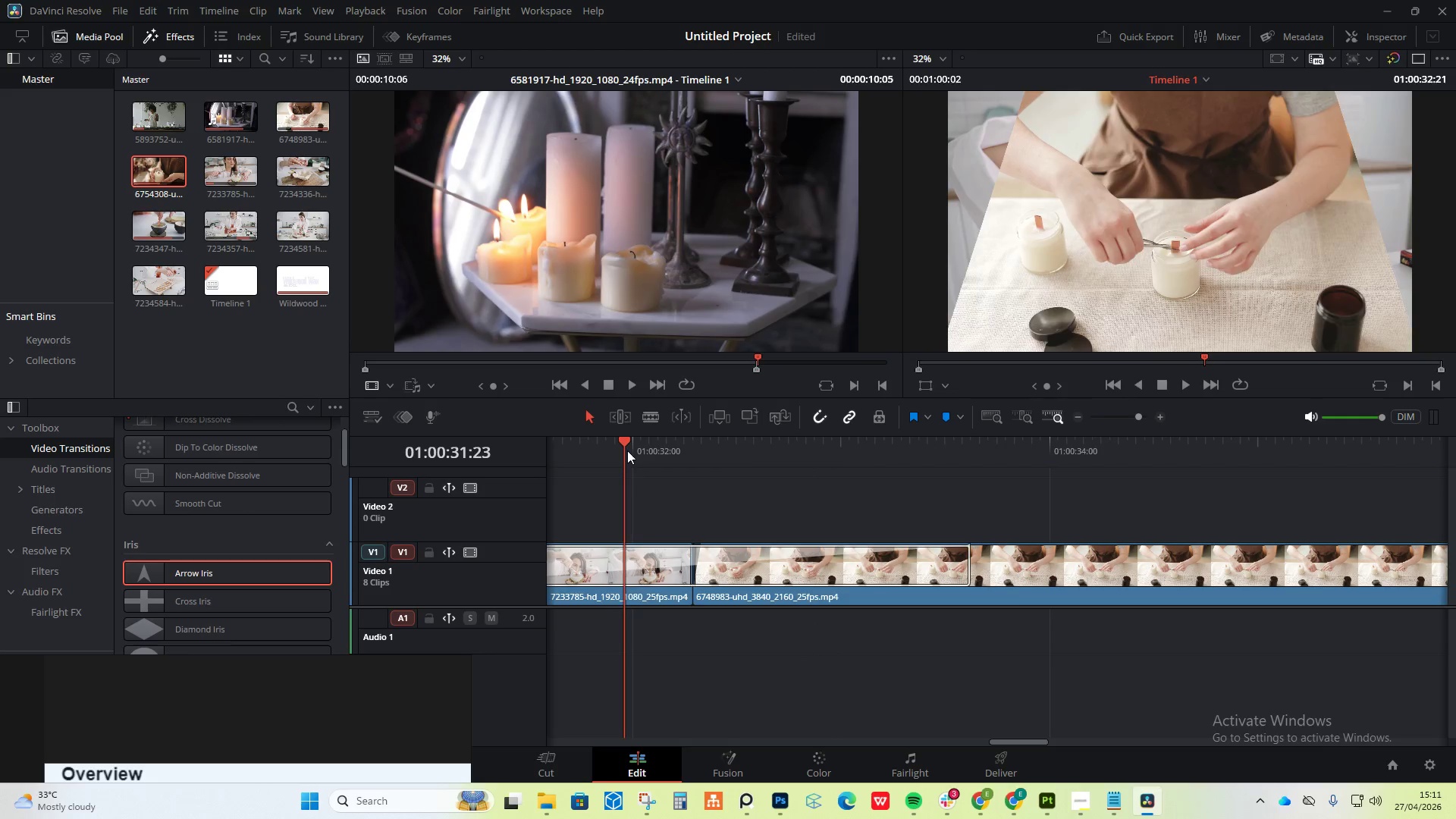 
key(Space)
 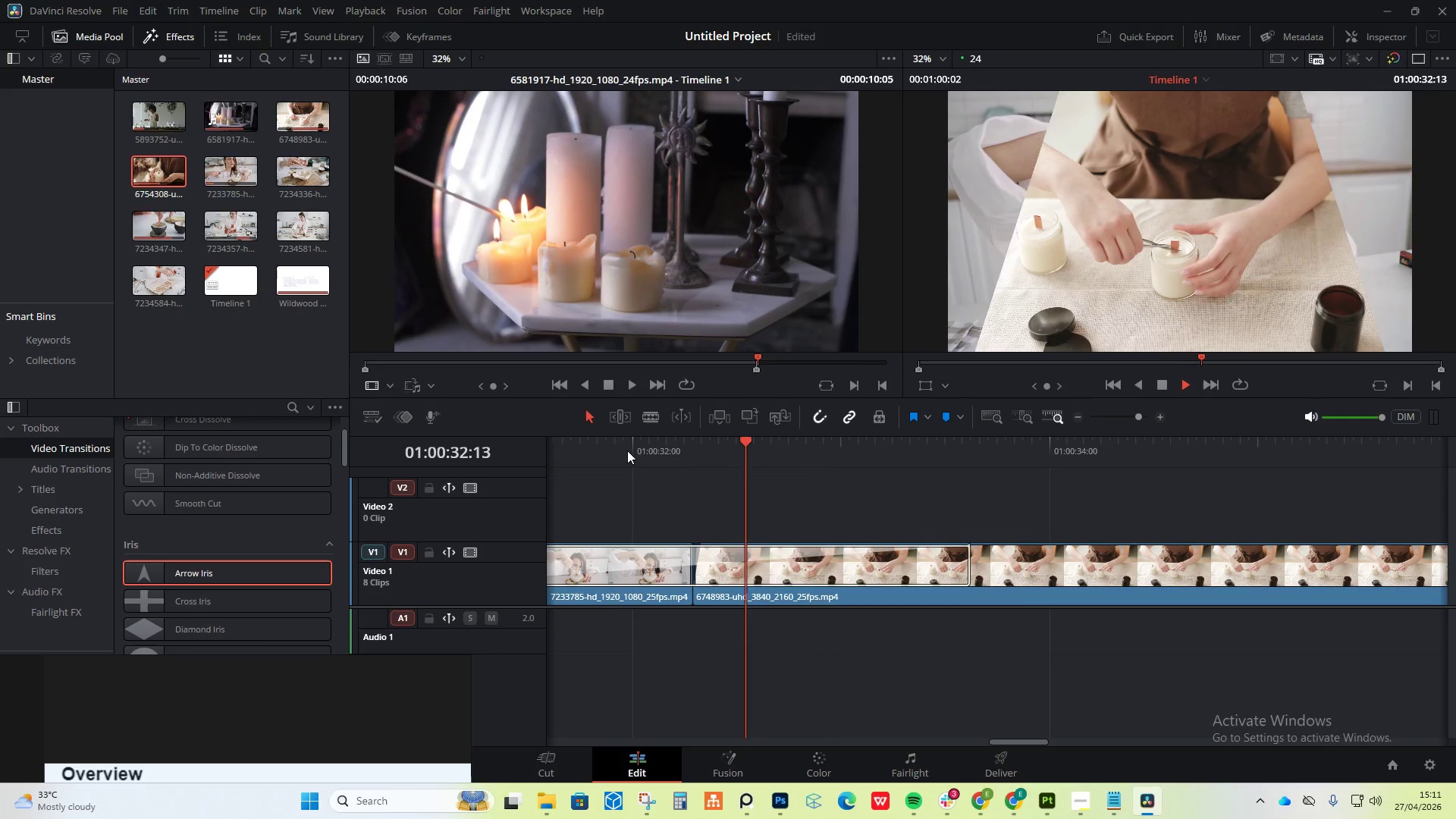 
key(Space)
 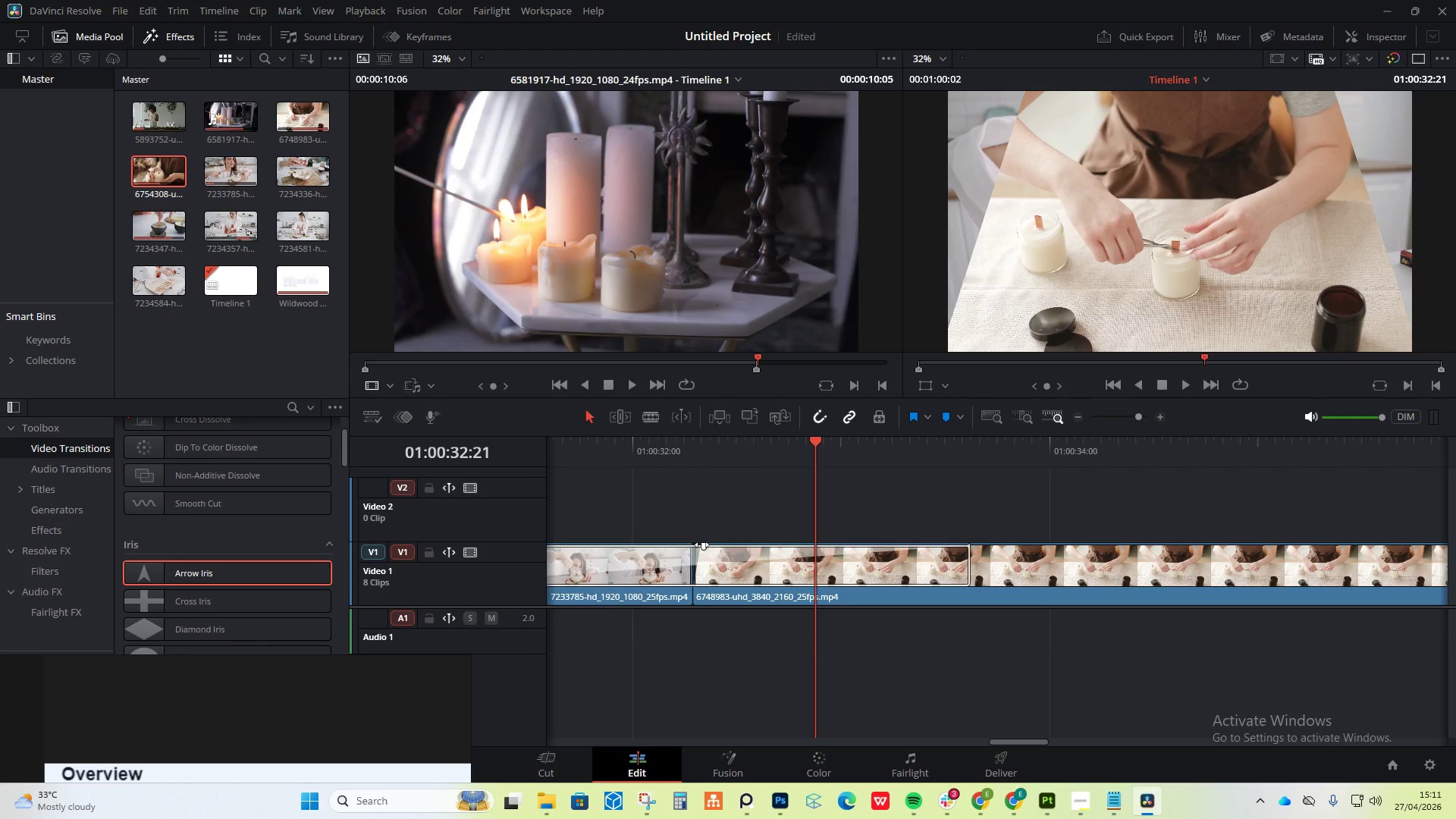 
left_click_drag(start_coordinate=[701, 544], to_coordinate=[689, 544])
 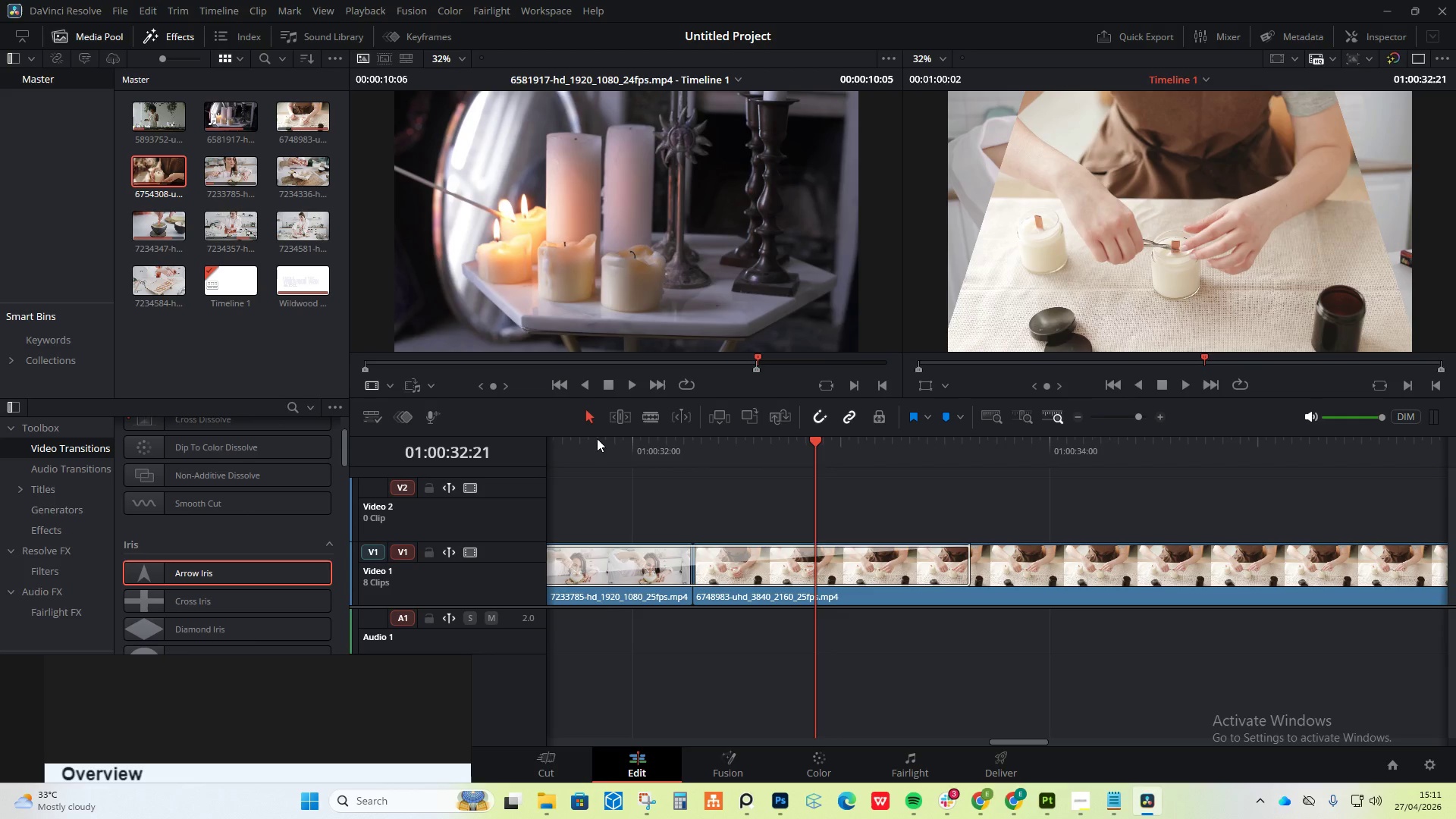 
left_click([597, 438])
 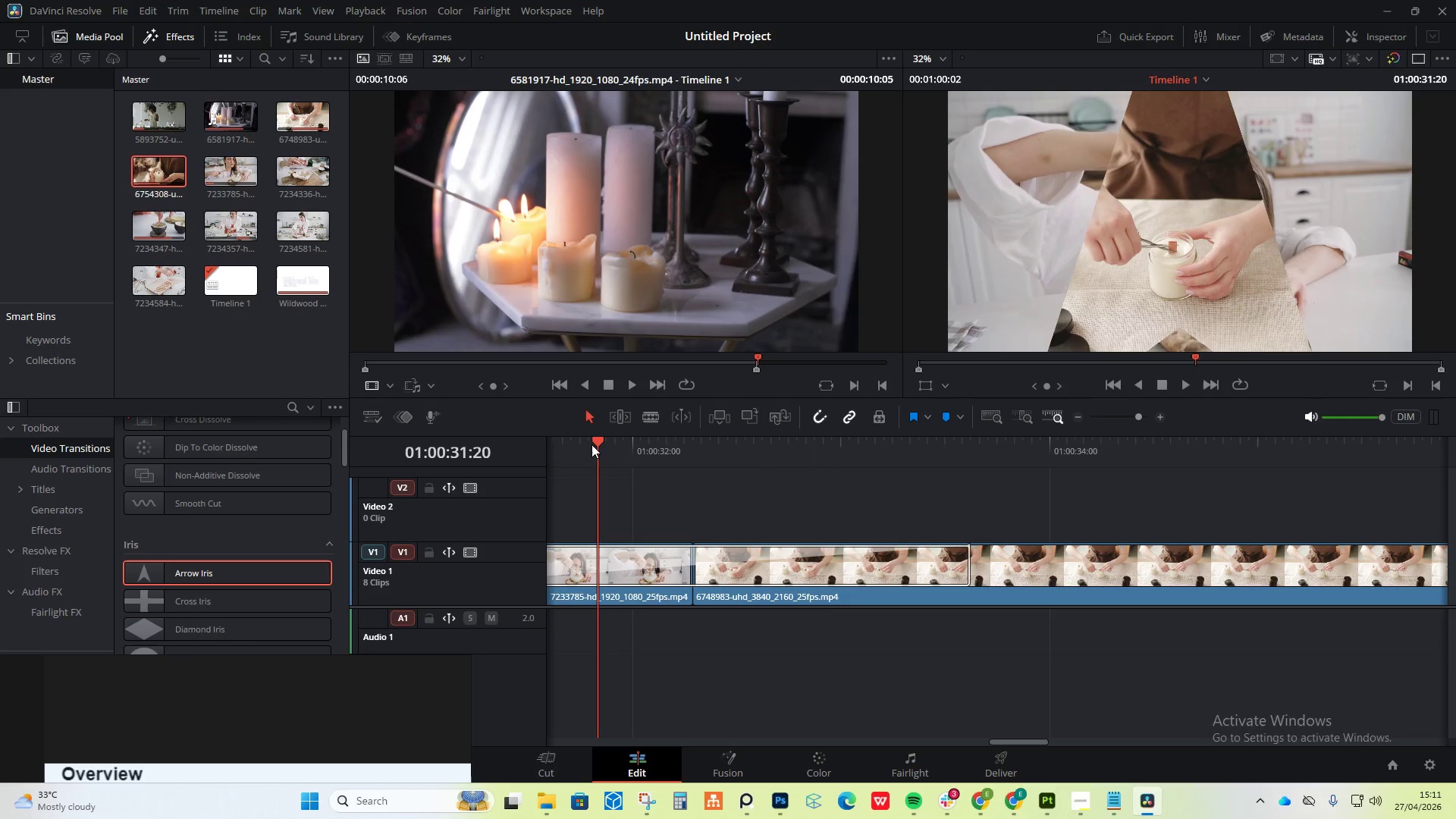 
key(Space)
 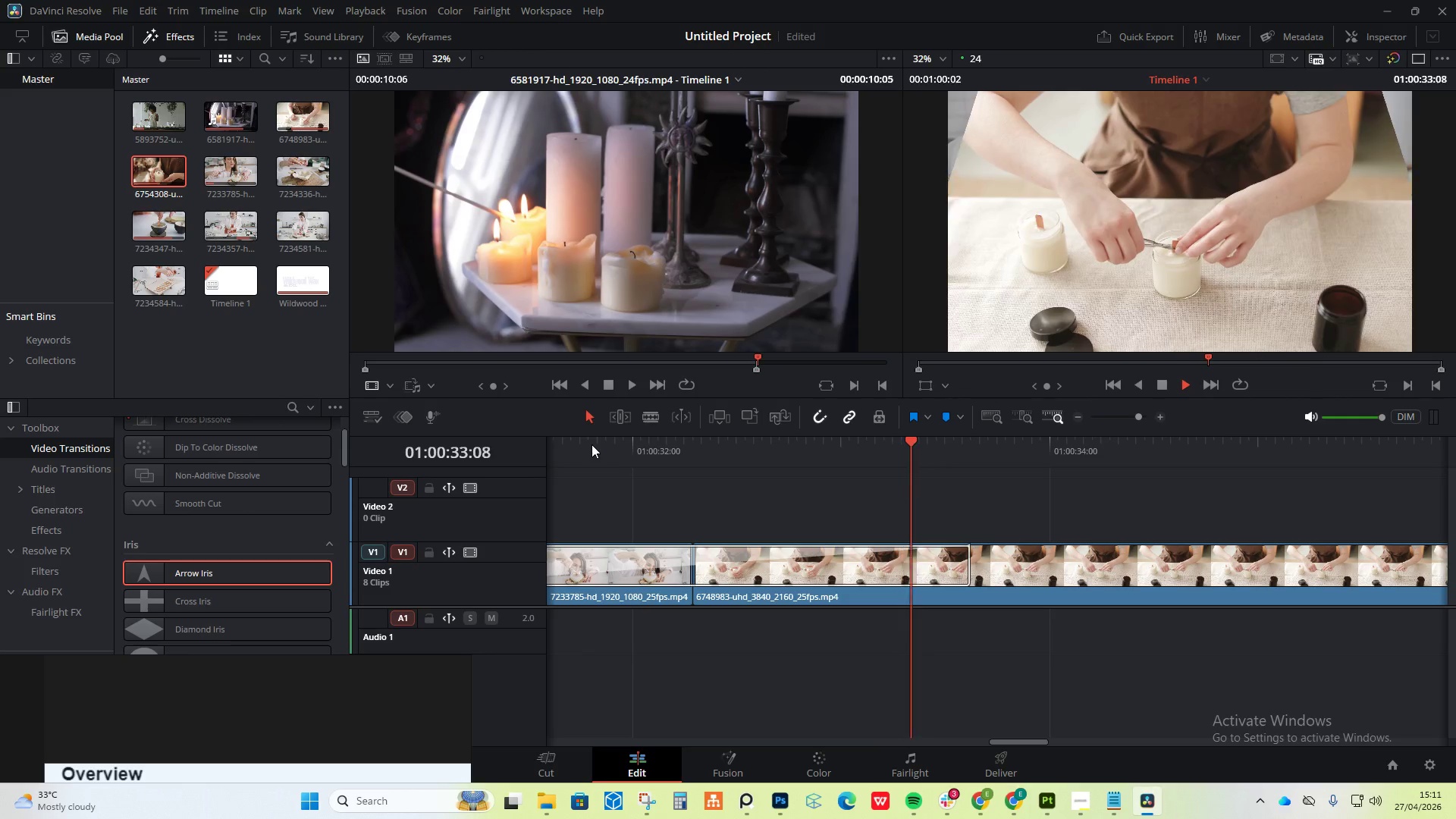 
key(Space)
 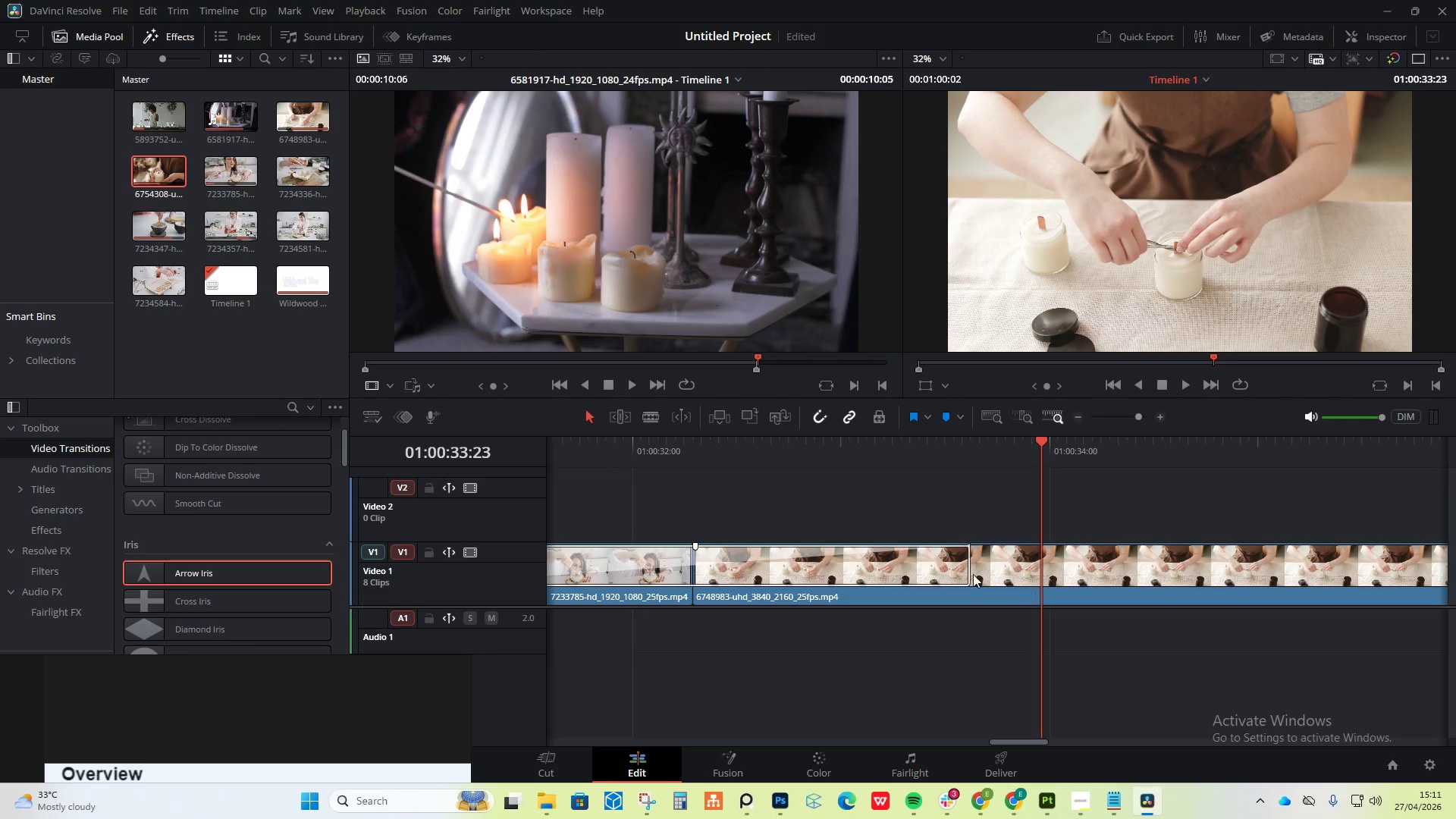 
left_click([964, 570])
 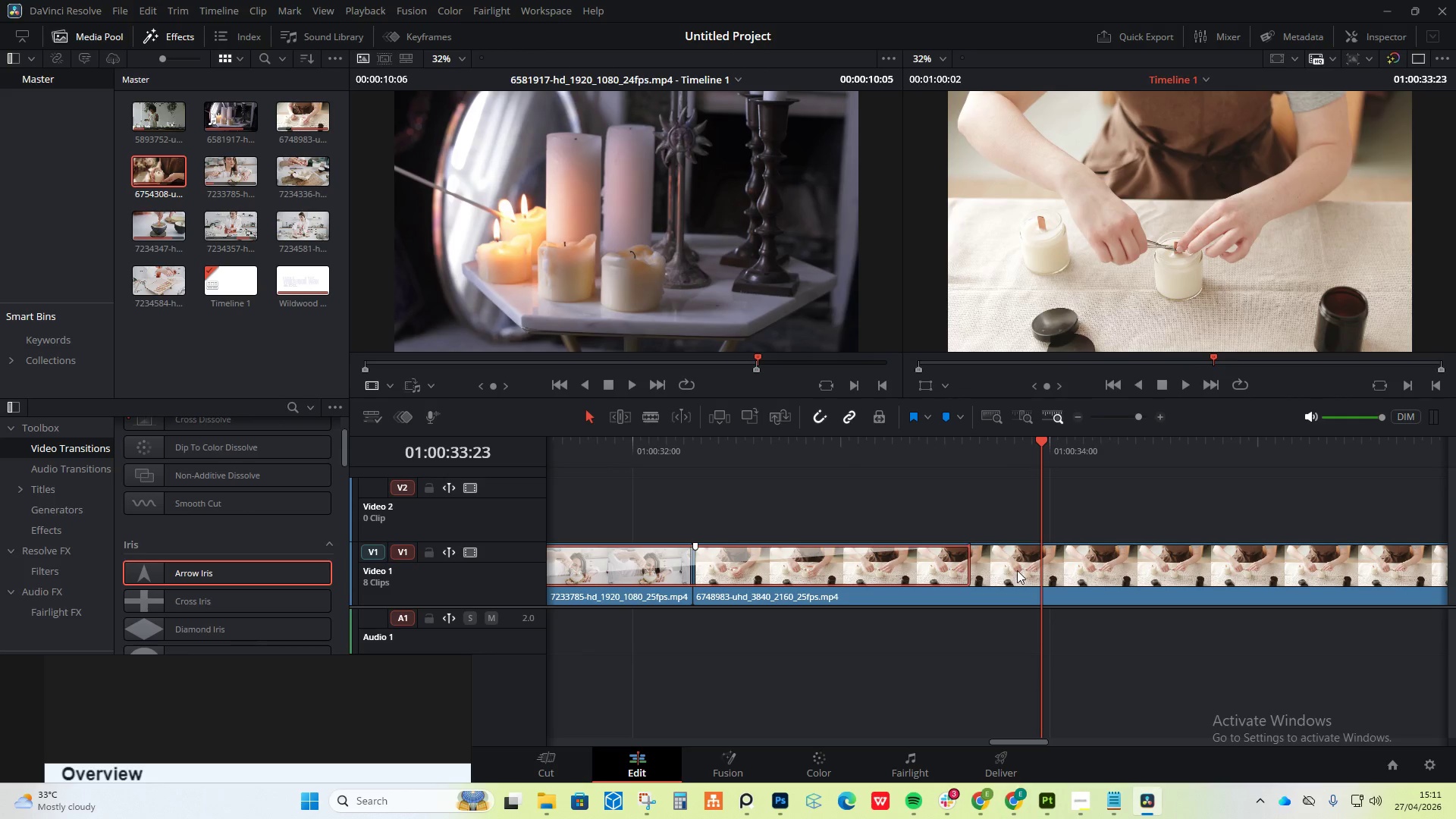 
left_click([1017, 570])
 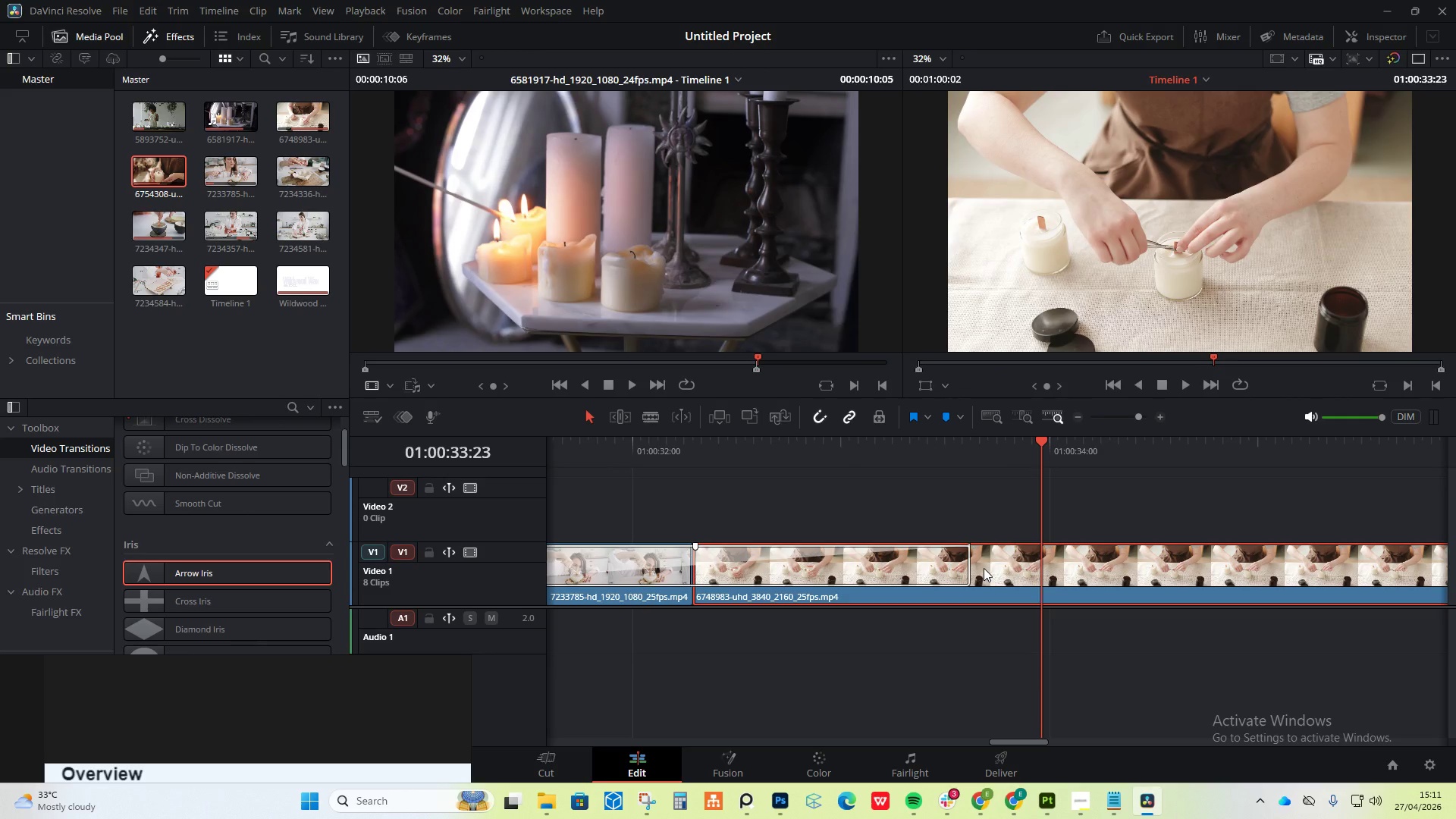 
right_click([993, 565])
 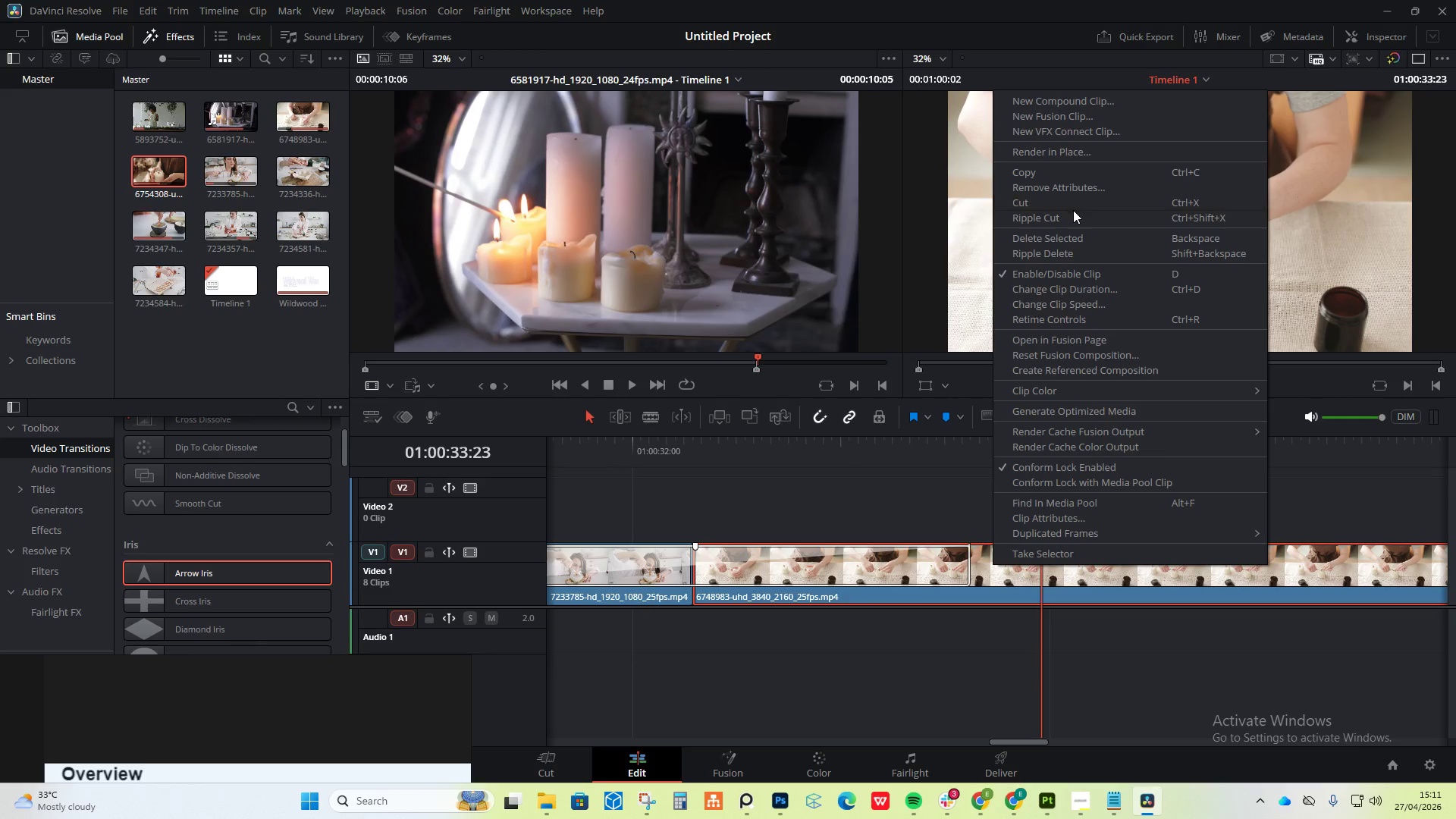 
left_click([1073, 302])
 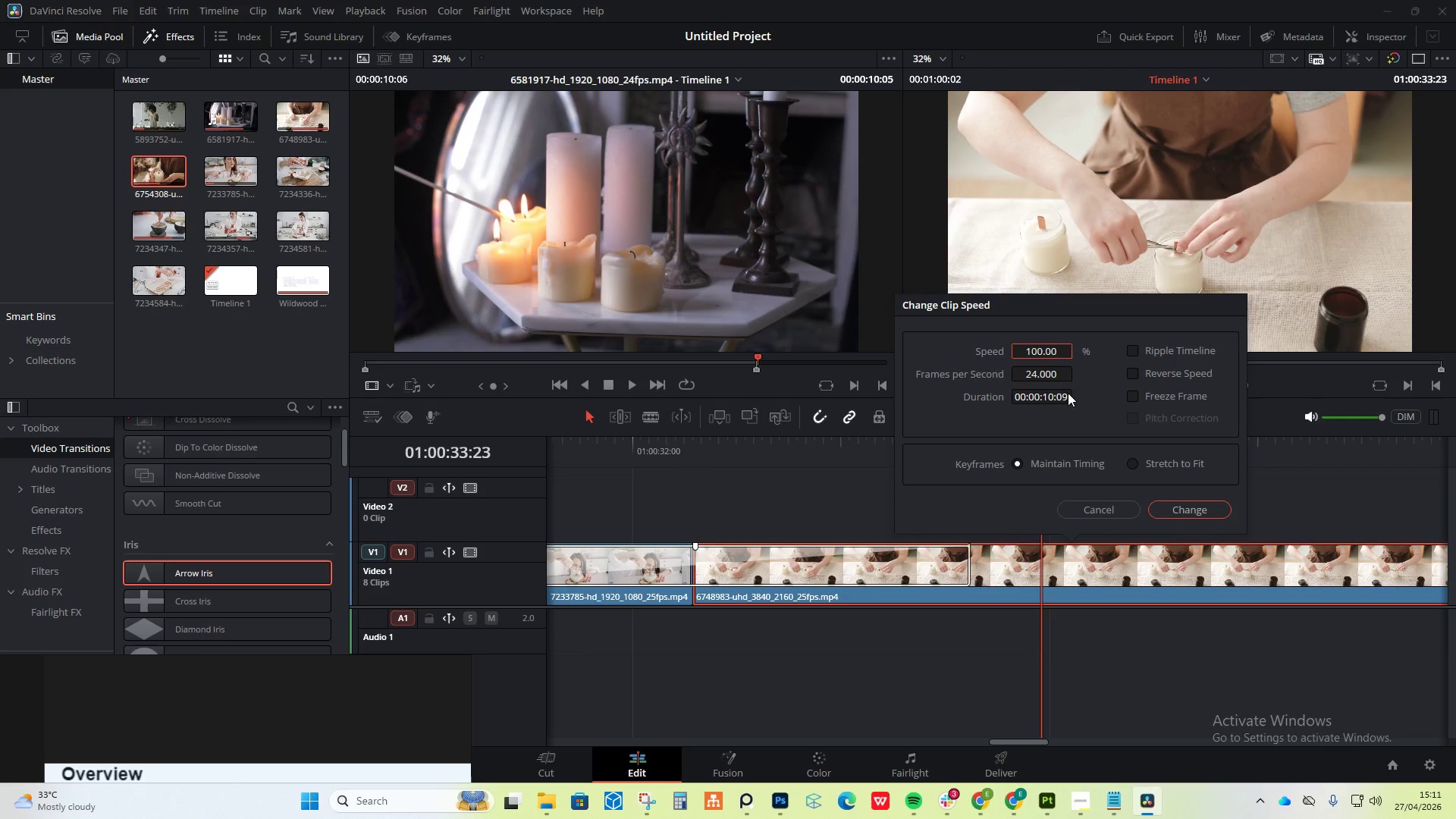 
left_click([1066, 397])
 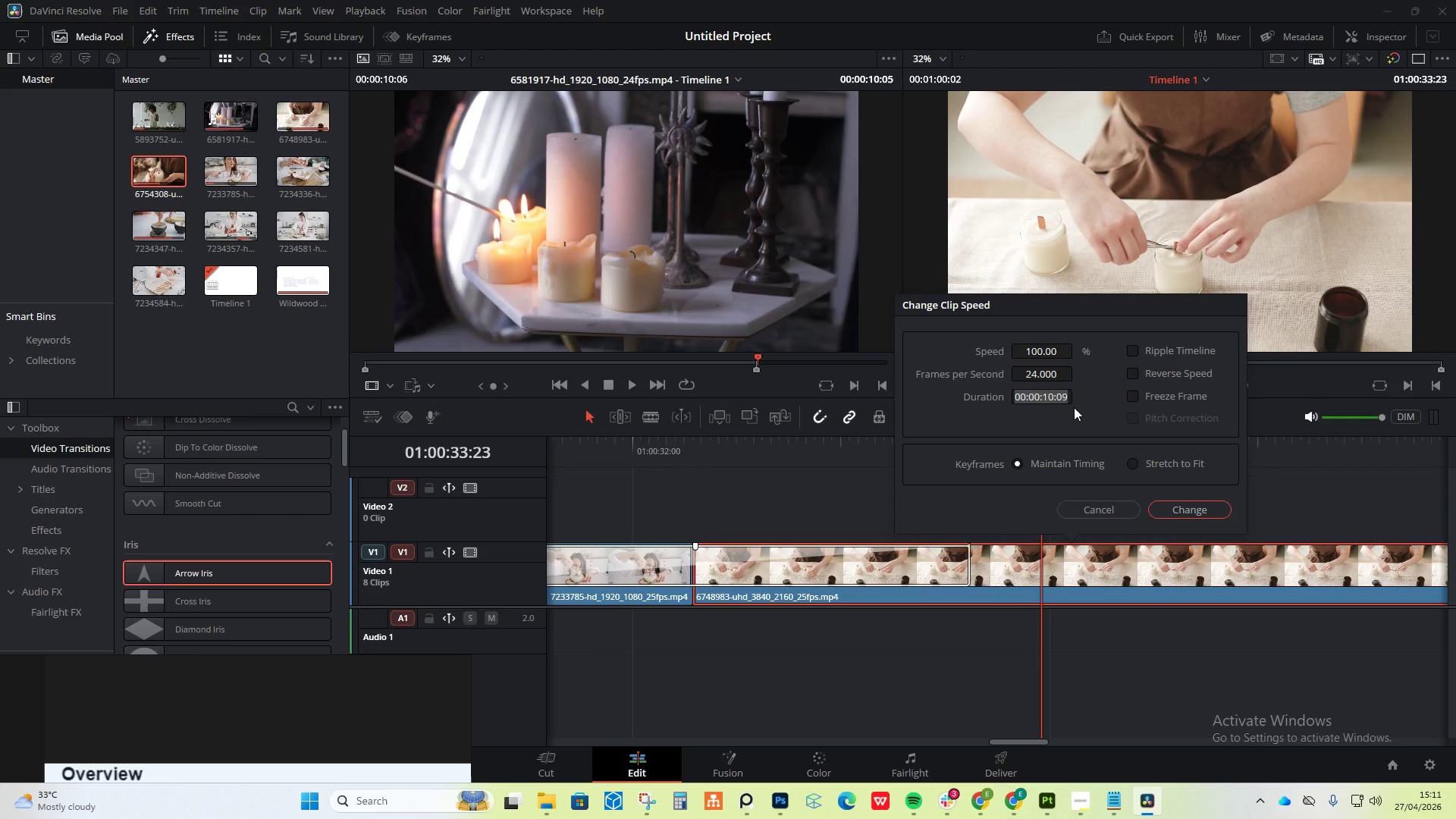 
key(5)
 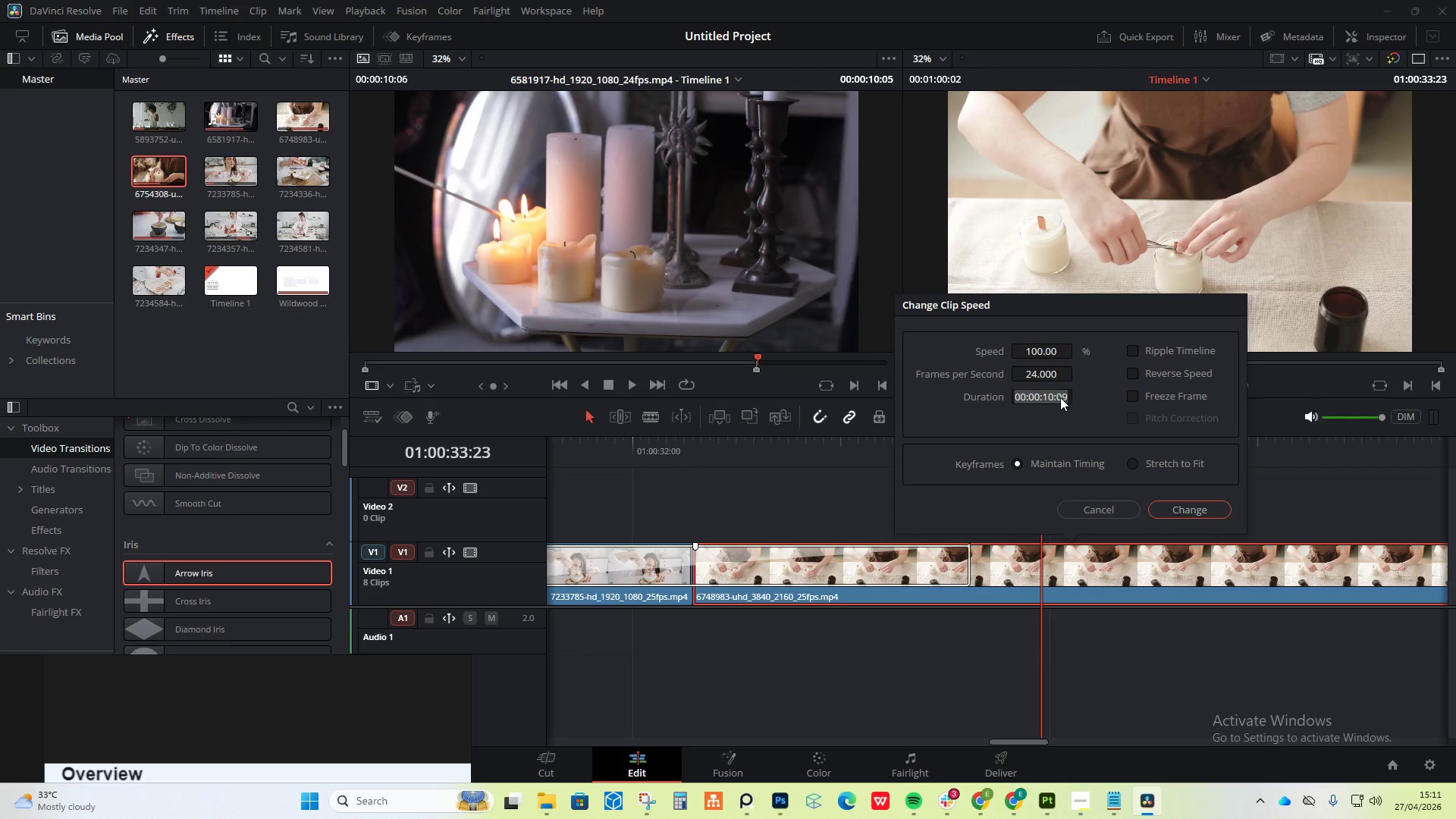 
wait(8.89)
 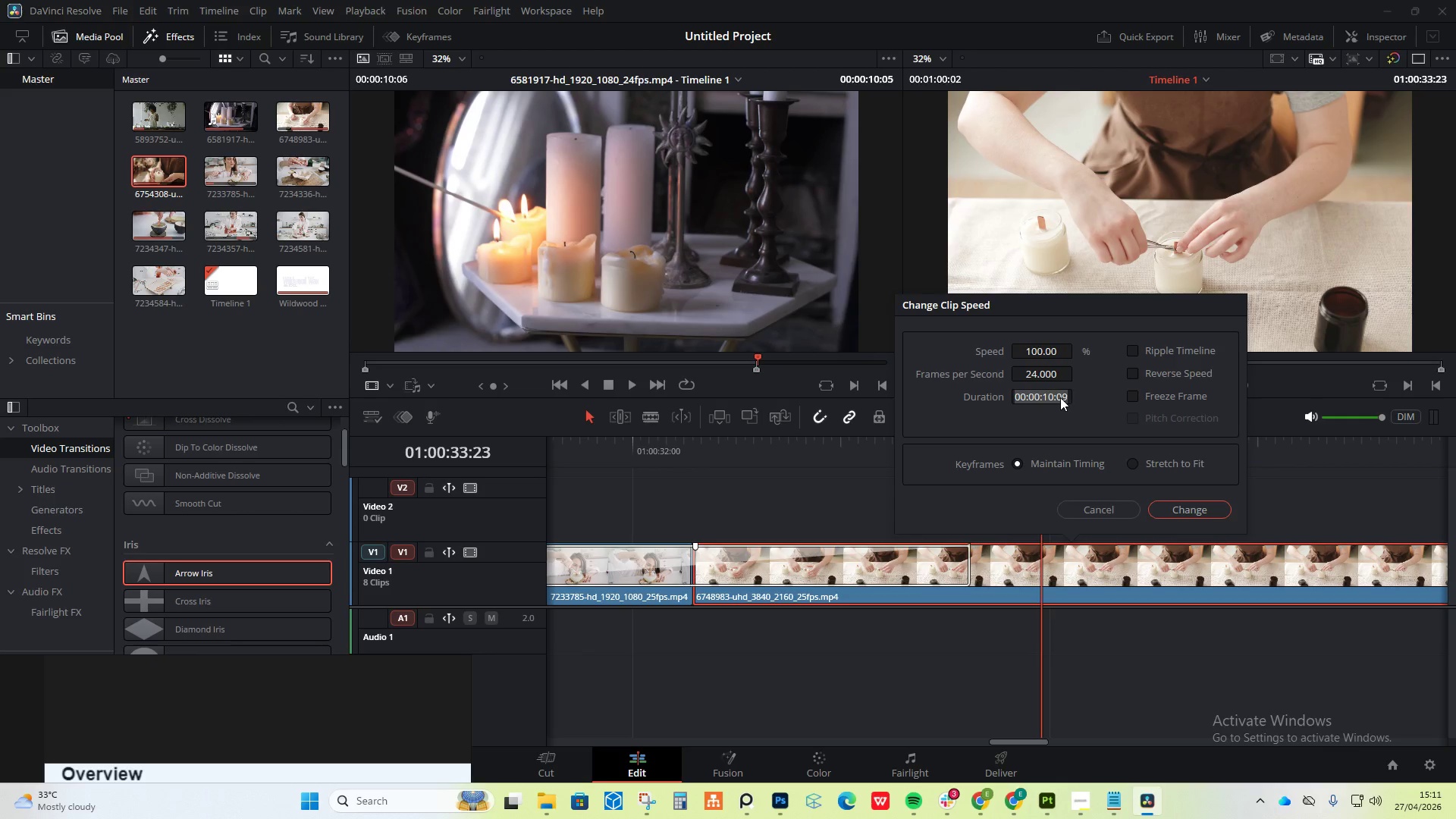 
double_click([1050, 397])
 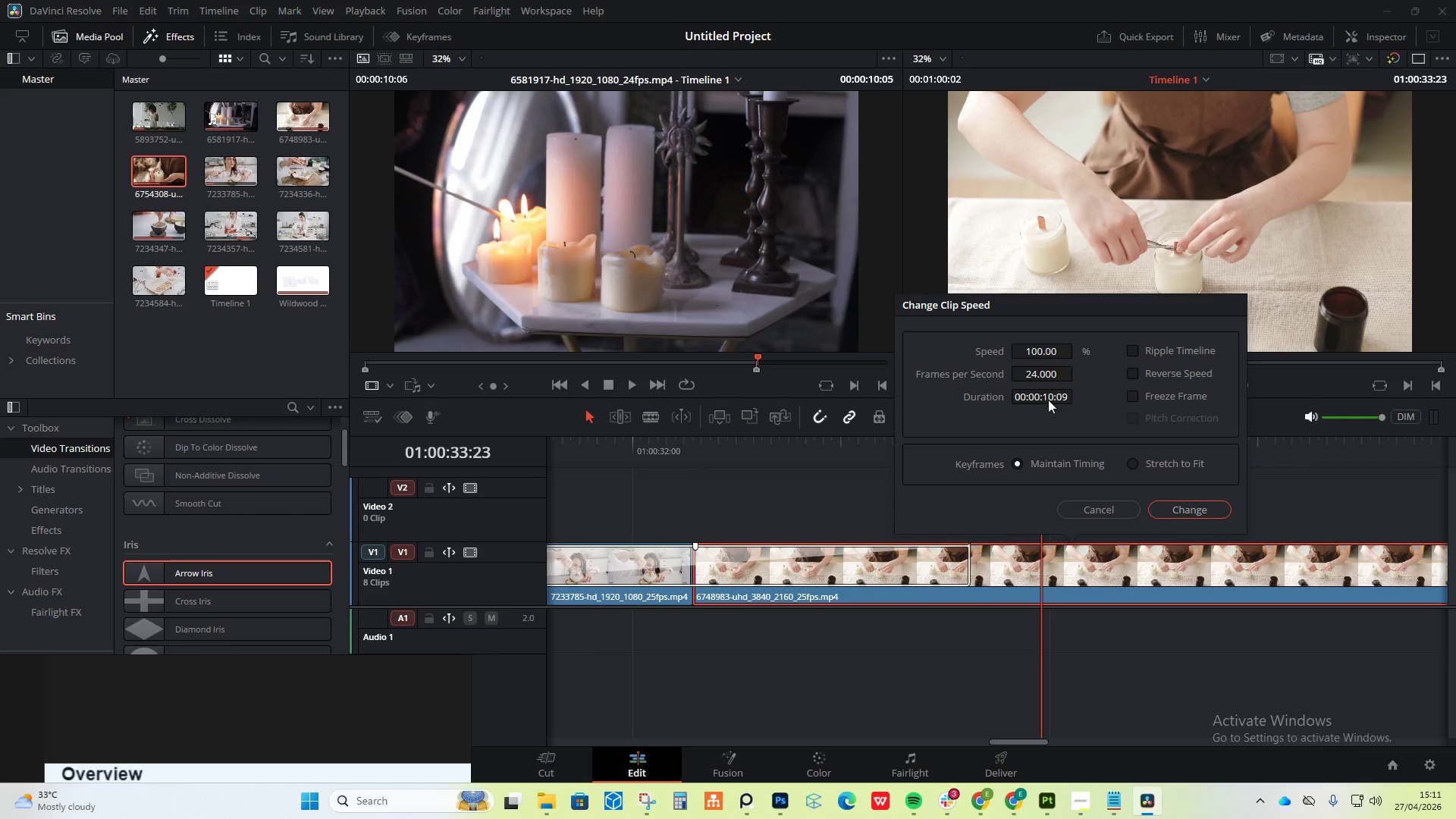 
left_click([1046, 400])
 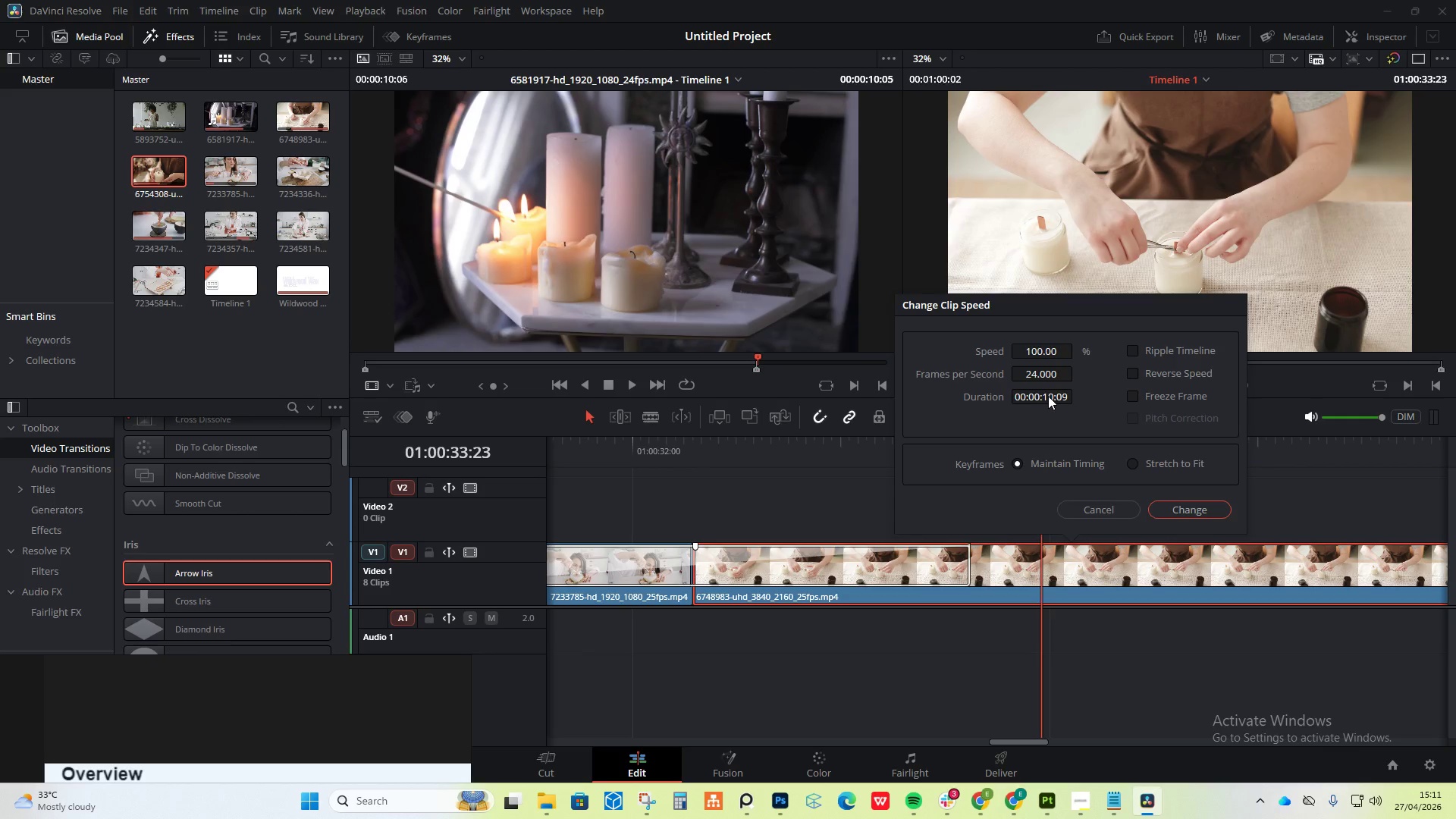 
left_click_drag(start_coordinate=[1050, 396], to_coordinate=[1064, 388])
 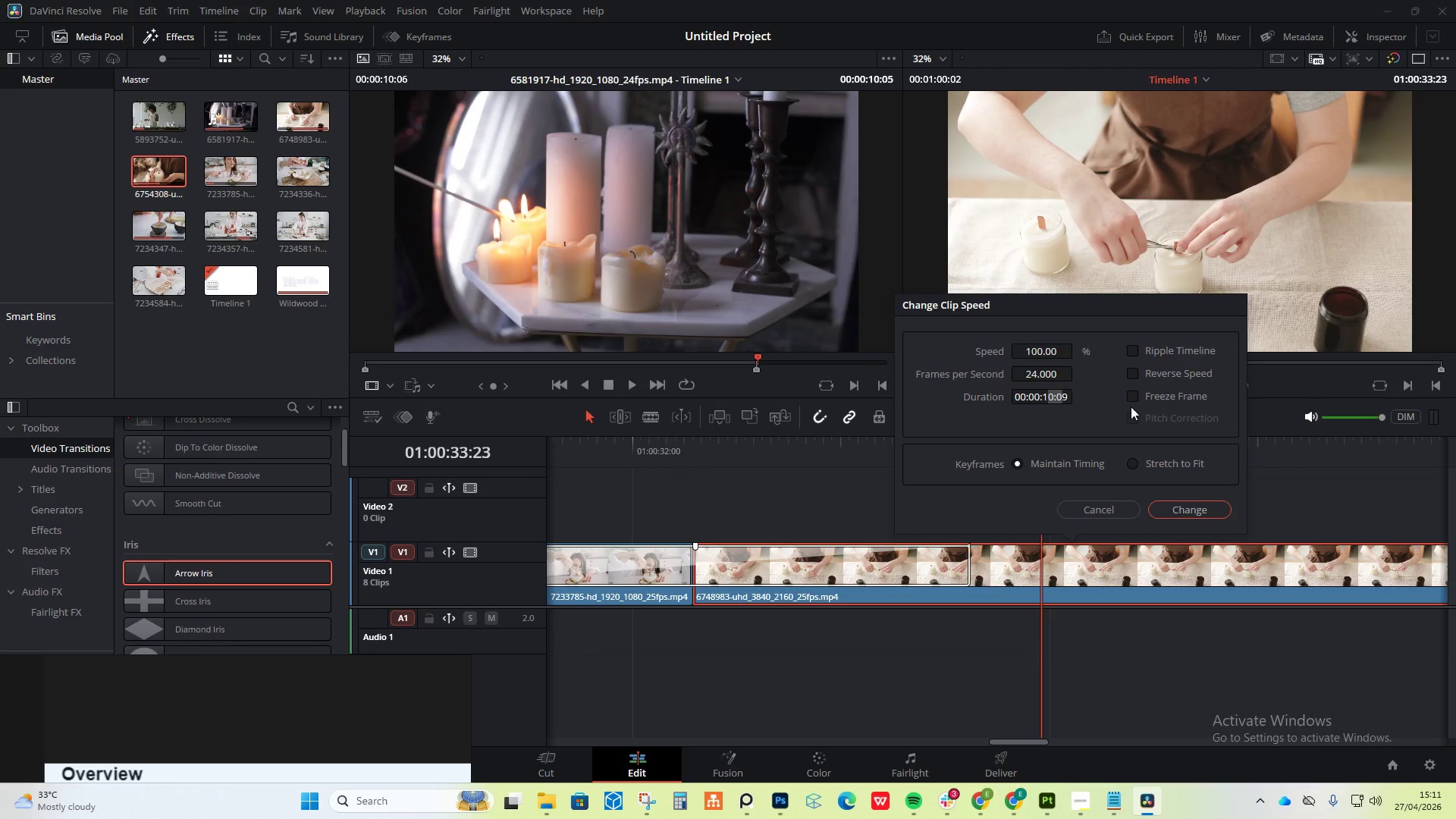 
left_click([1125, 420])
 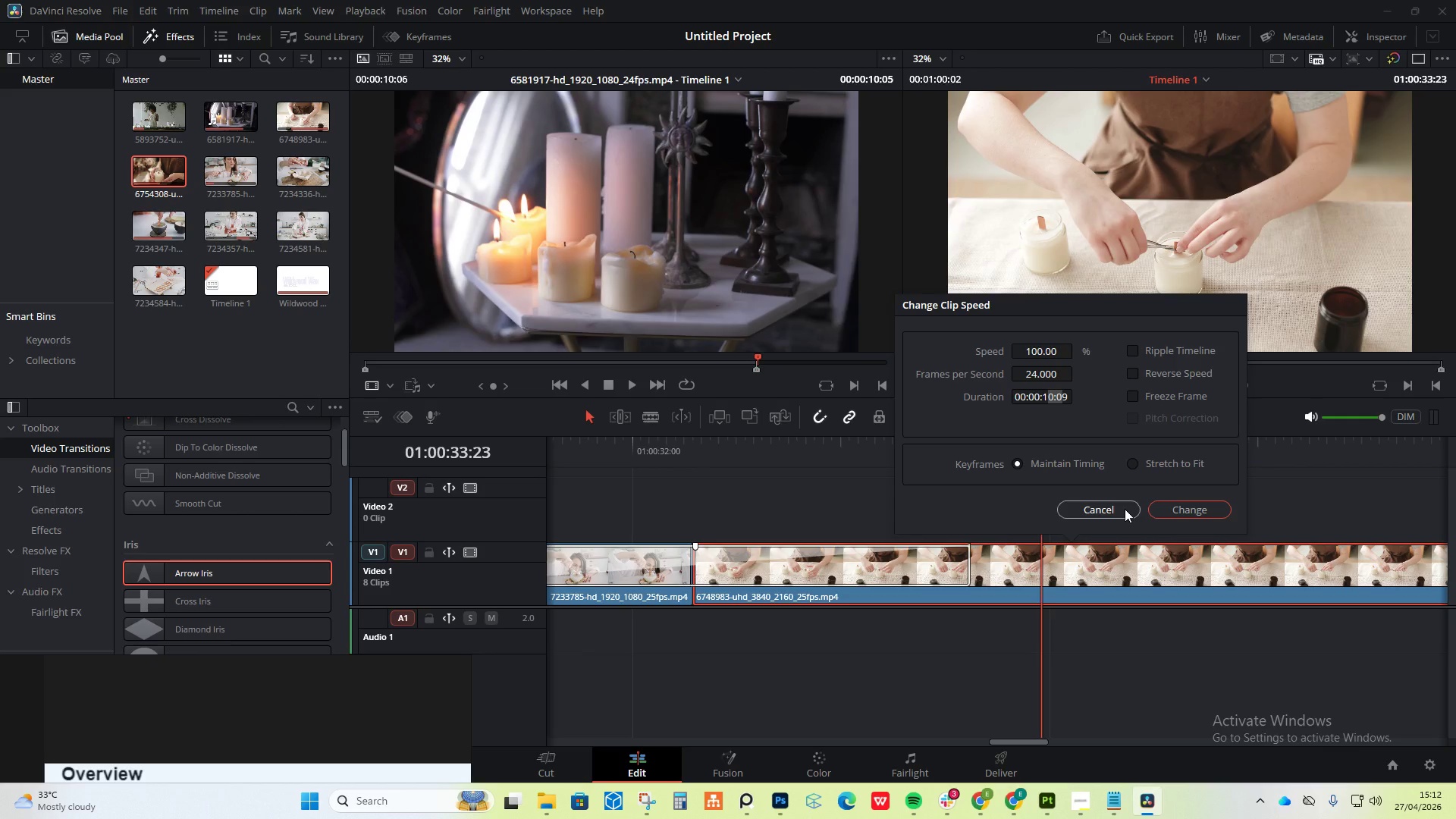 
left_click([1125, 509])
 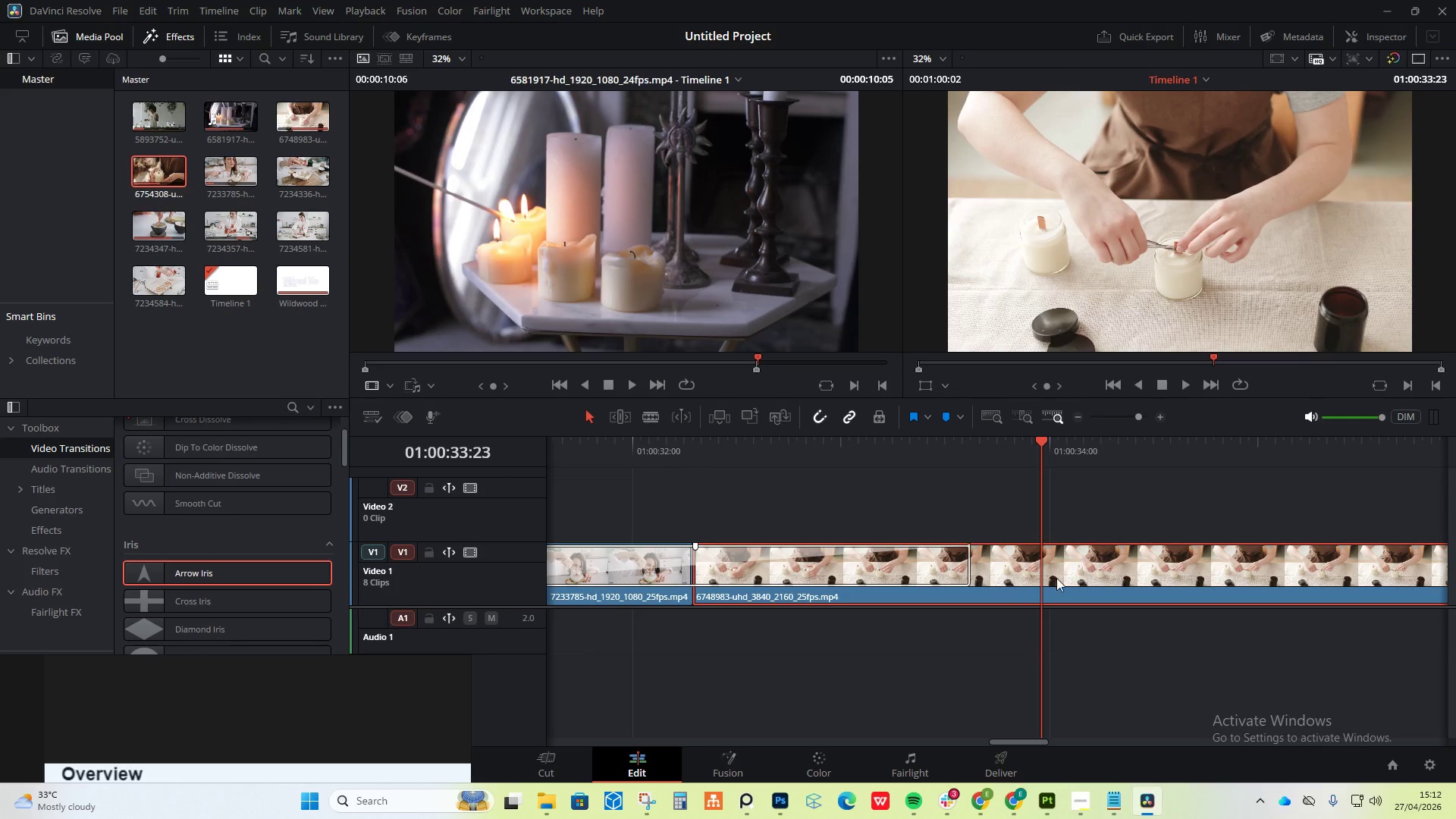 
left_click([1056, 578])
 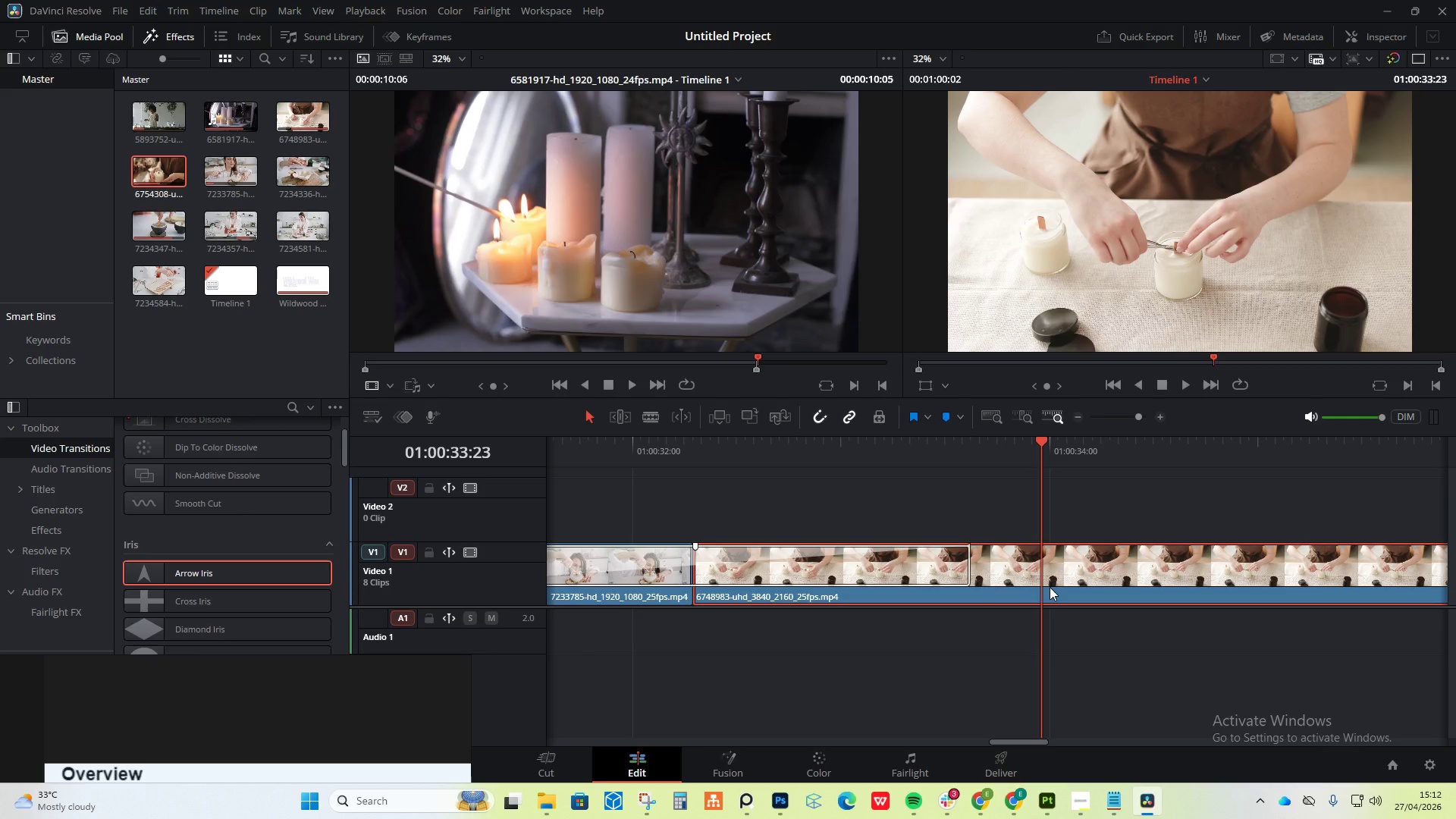 
right_click([1050, 587])
 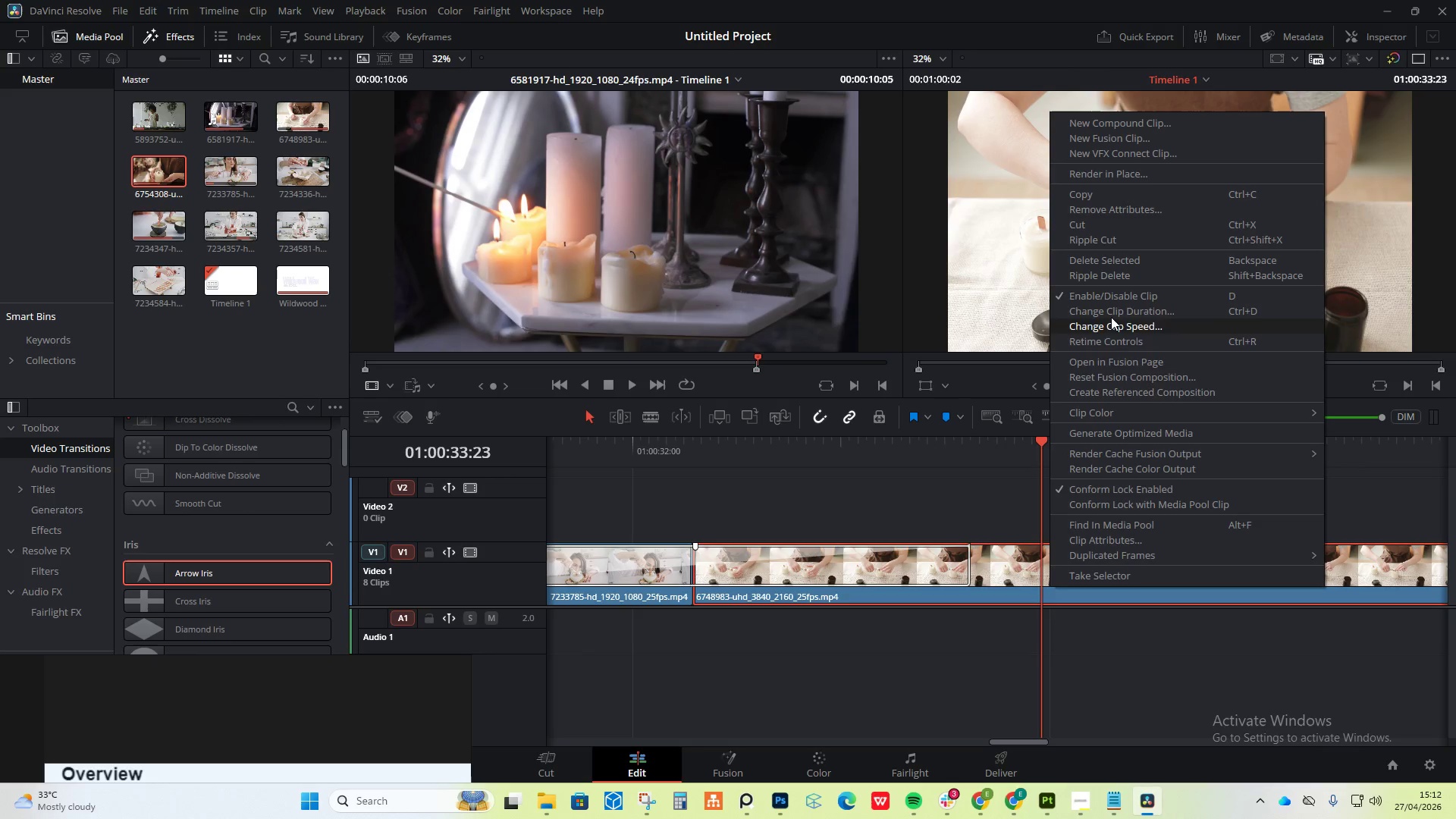 
left_click([1114, 323])
 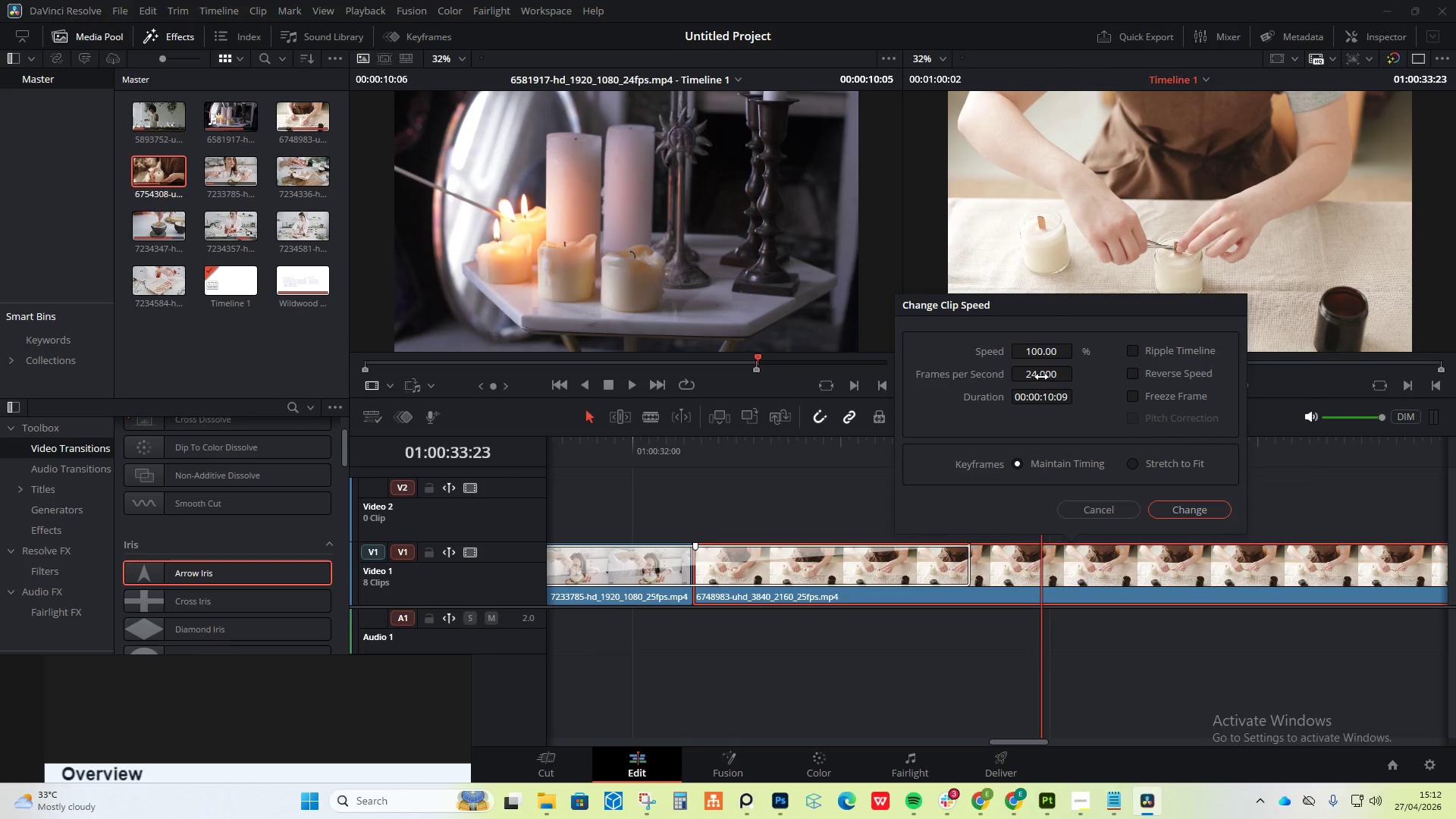 
left_click_drag(start_coordinate=[1041, 375], to_coordinate=[1031, 371])
 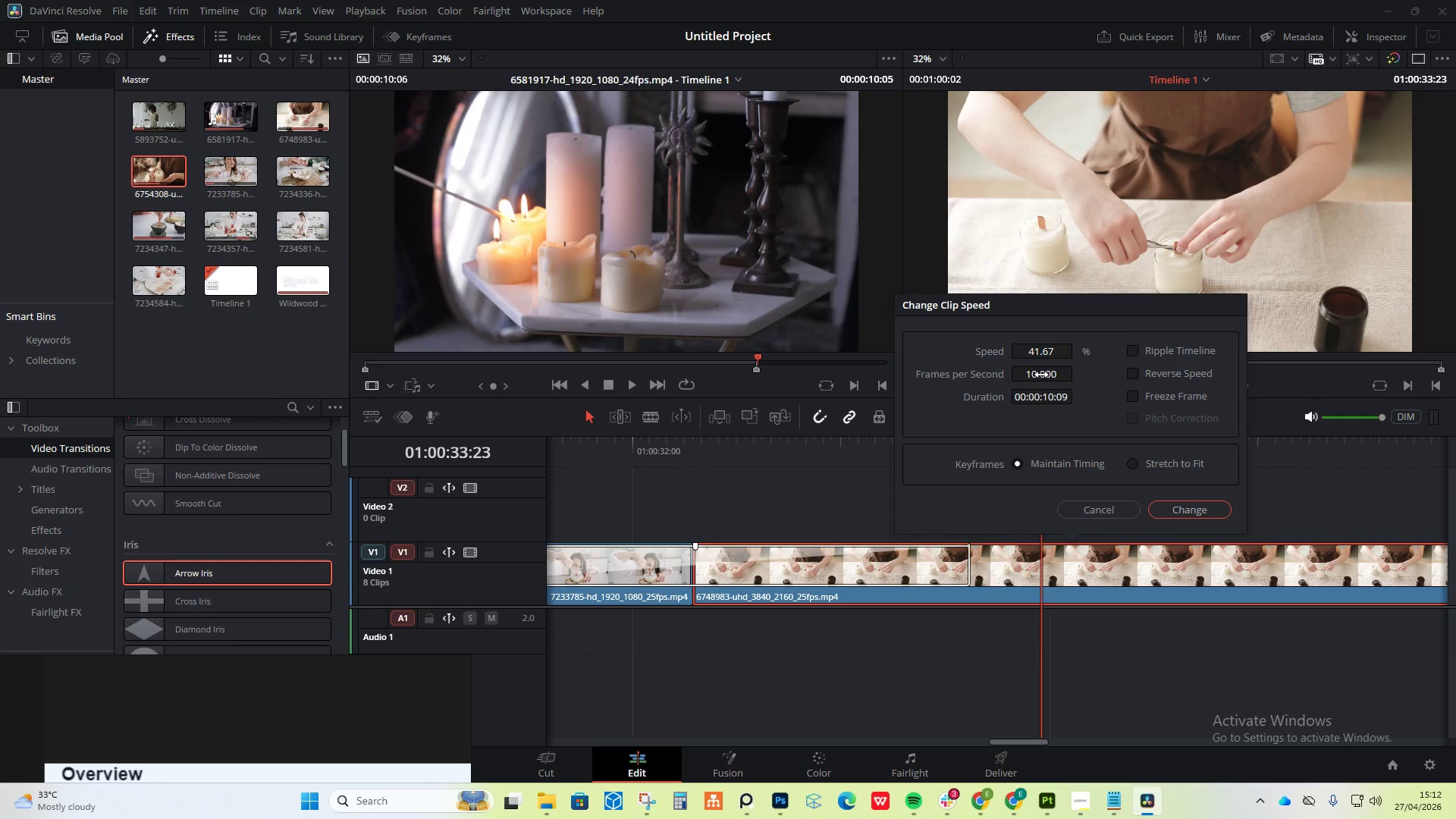 
left_click_drag(start_coordinate=[1041, 375], to_coordinate=[1046, 375])
 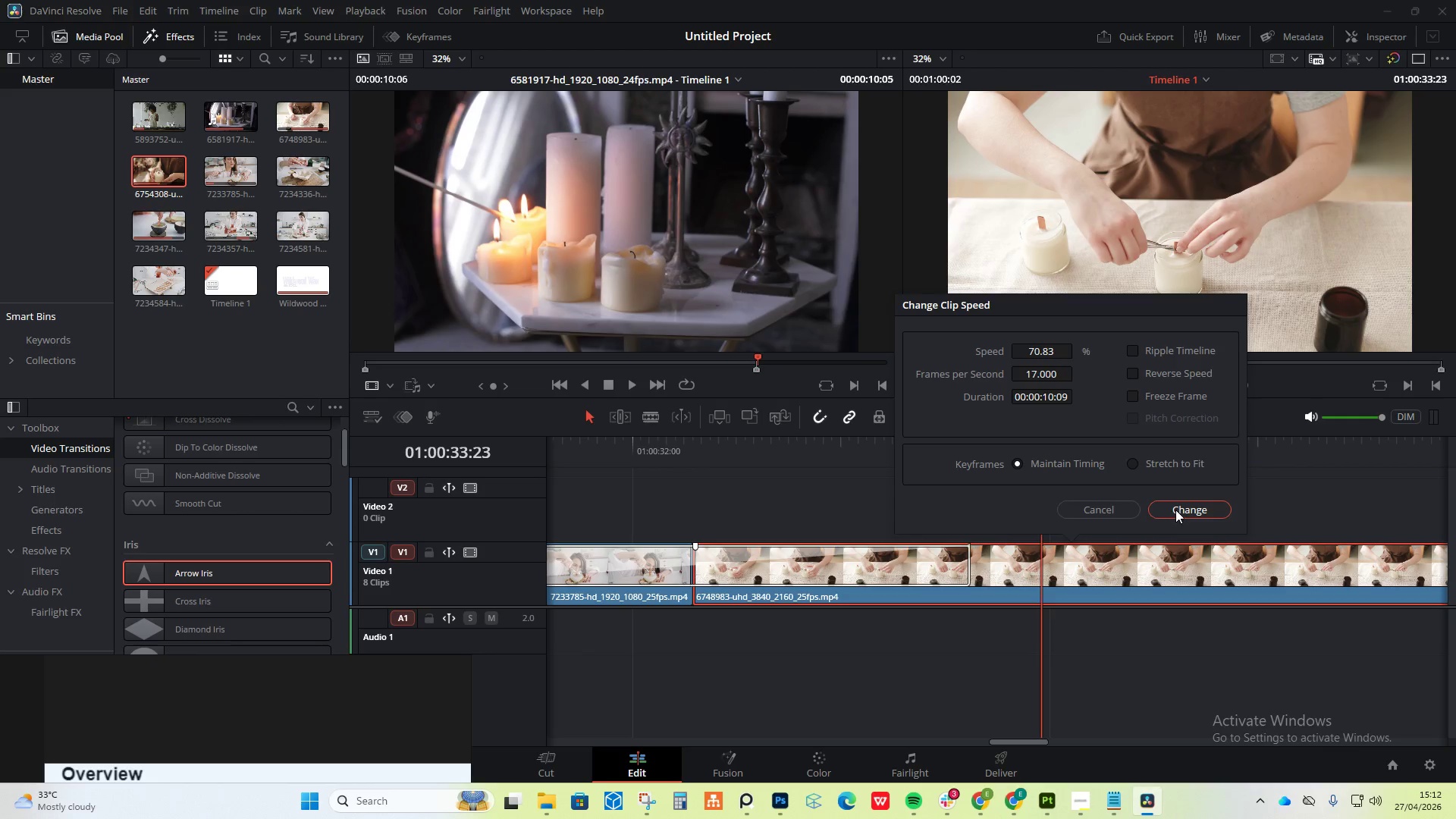 
left_click([1175, 510])
 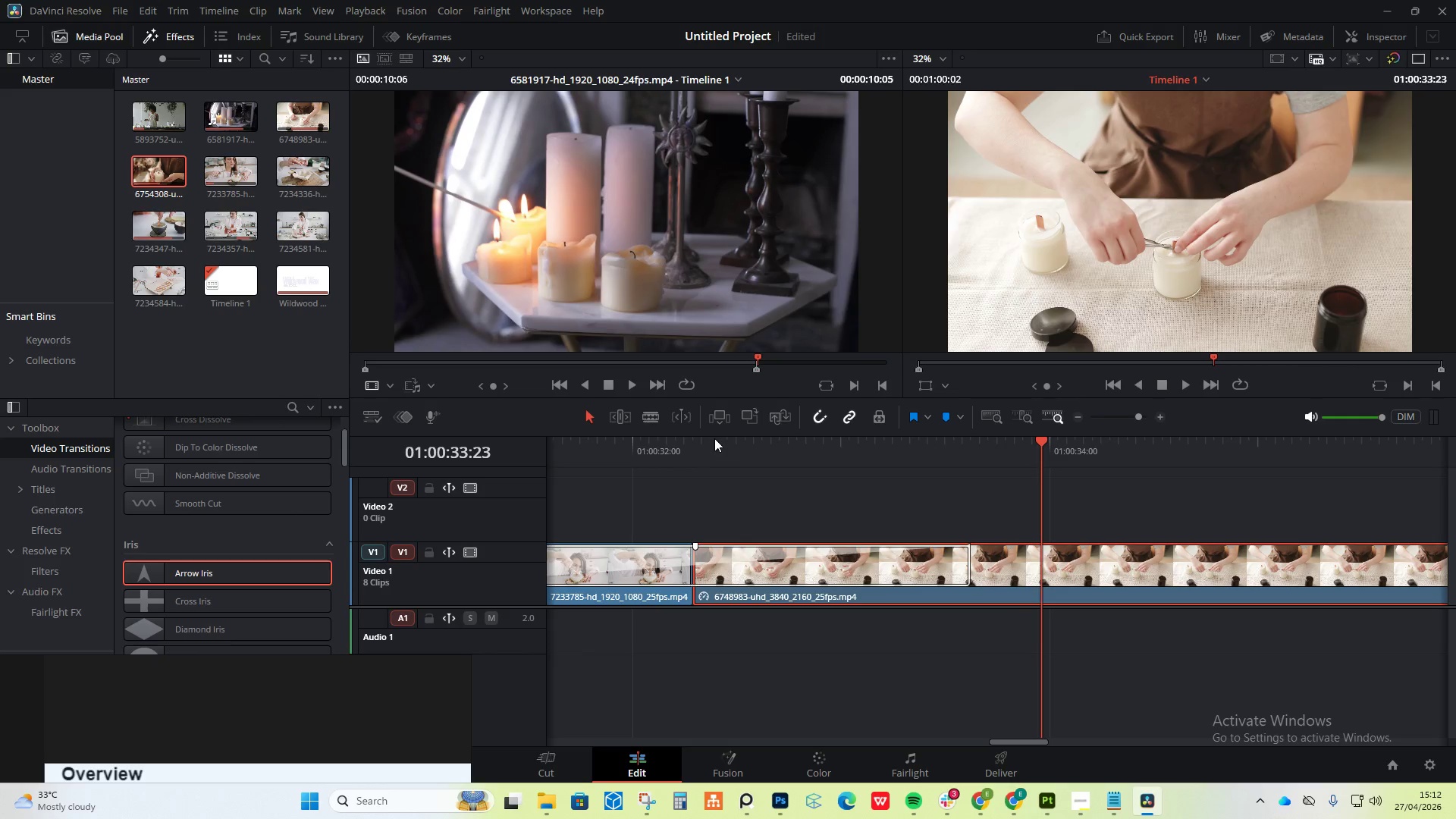 
left_click([671, 442])
 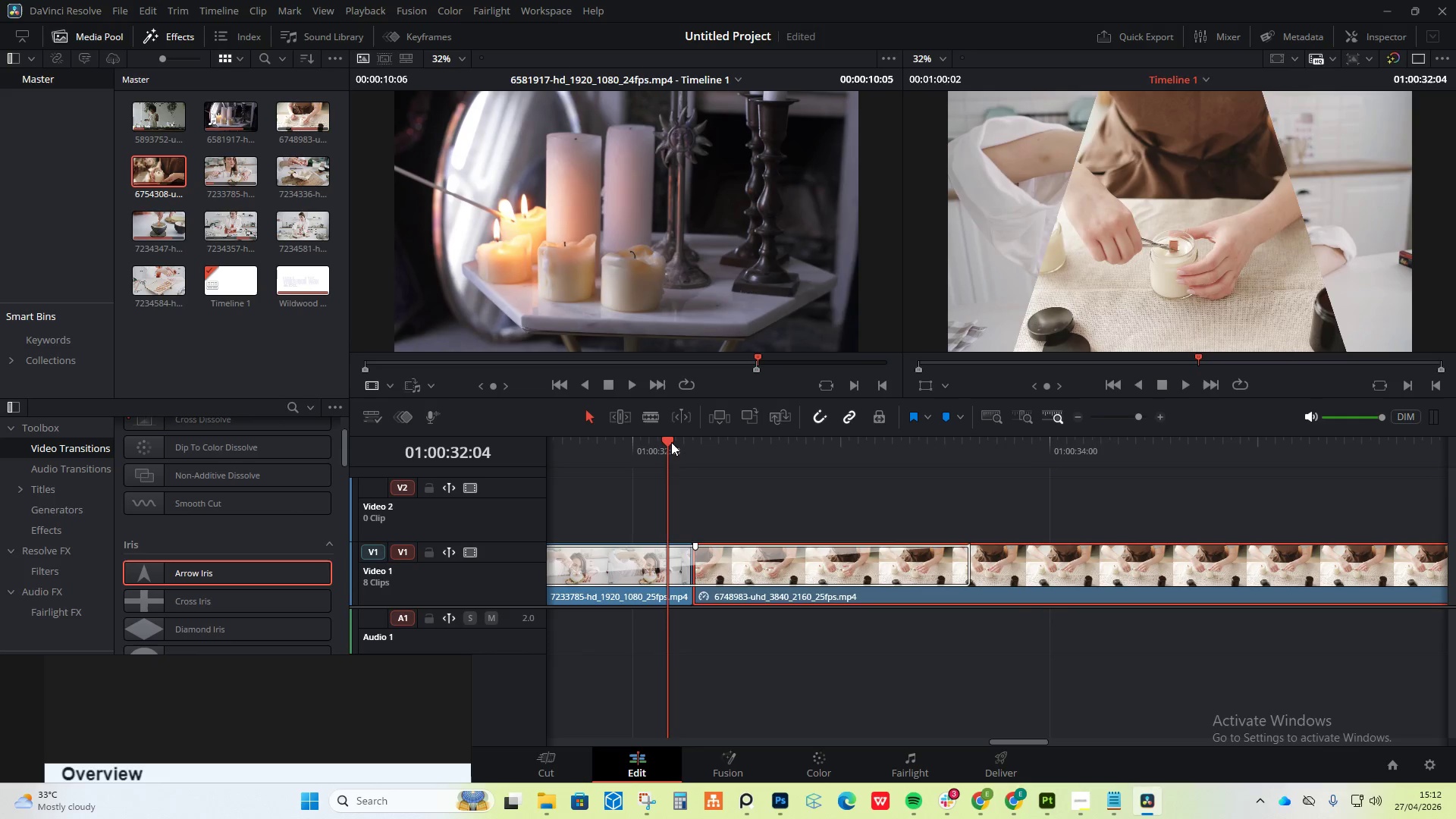 
key(Space)
 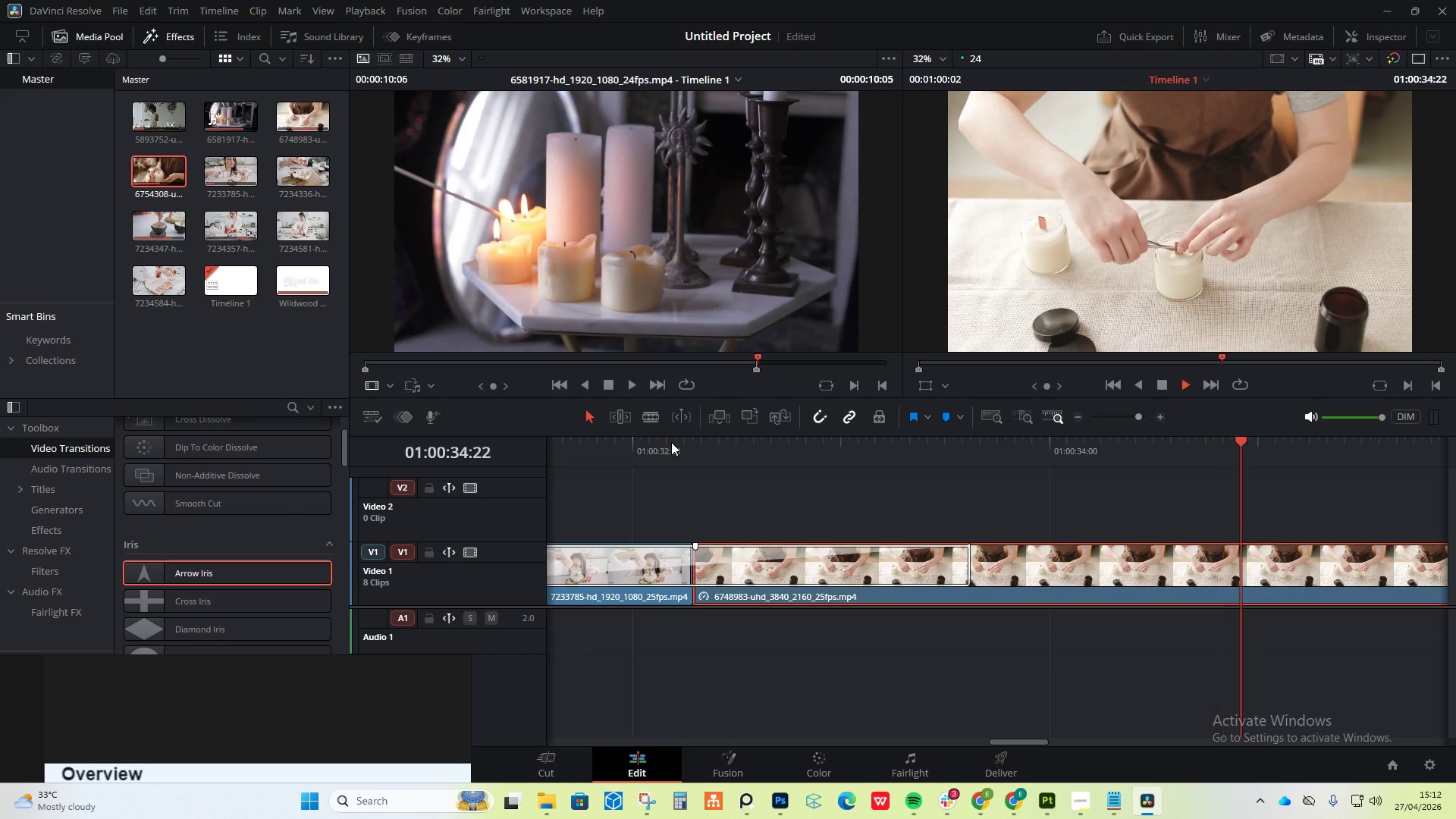 
key(Space)
 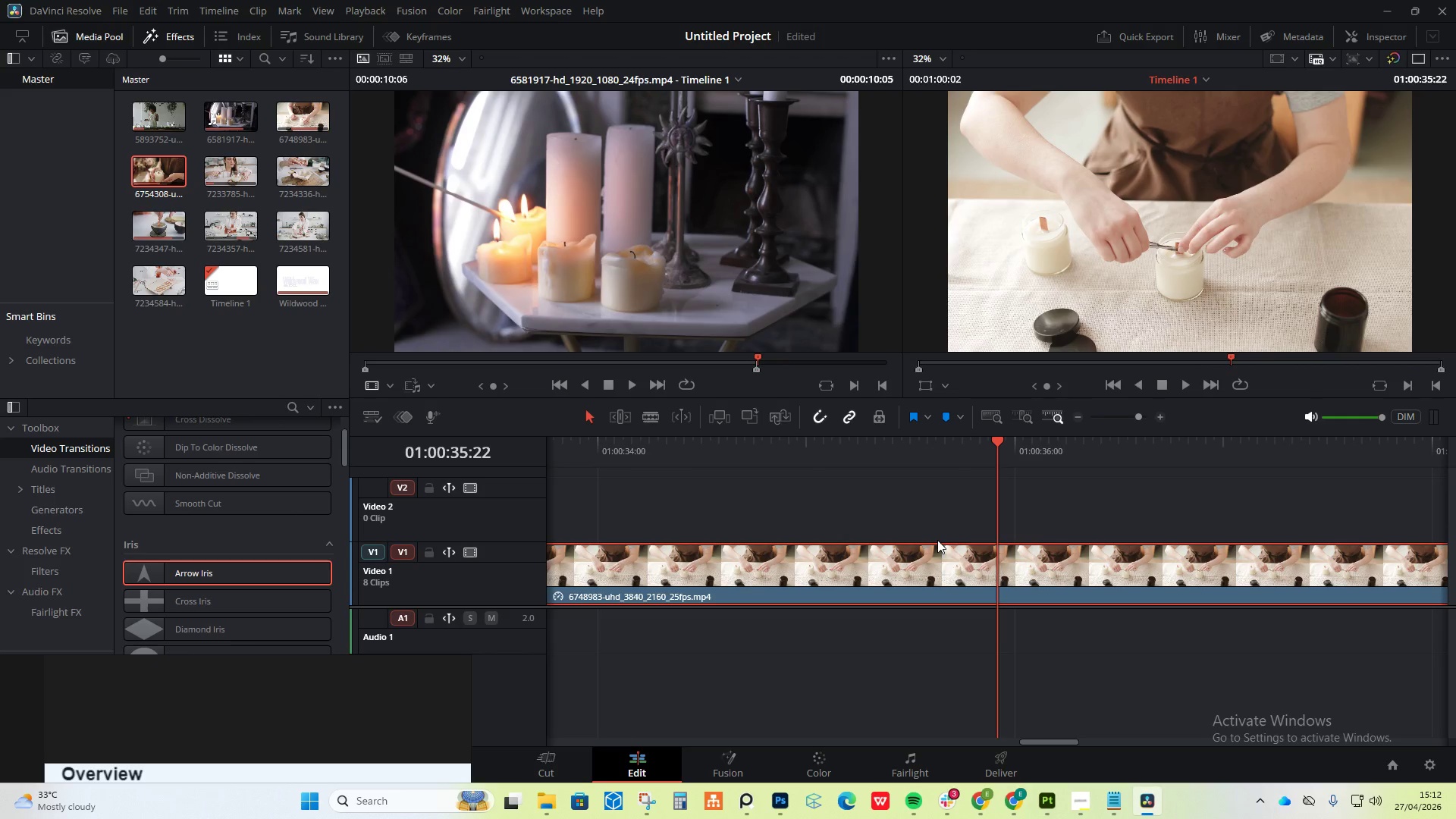 
hold_key(key=AltLeft, duration=4.52)
scroll: coordinate [958, 538], scroll_direction: down, amount: 19.0
 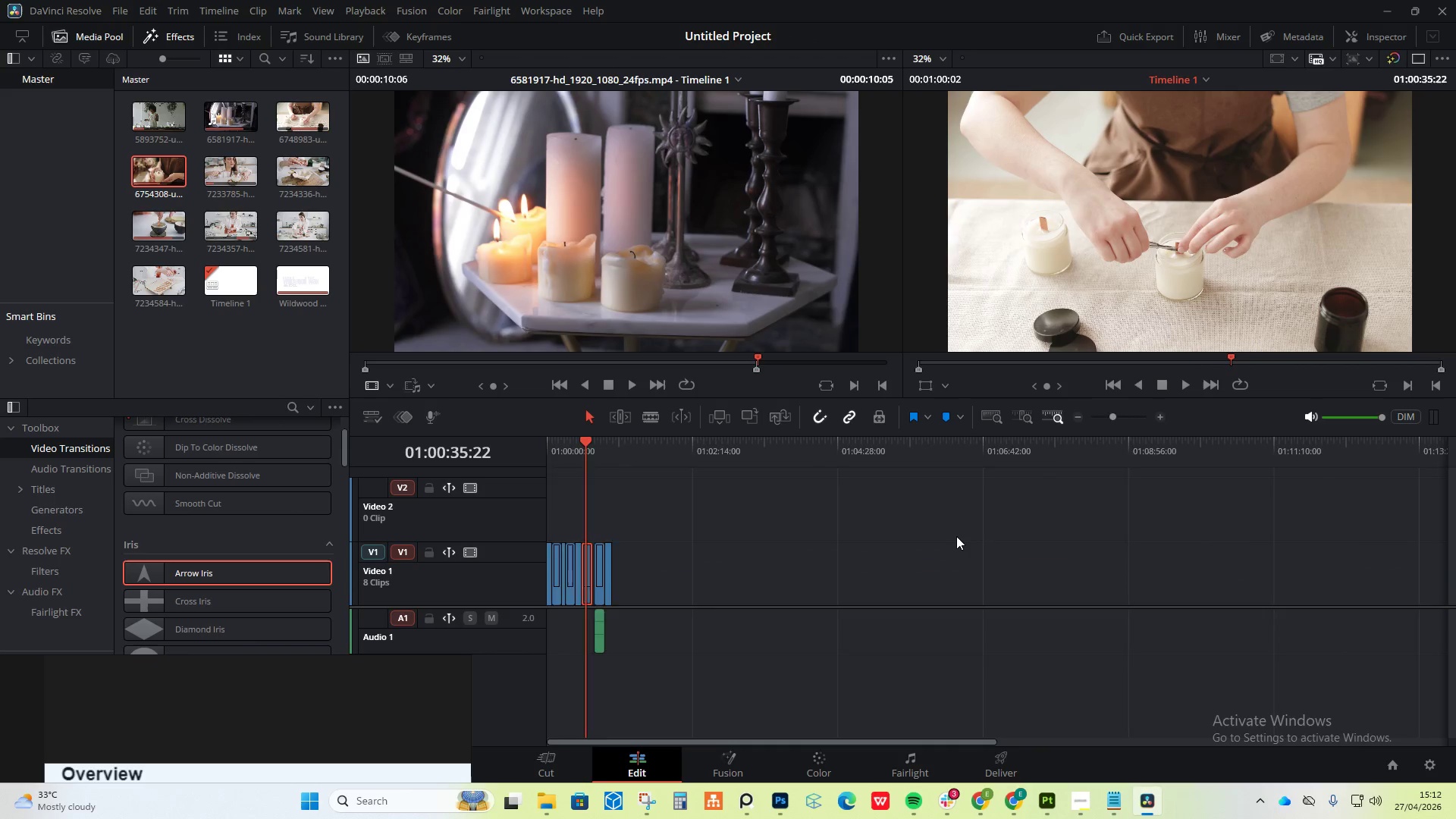 
scroll: coordinate [1078, 582], scroll_direction: up, amount: 18.0
 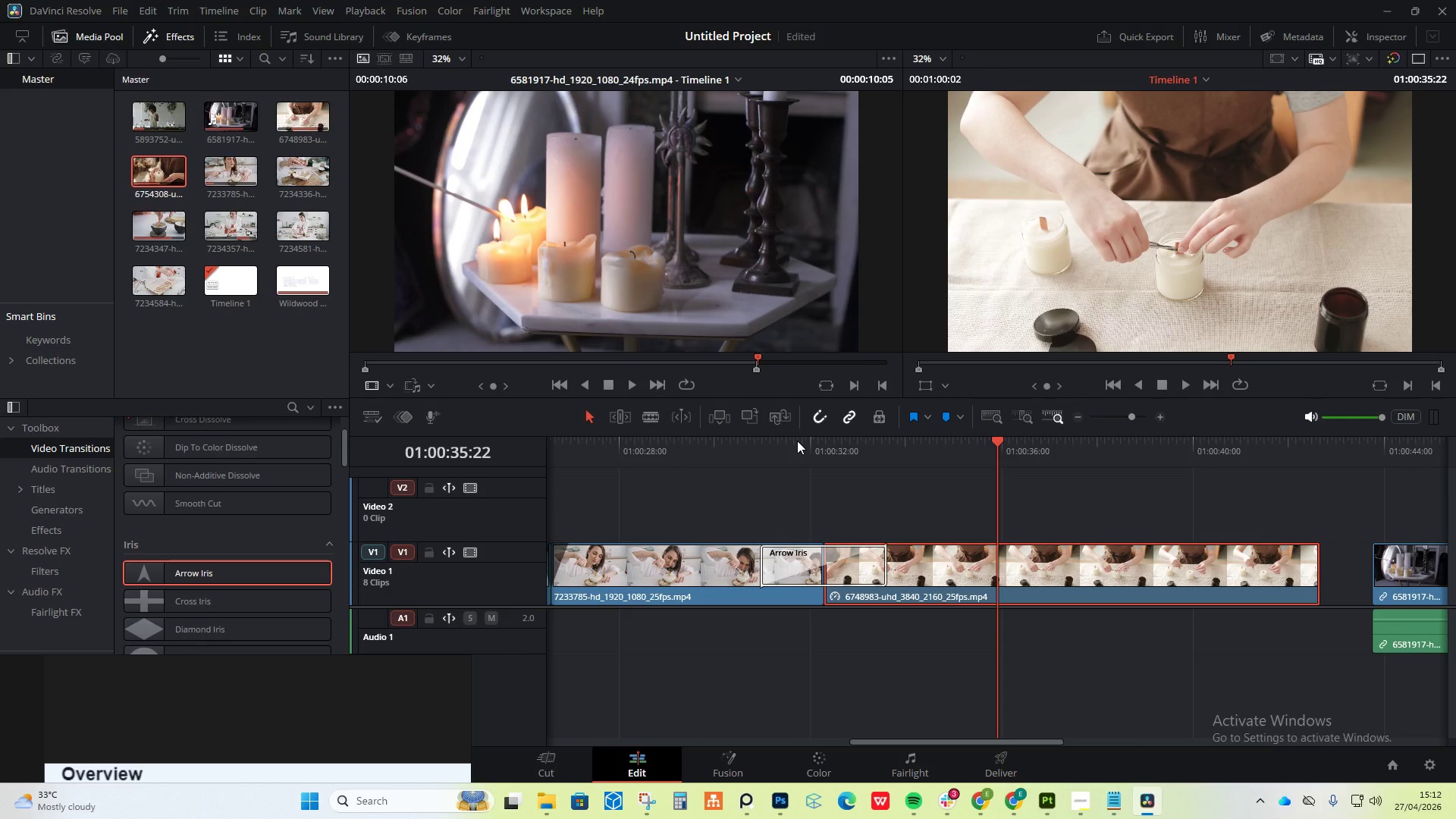 
left_click([797, 441])
 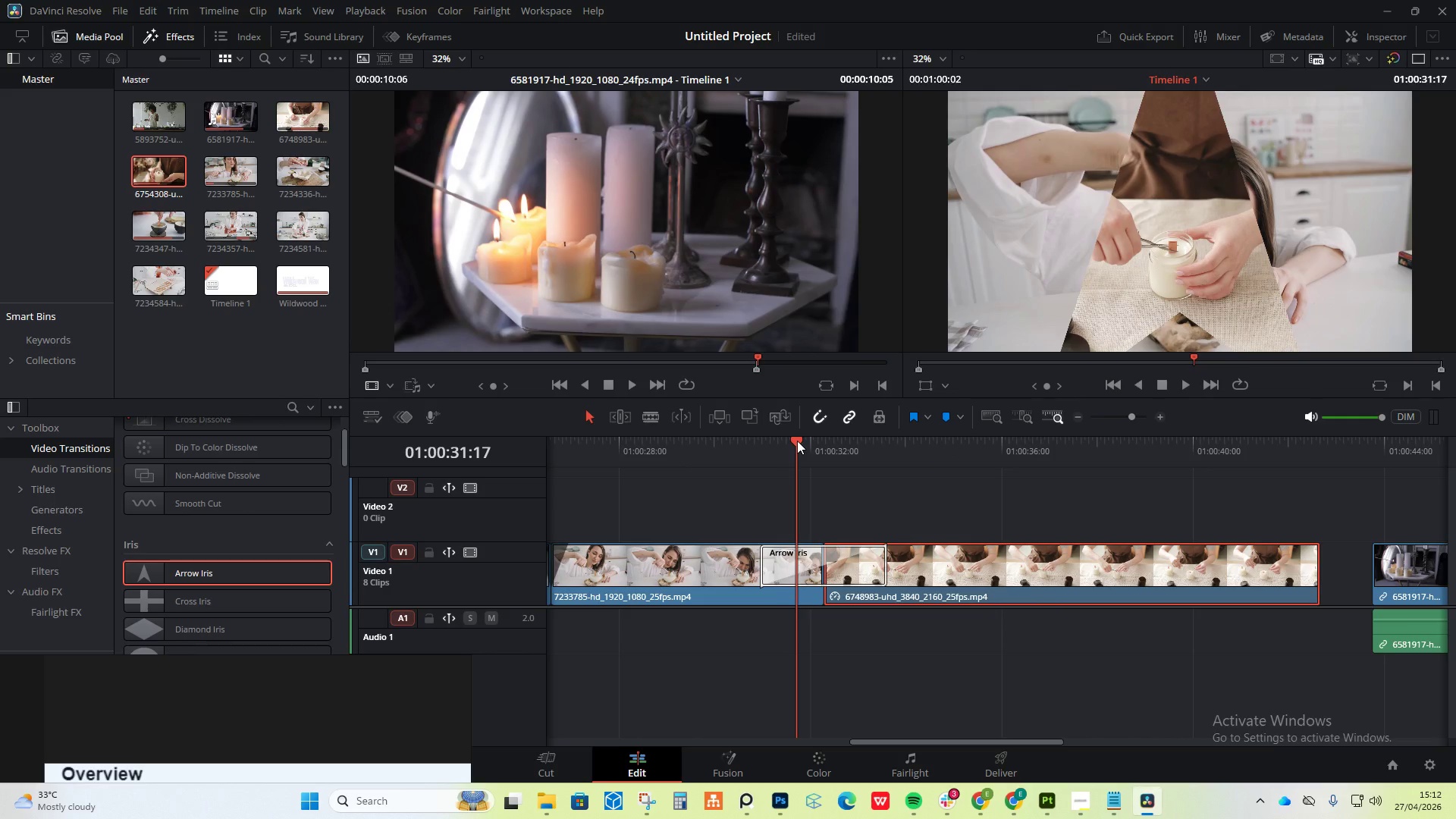 
key(Space)
 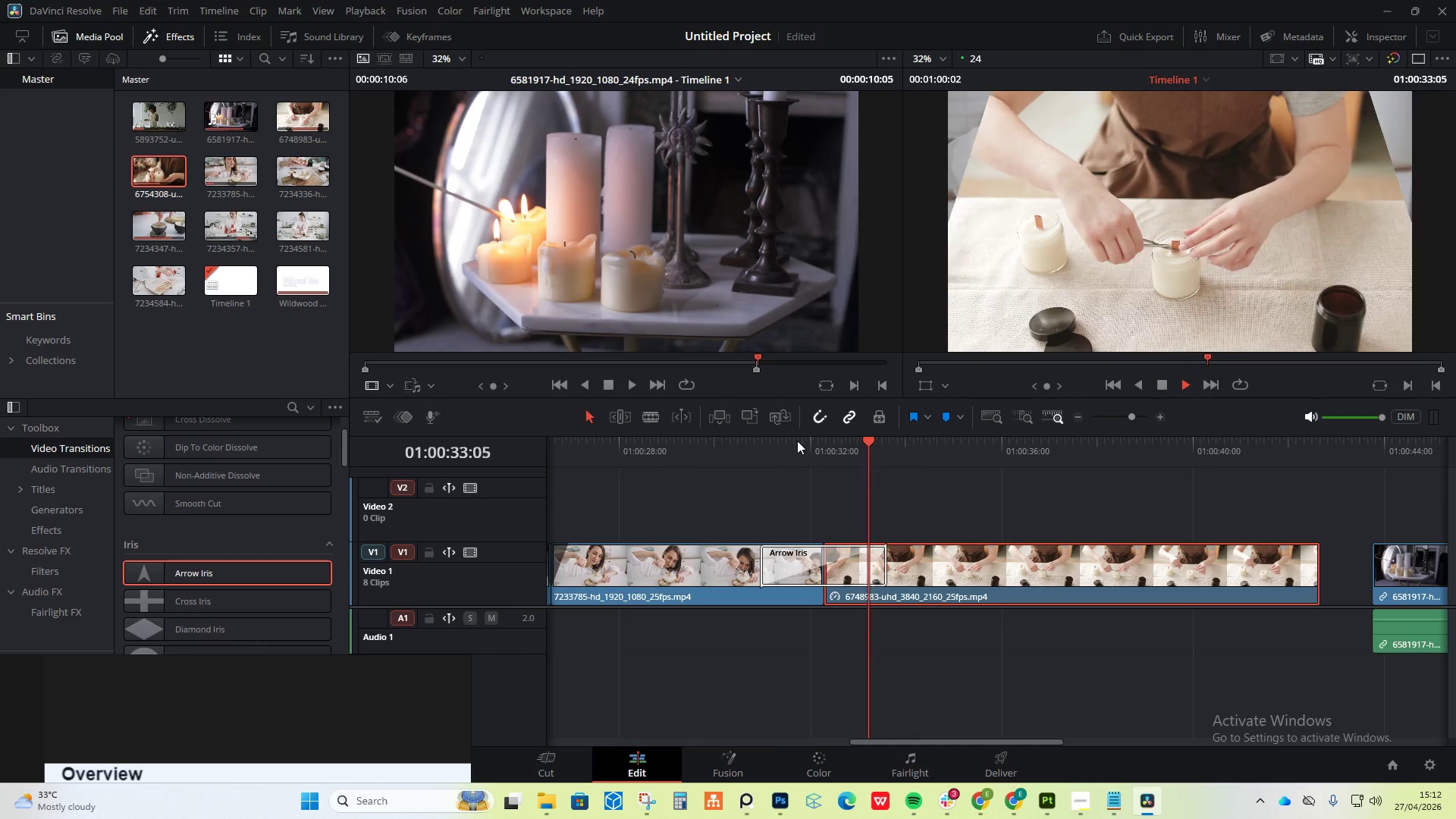 
key(Space)
 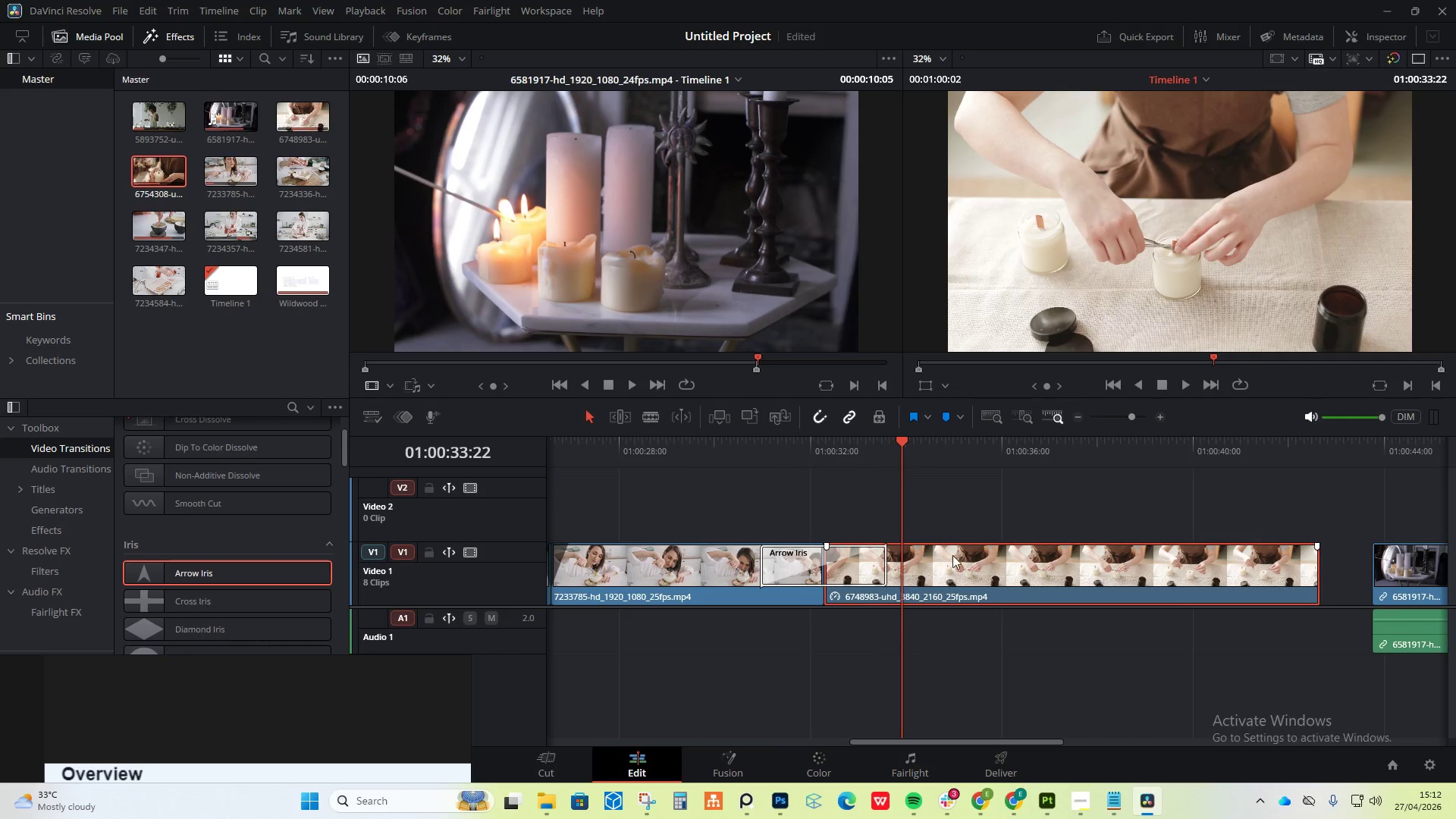 
right_click([956, 560])
 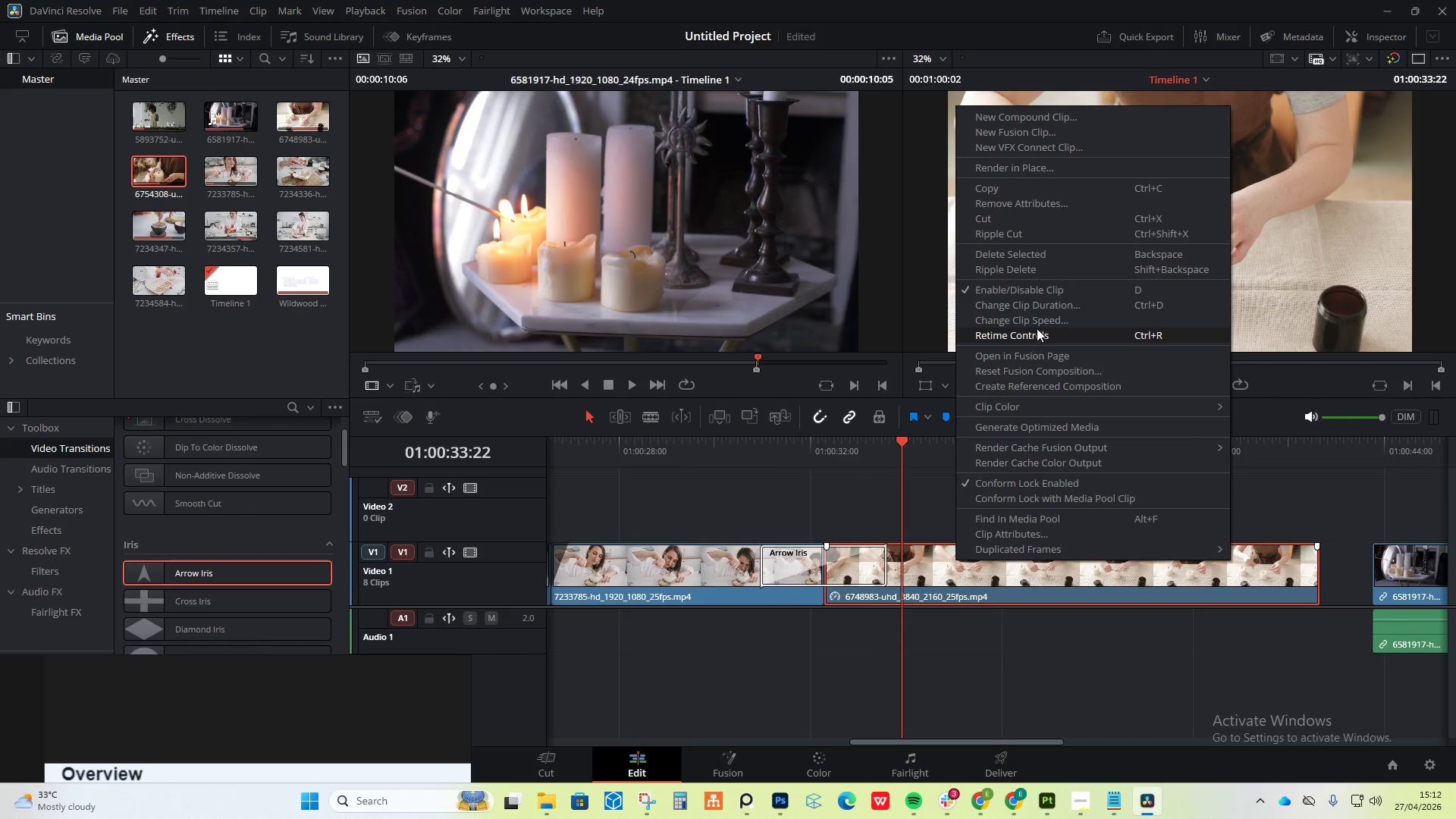 
left_click([1040, 323])
 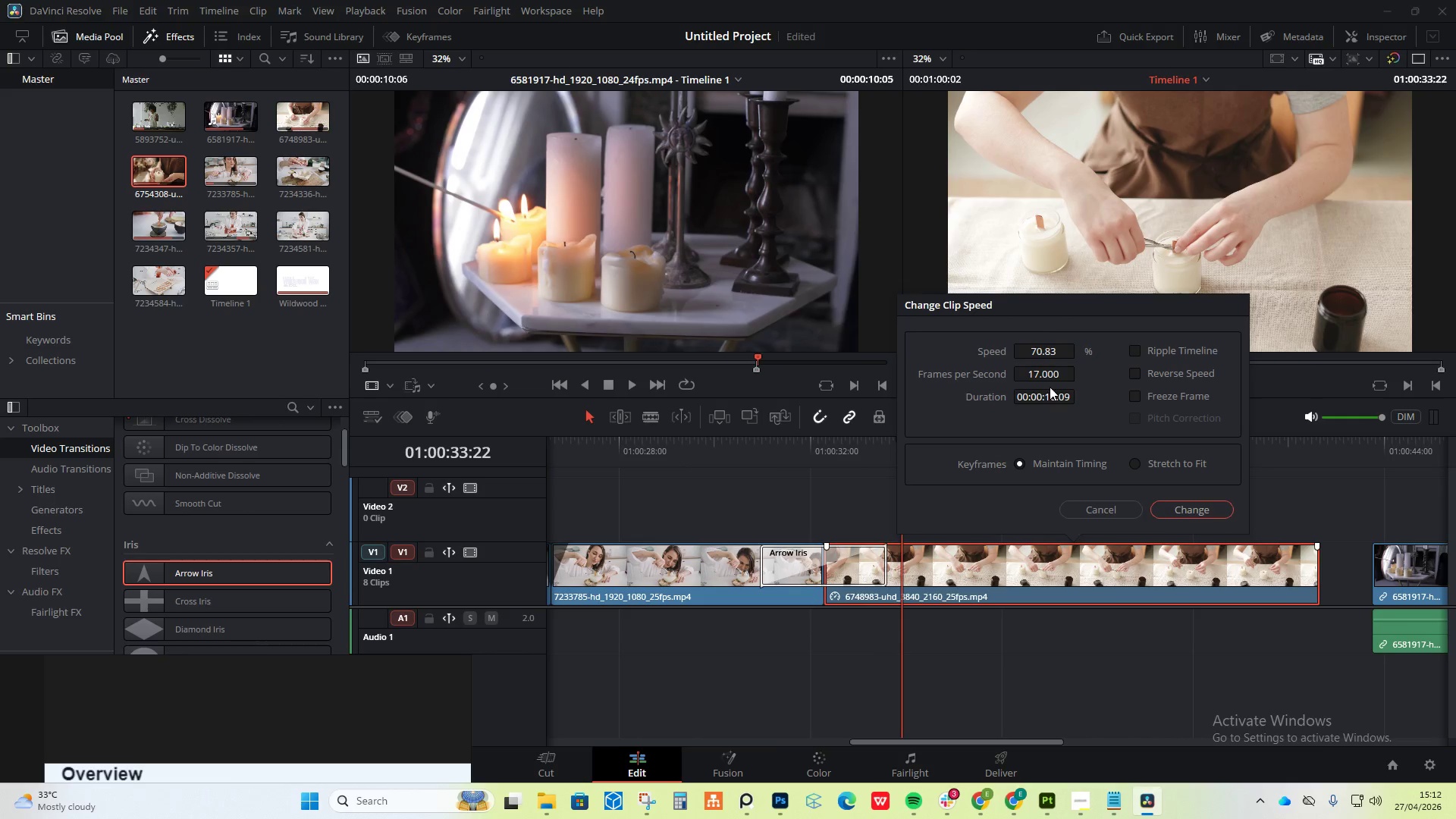 
left_click_drag(start_coordinate=[1046, 375], to_coordinate=[1042, 375])
 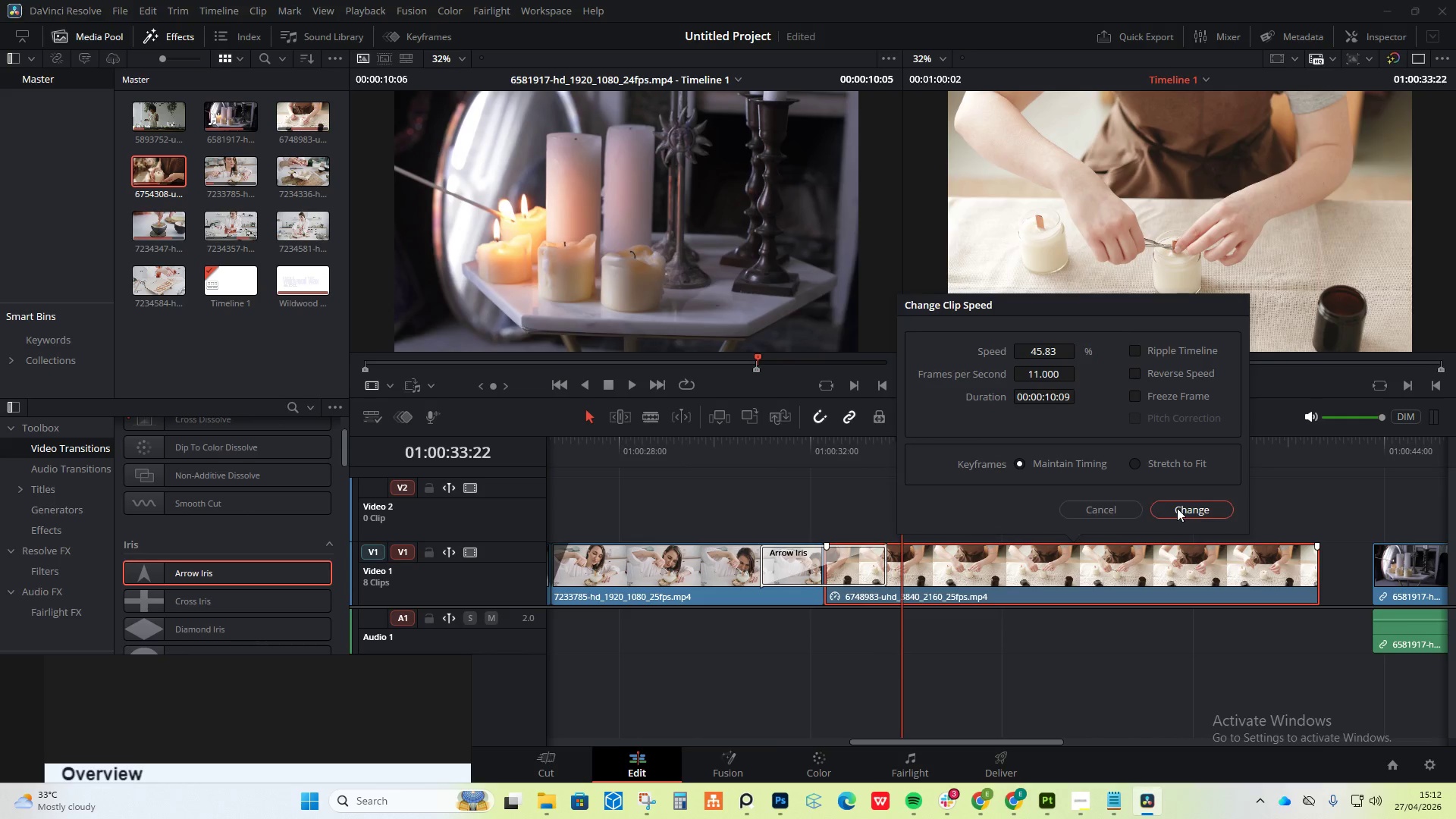 
left_click([1177, 508])
 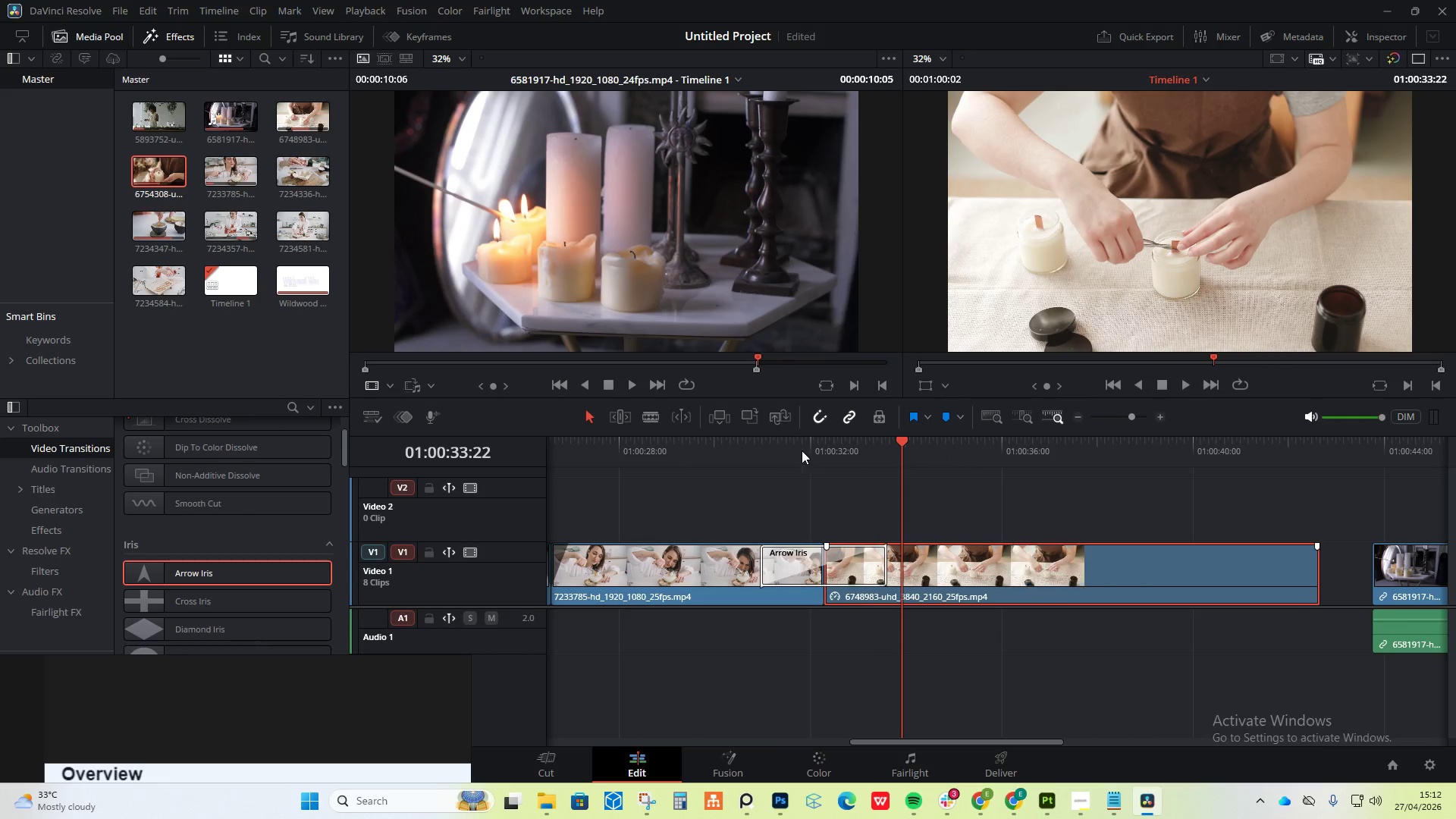 
left_click([791, 438])
 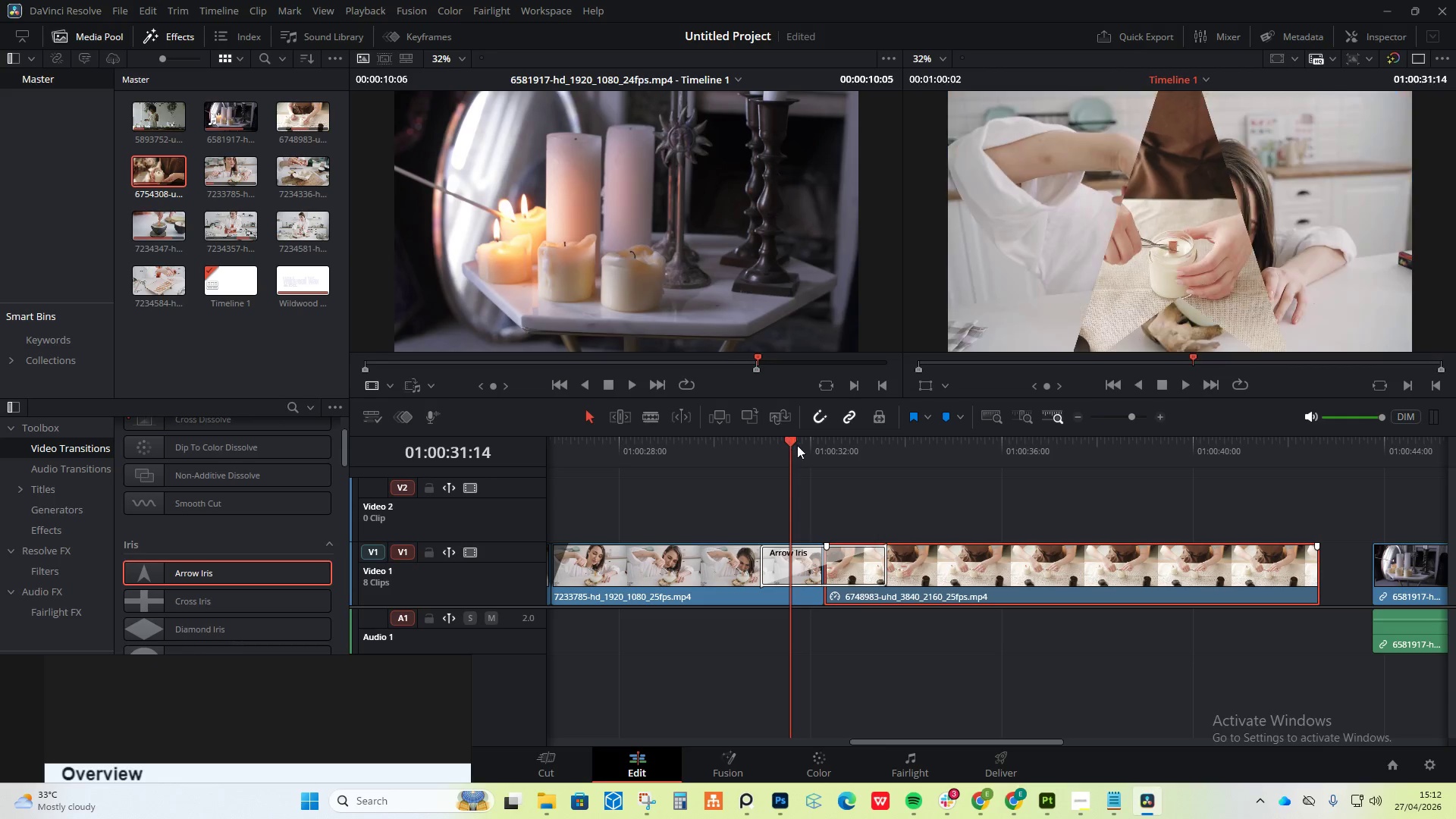 
key(Space)
 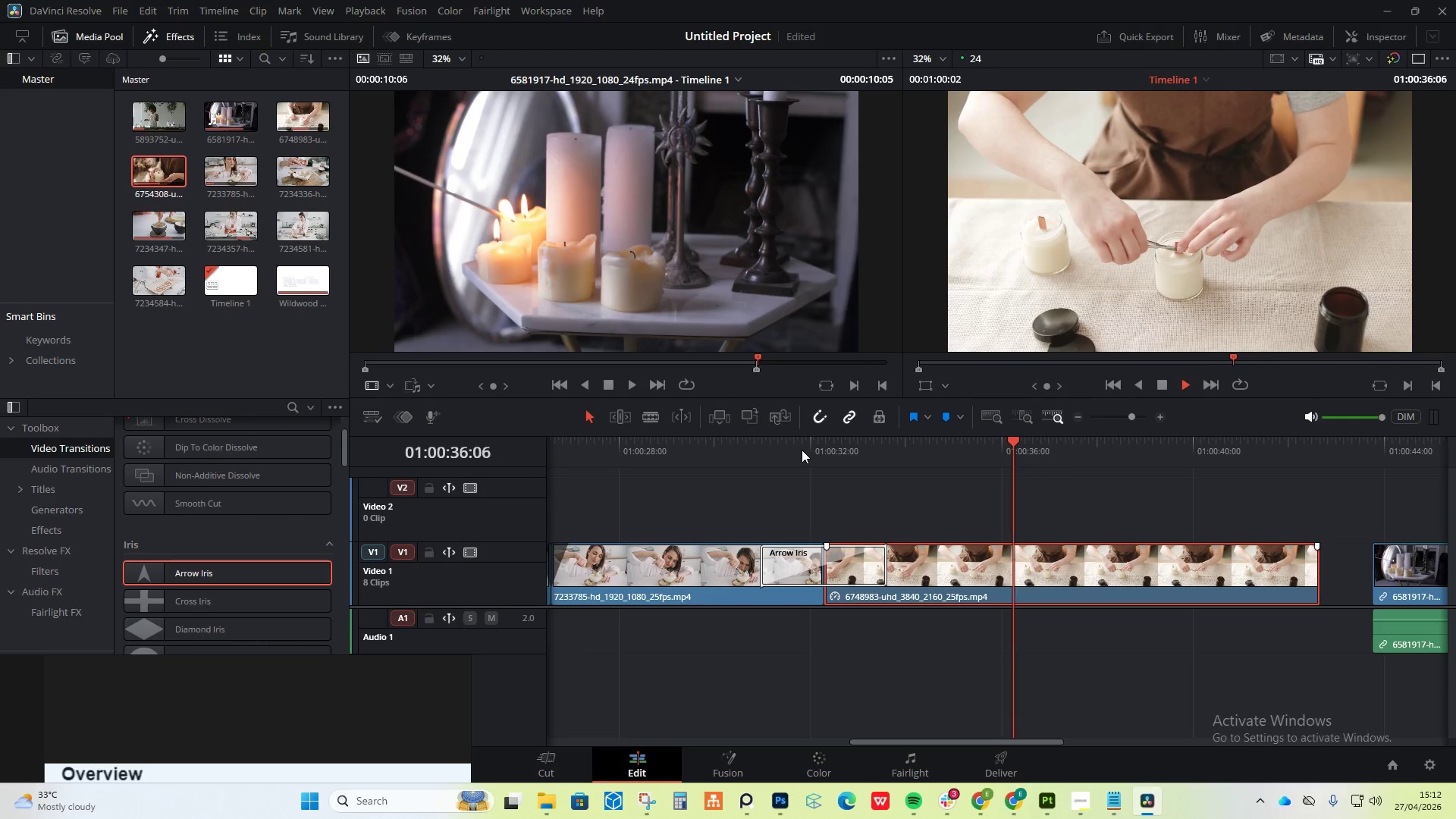 
wait(6.31)
 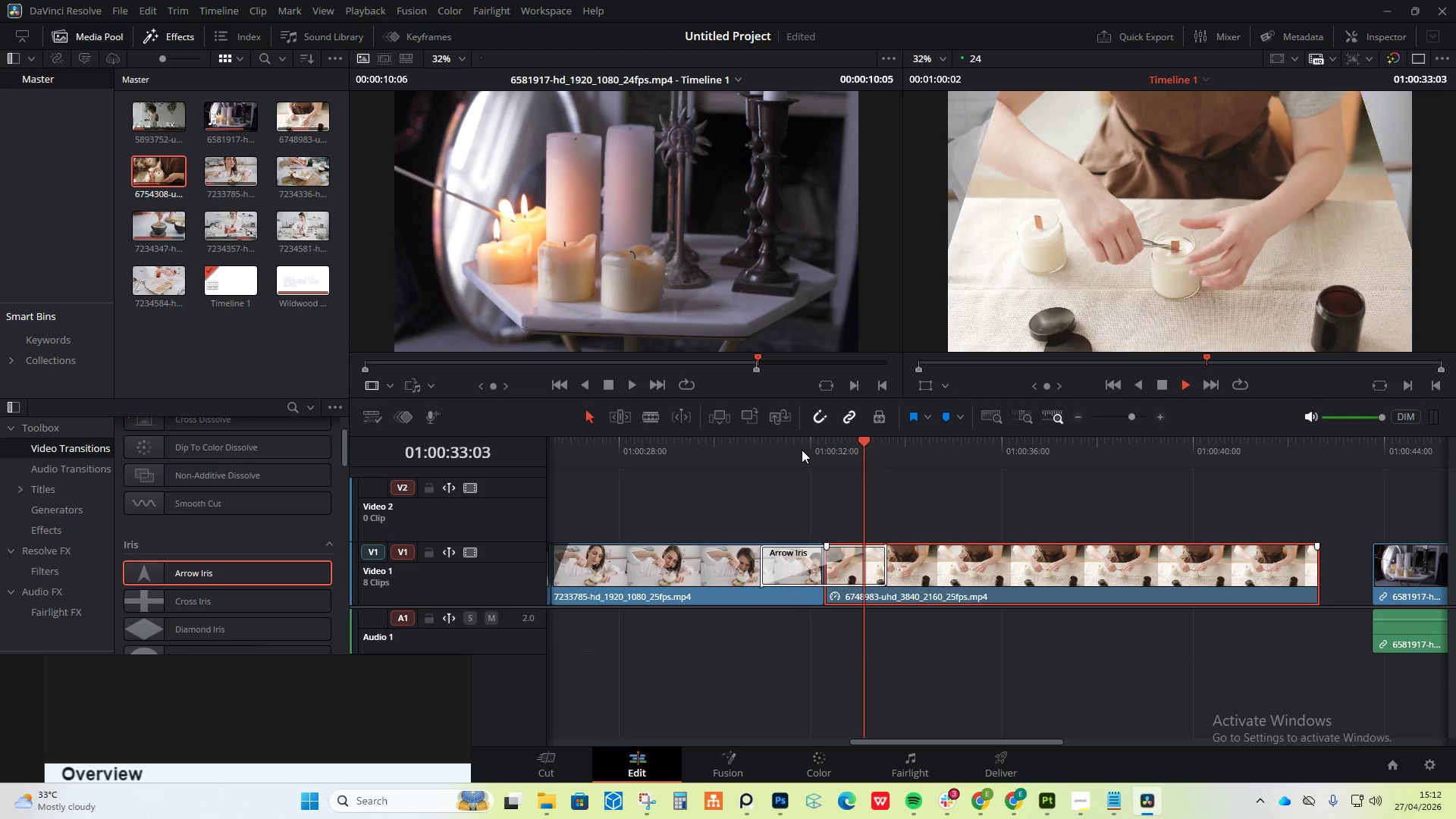 
key(Space)
 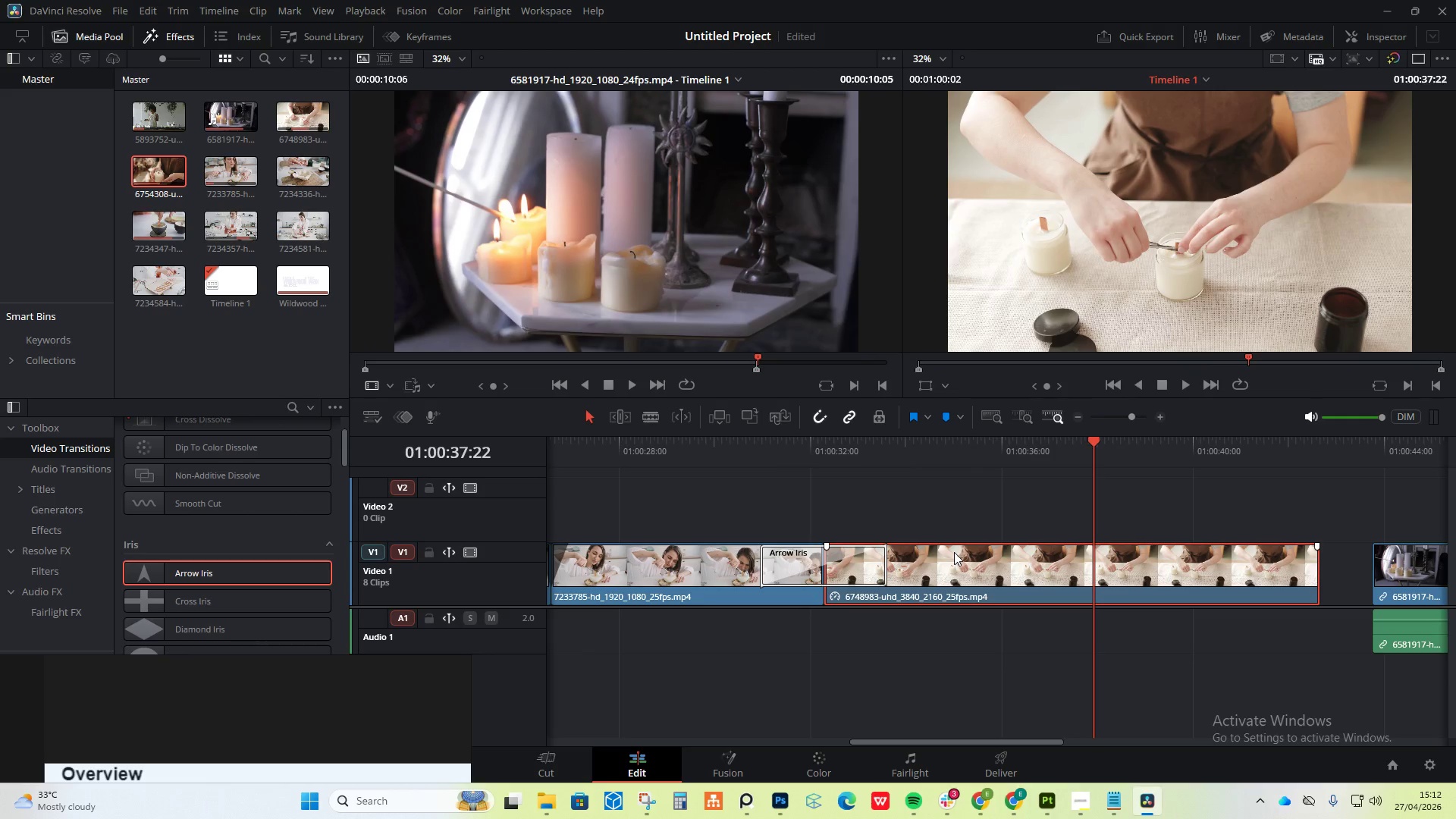 
key(Control+Z)
 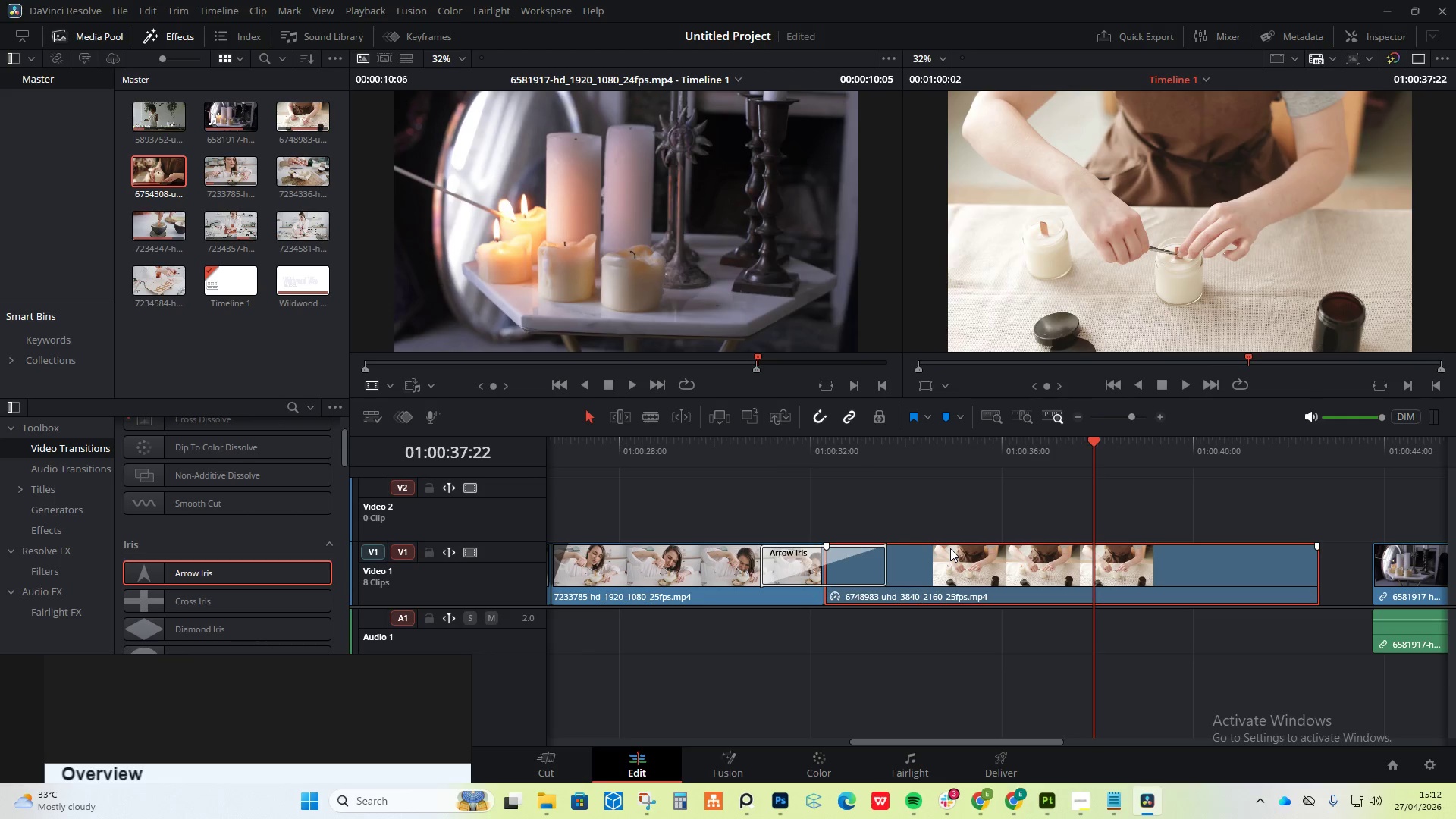 
key(Control+Z)
 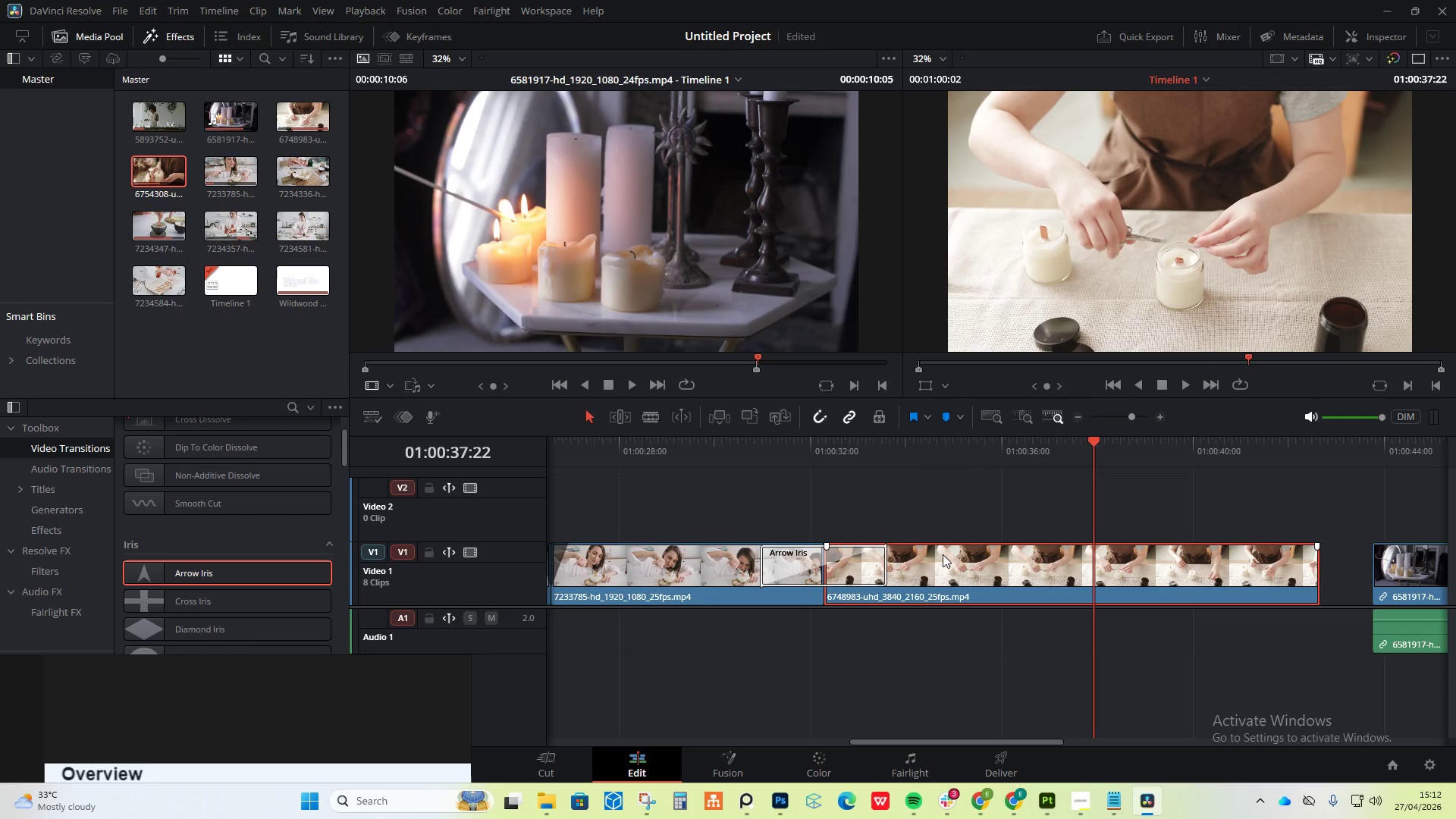 
right_click([943, 554])
 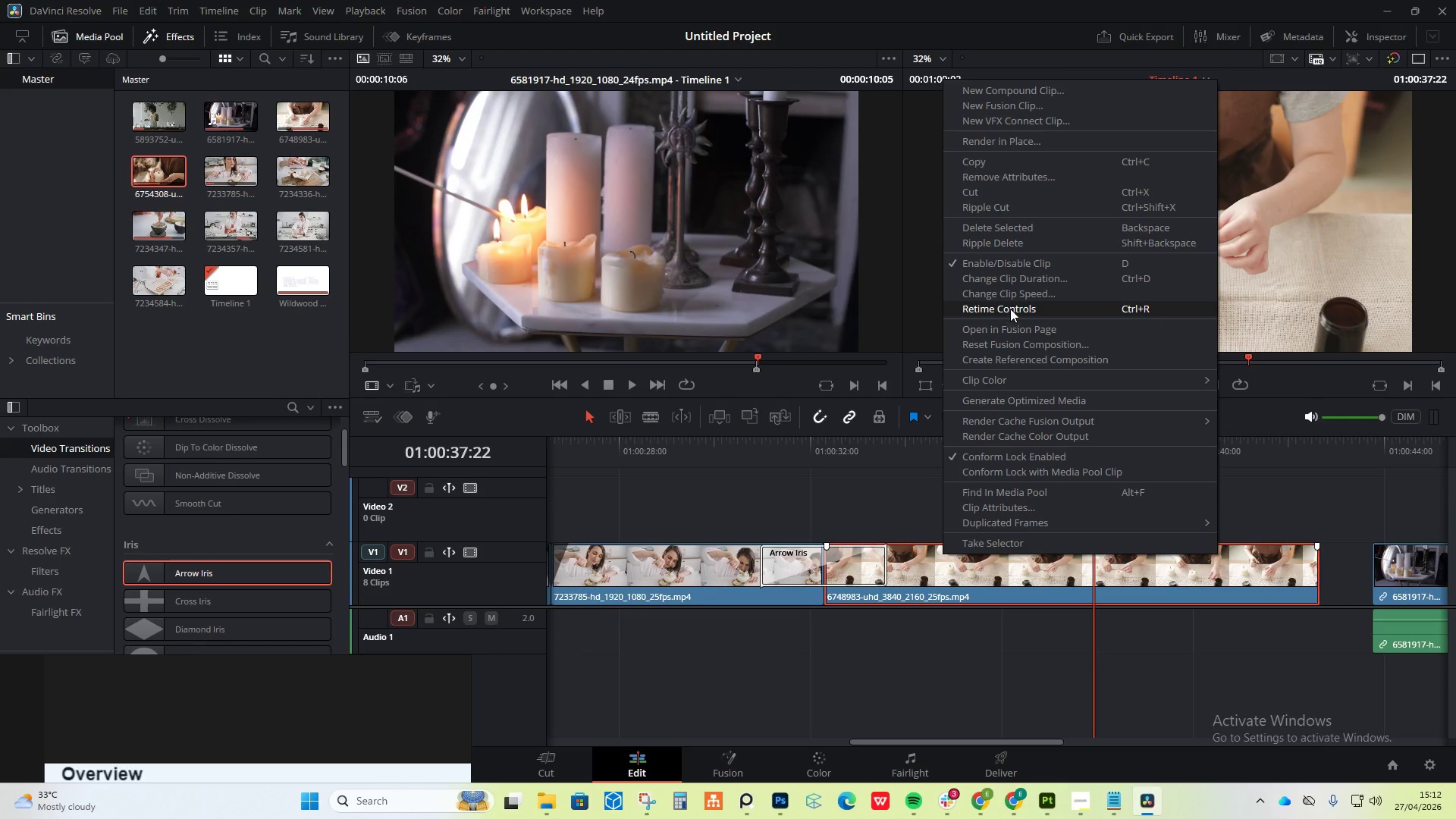 
left_click([1020, 295])
 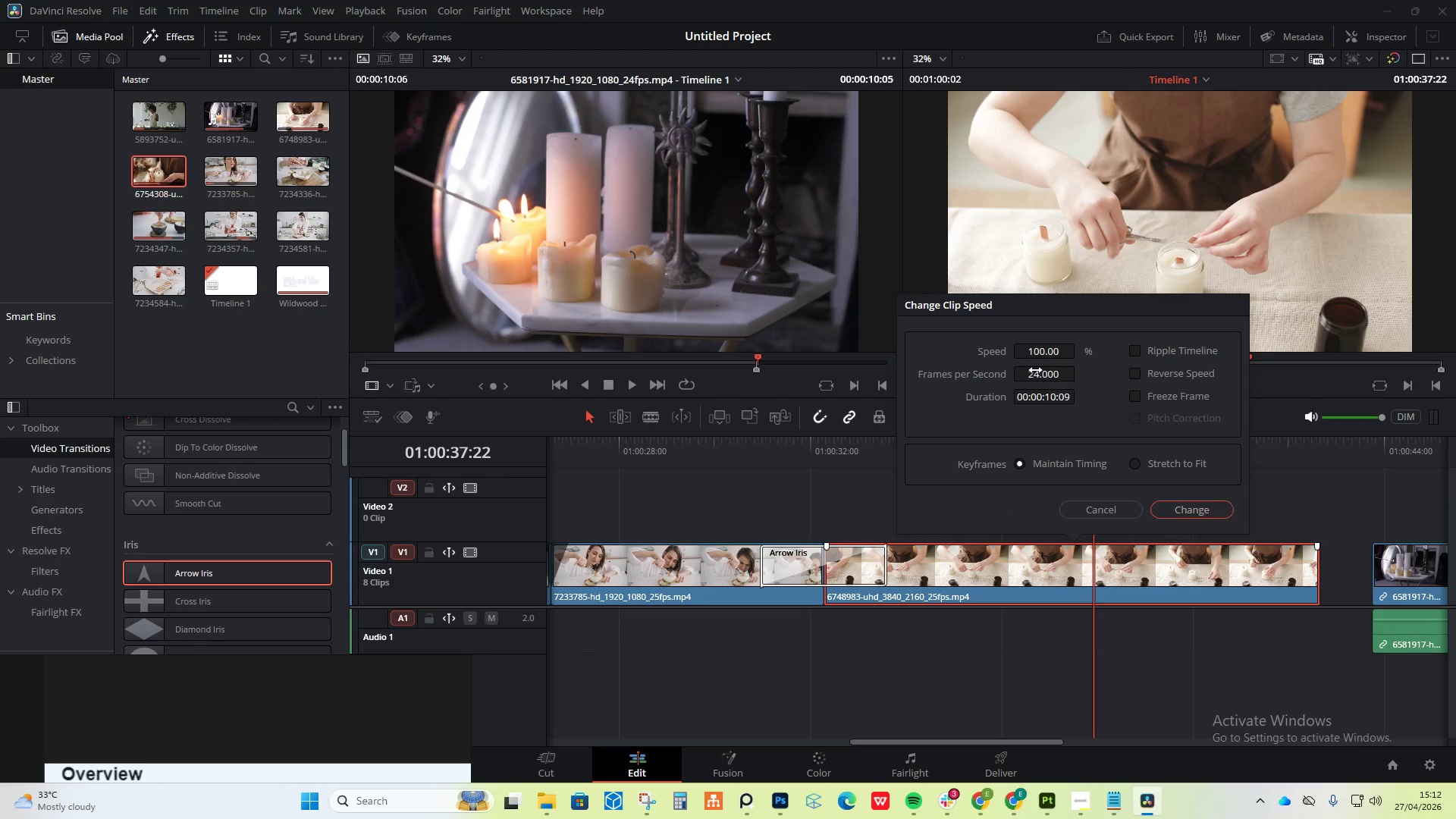 
left_click_drag(start_coordinate=[1037, 371], to_coordinate=[1031, 371])
 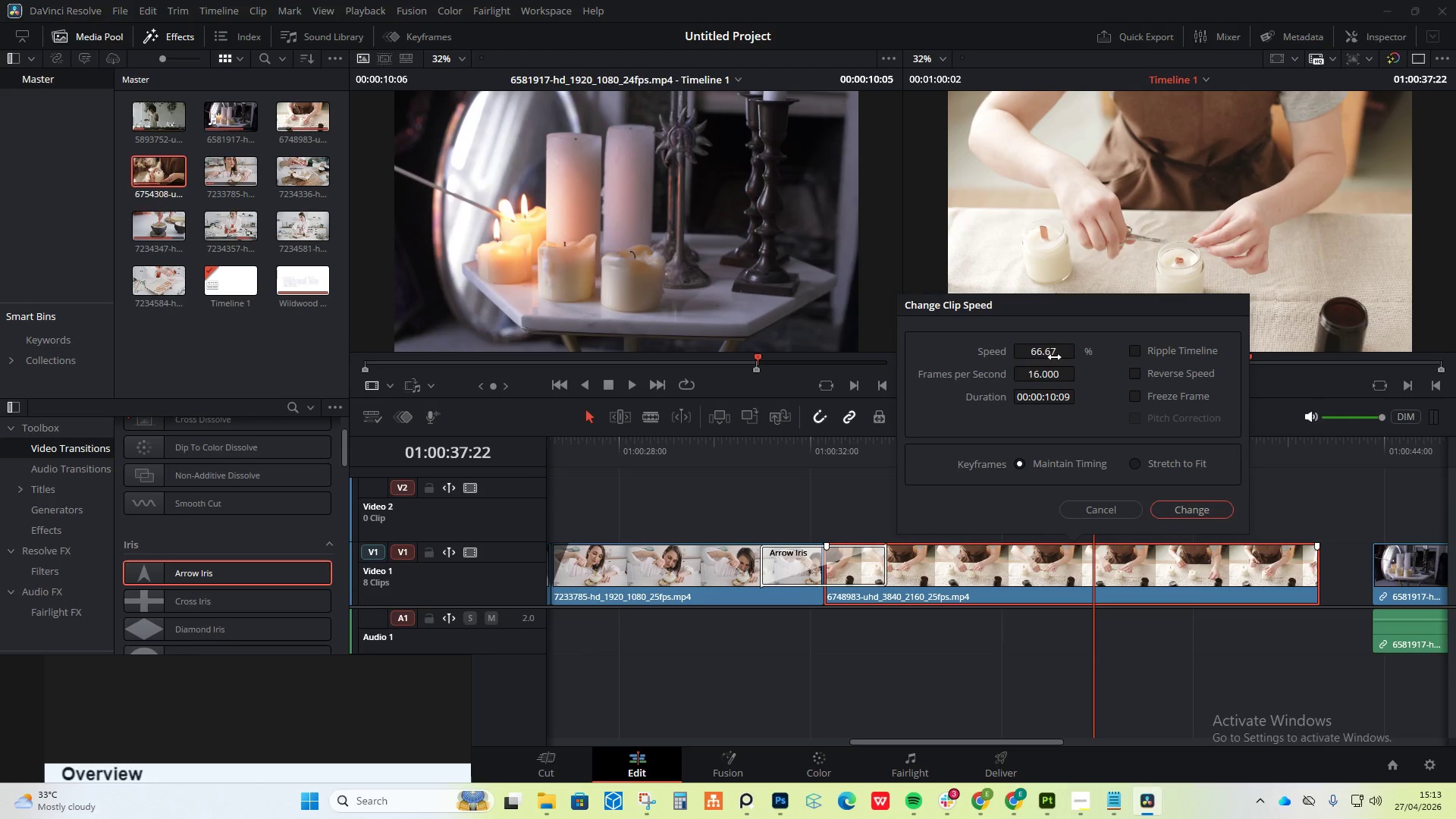 
left_click_drag(start_coordinate=[1048, 351], to_coordinate=[1043, 351])
 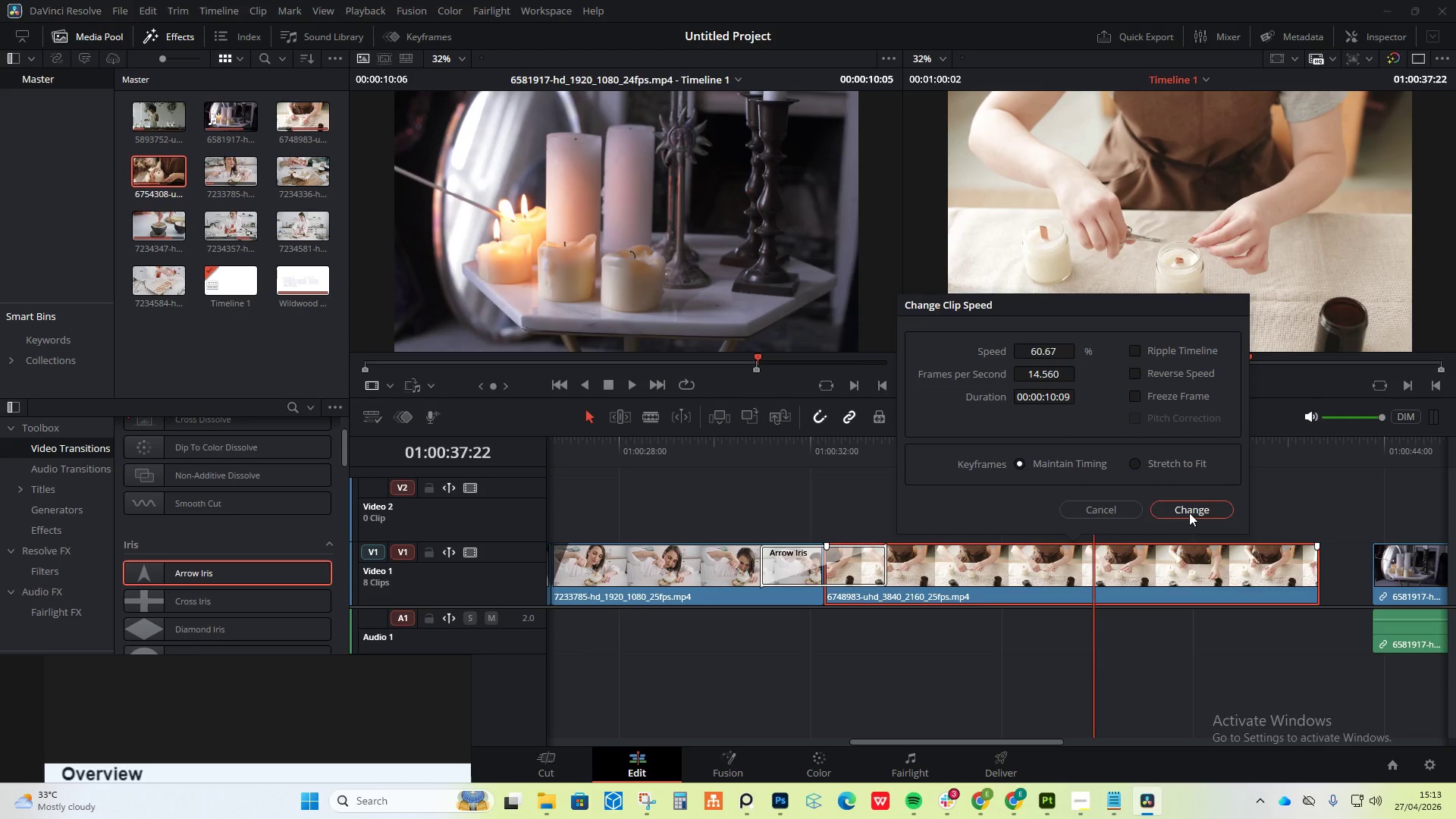 
left_click([1189, 513])
 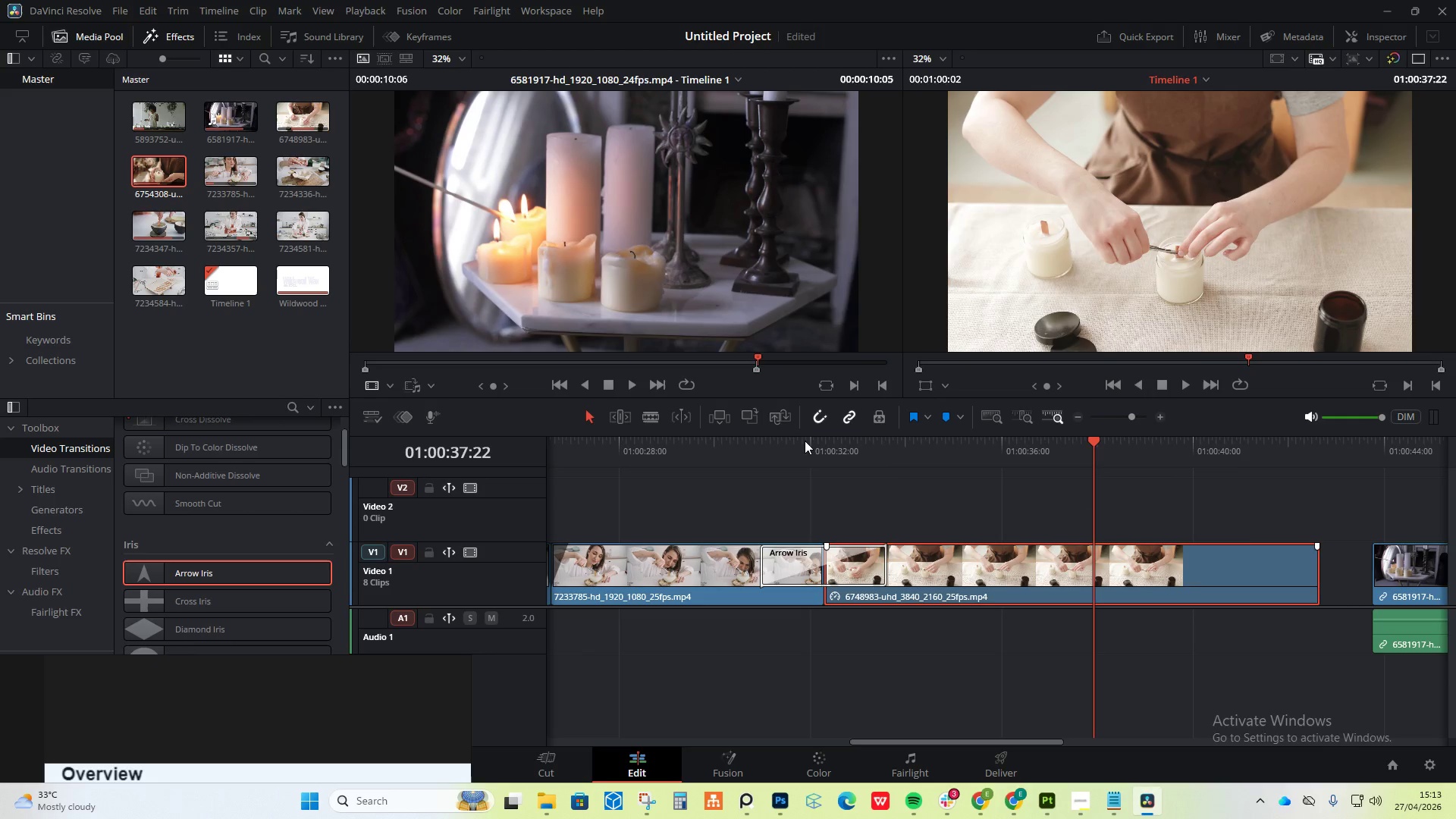 
left_click([786, 438])
 